 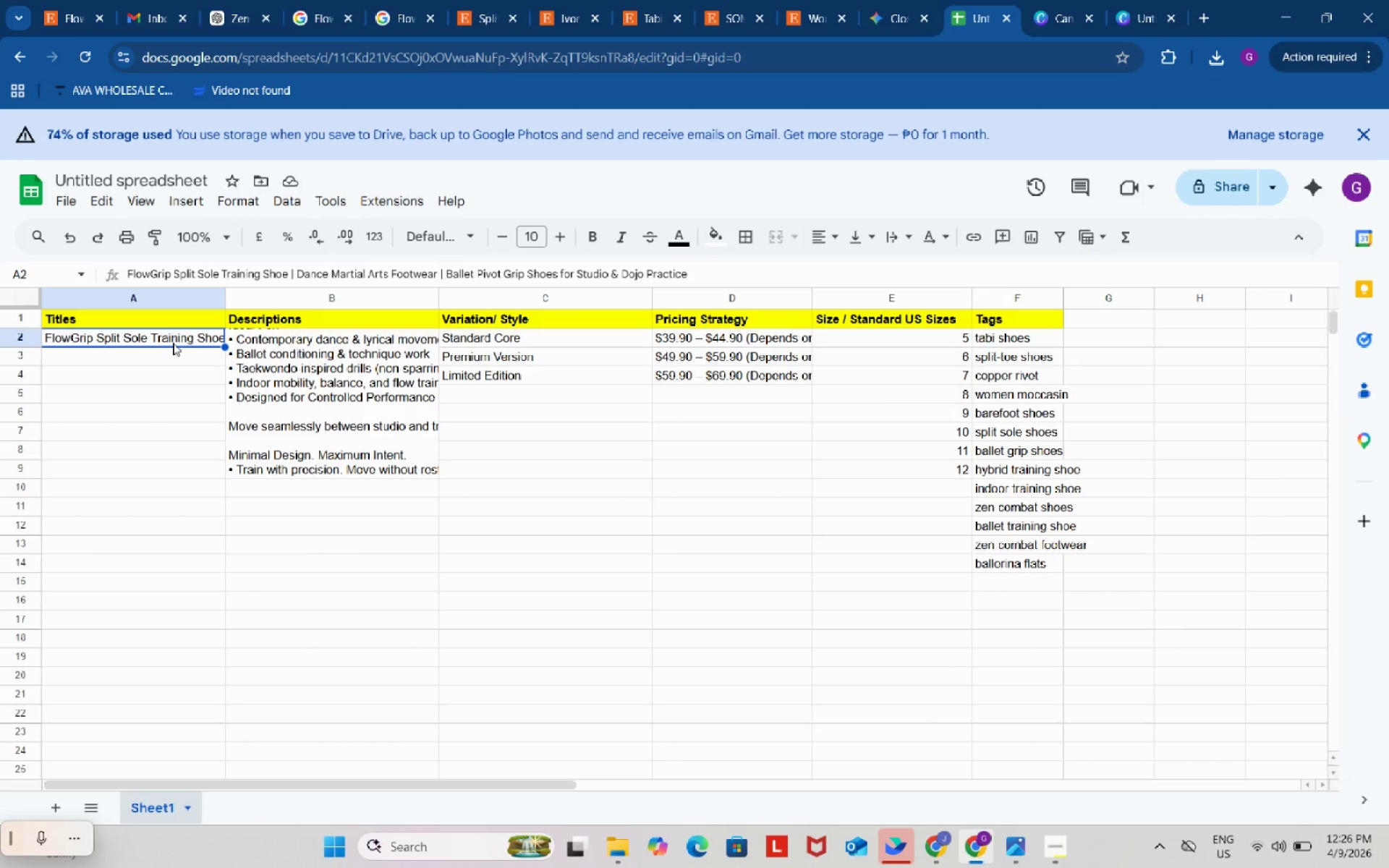 
key(Control+ControlLeft)
 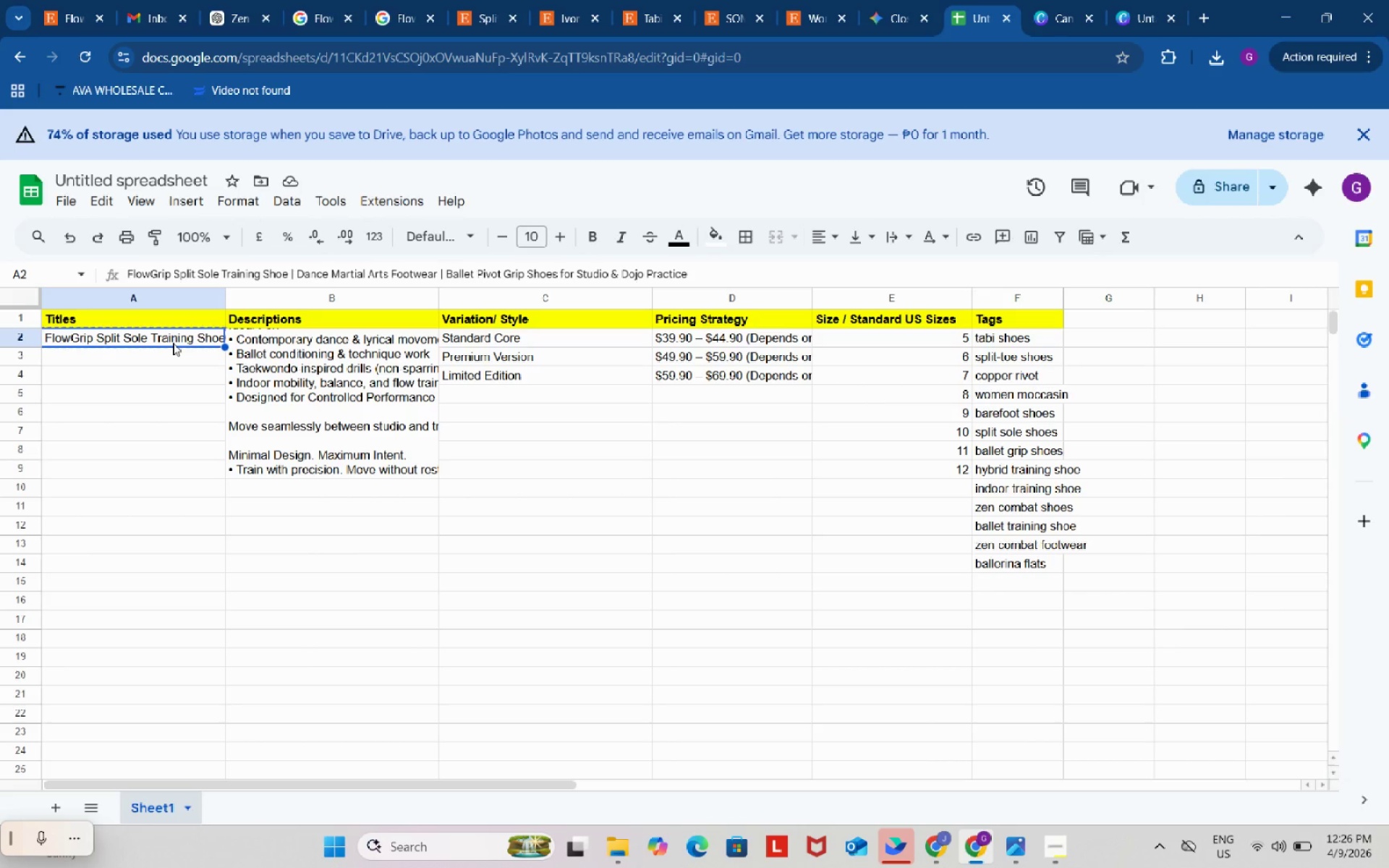 
key(Control+C)
 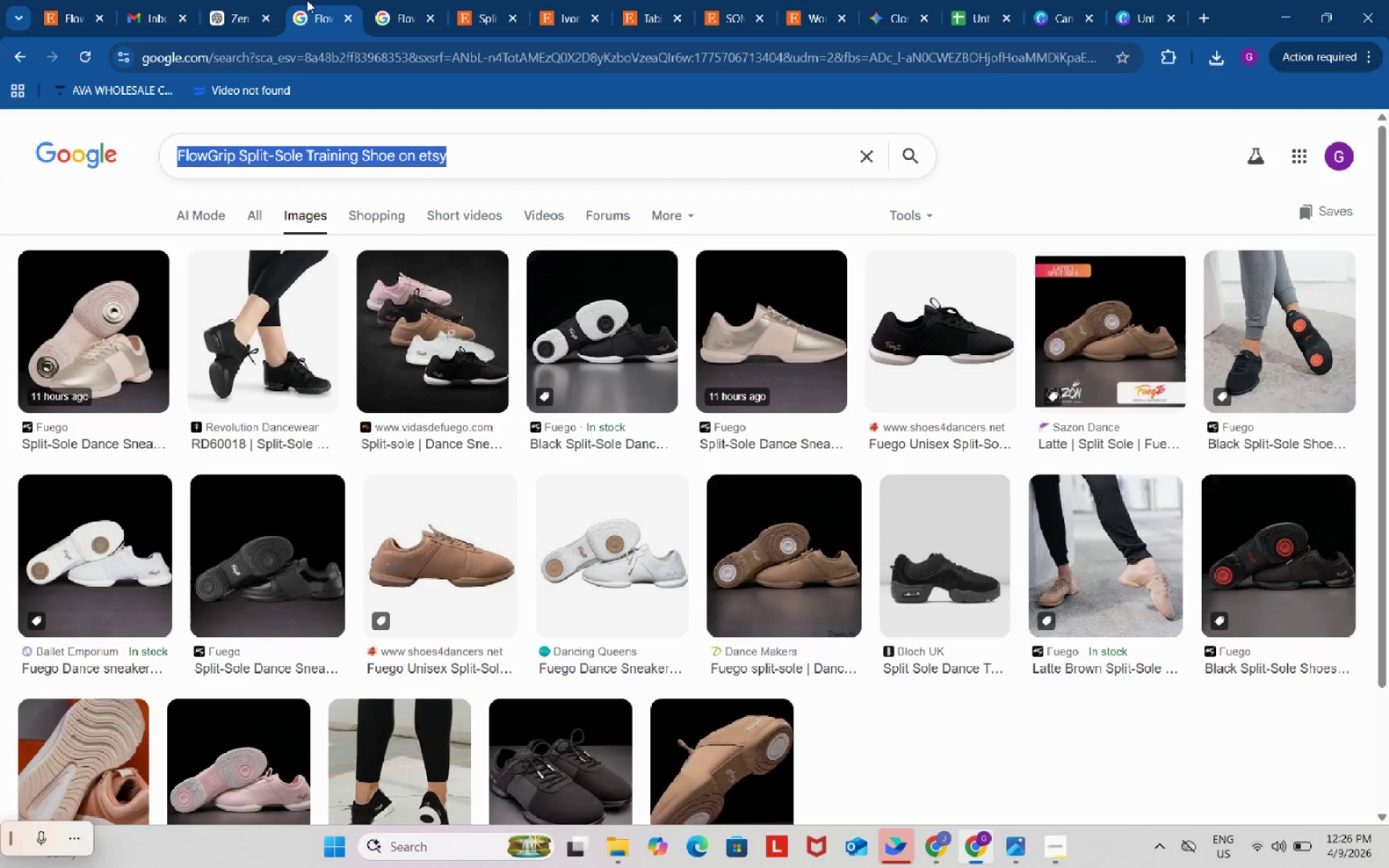 
double_click([228, 0])
 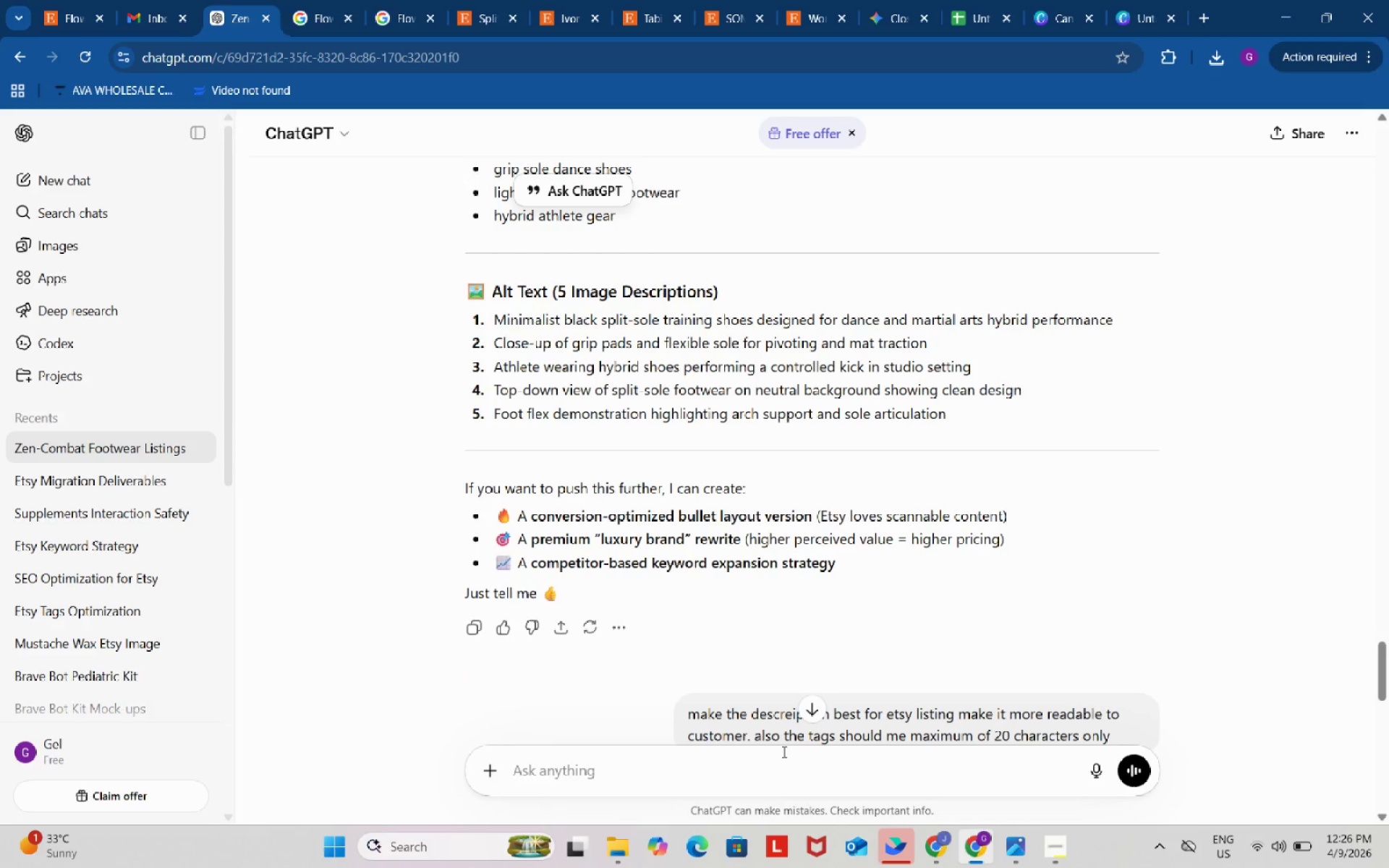 
left_click([784, 766])
 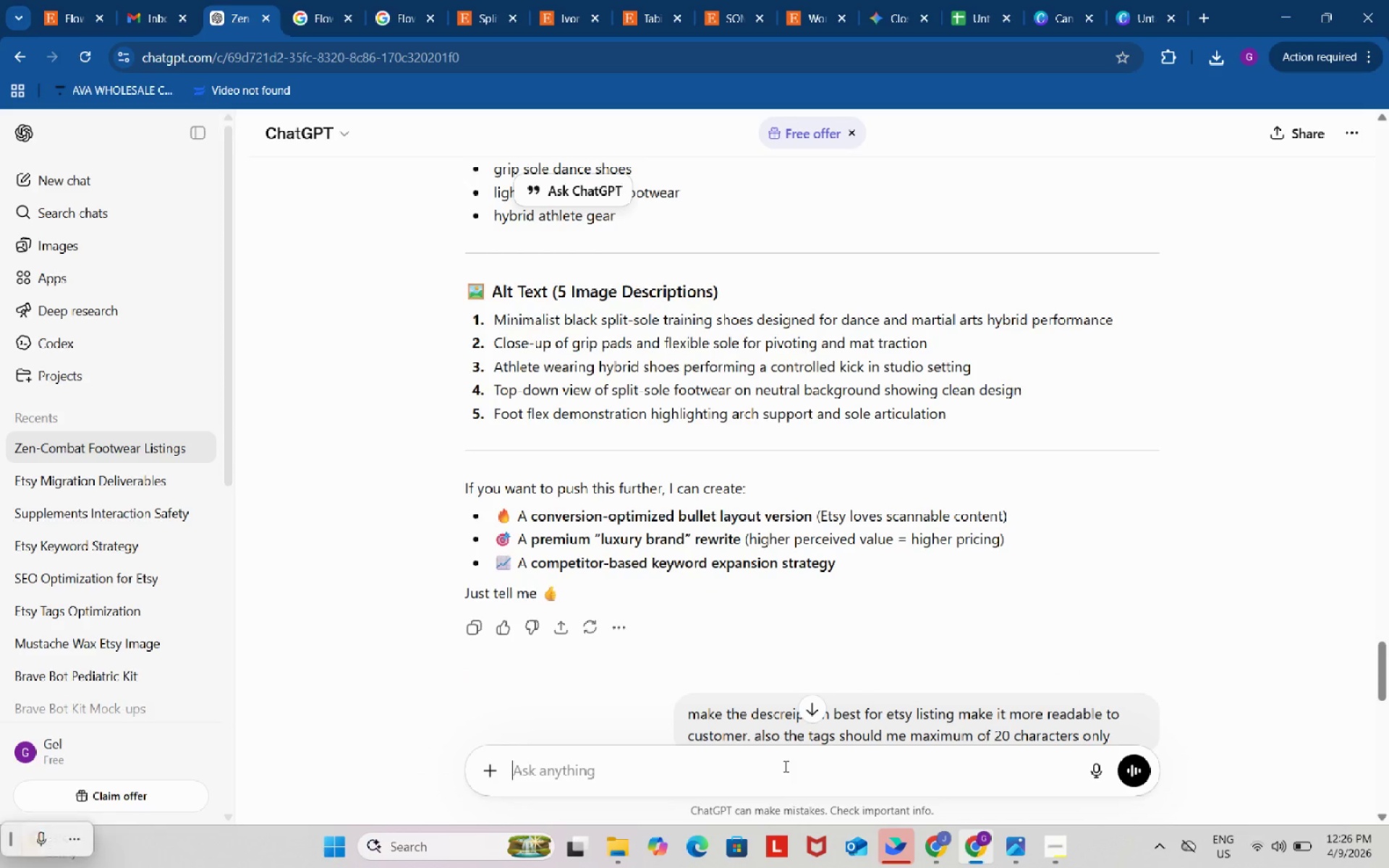 
key(Control+ControlLeft)
 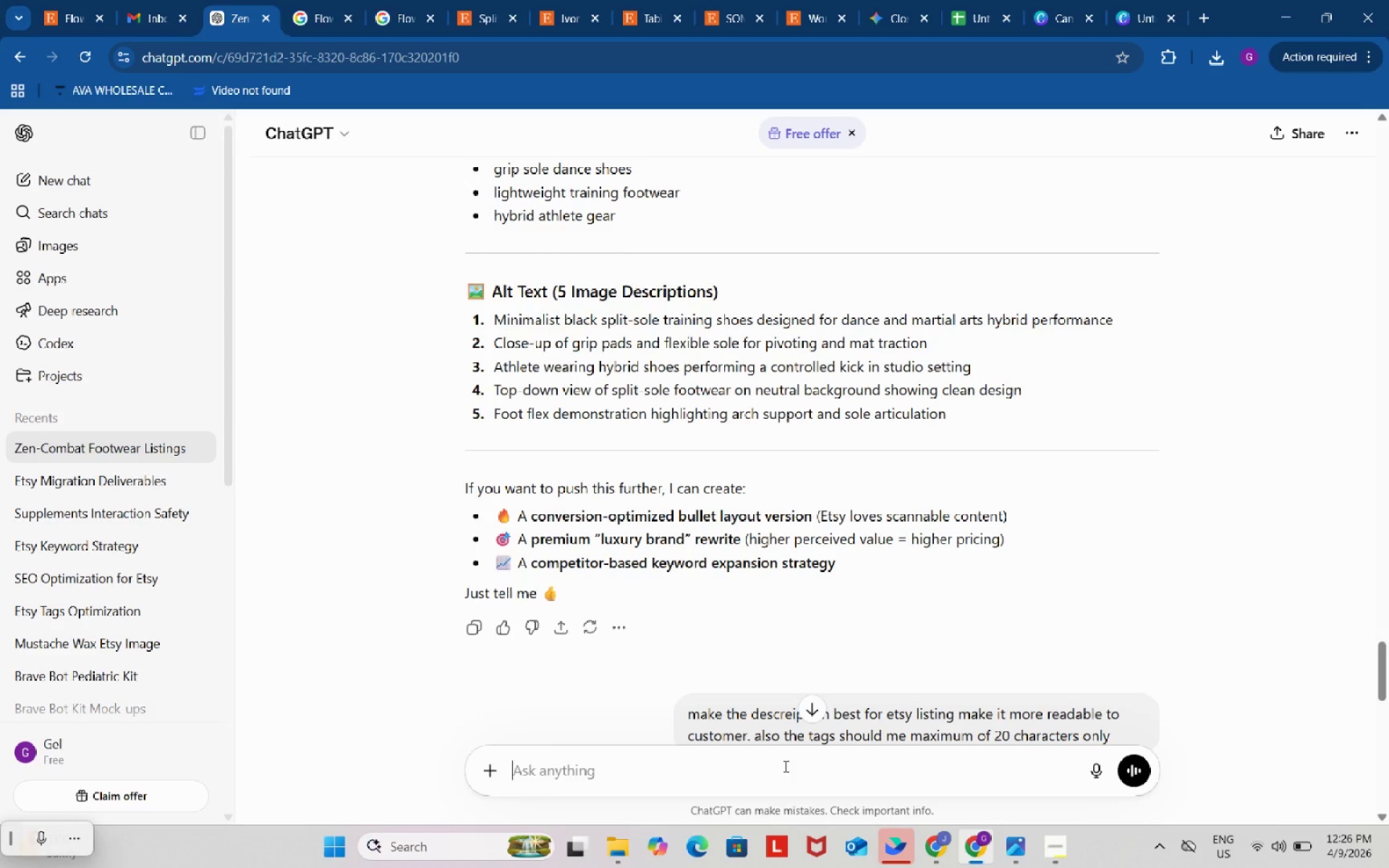 
key(Control+V)
 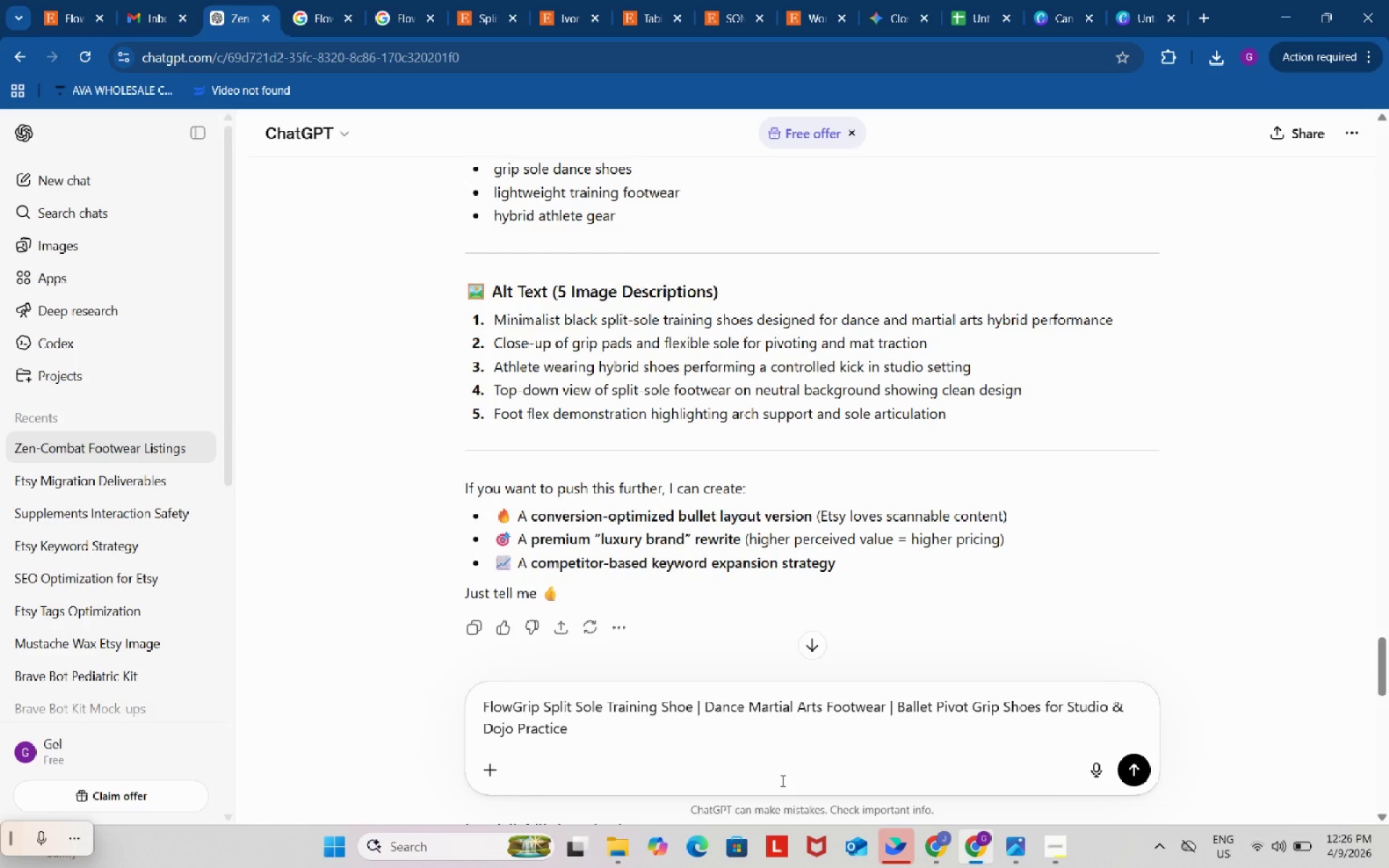 
type(. write me an altext for this item. )
 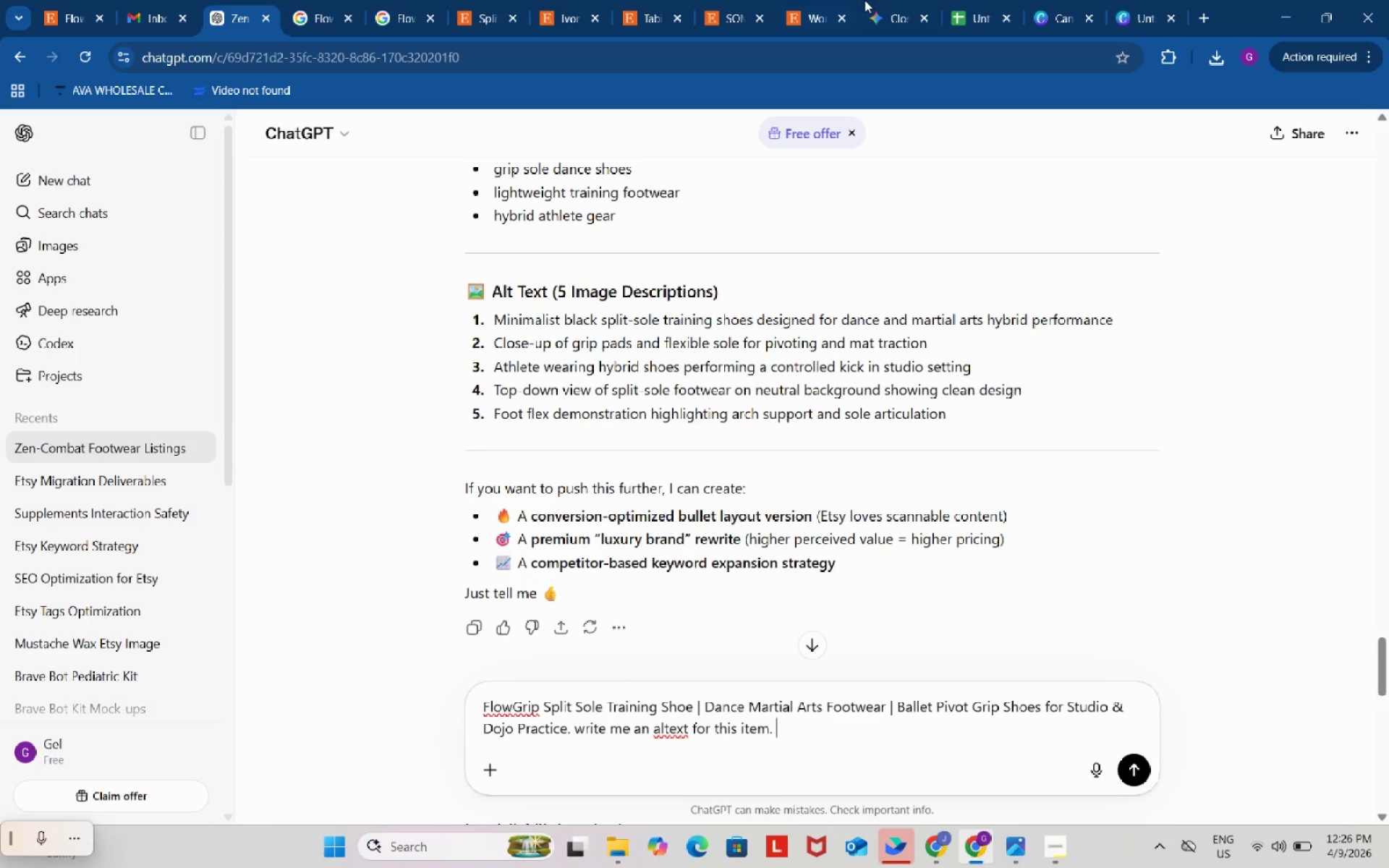 
left_click([872, 0])
 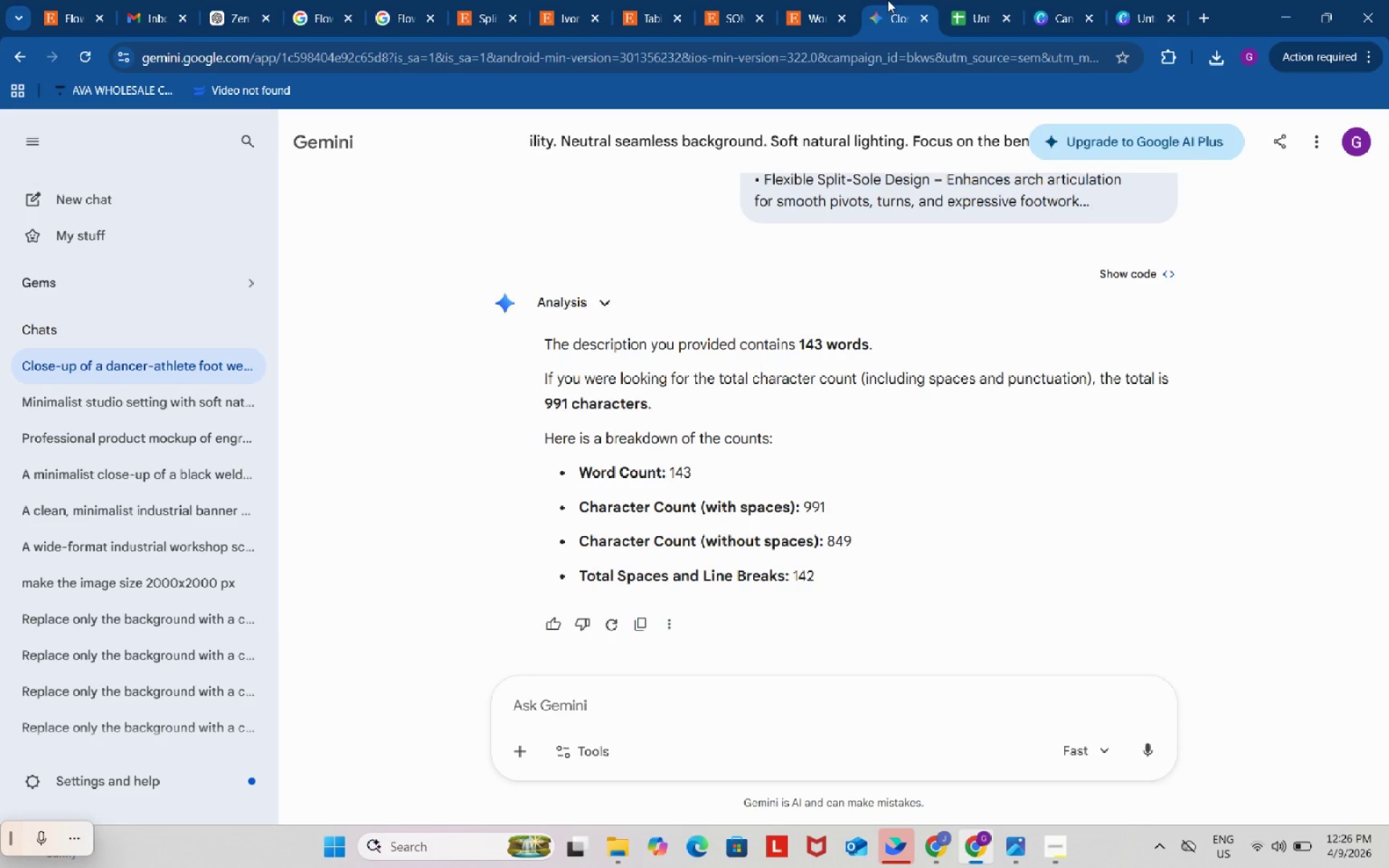 
scroll: coordinate [831, 540], scroll_direction: up, amount: 7.0
 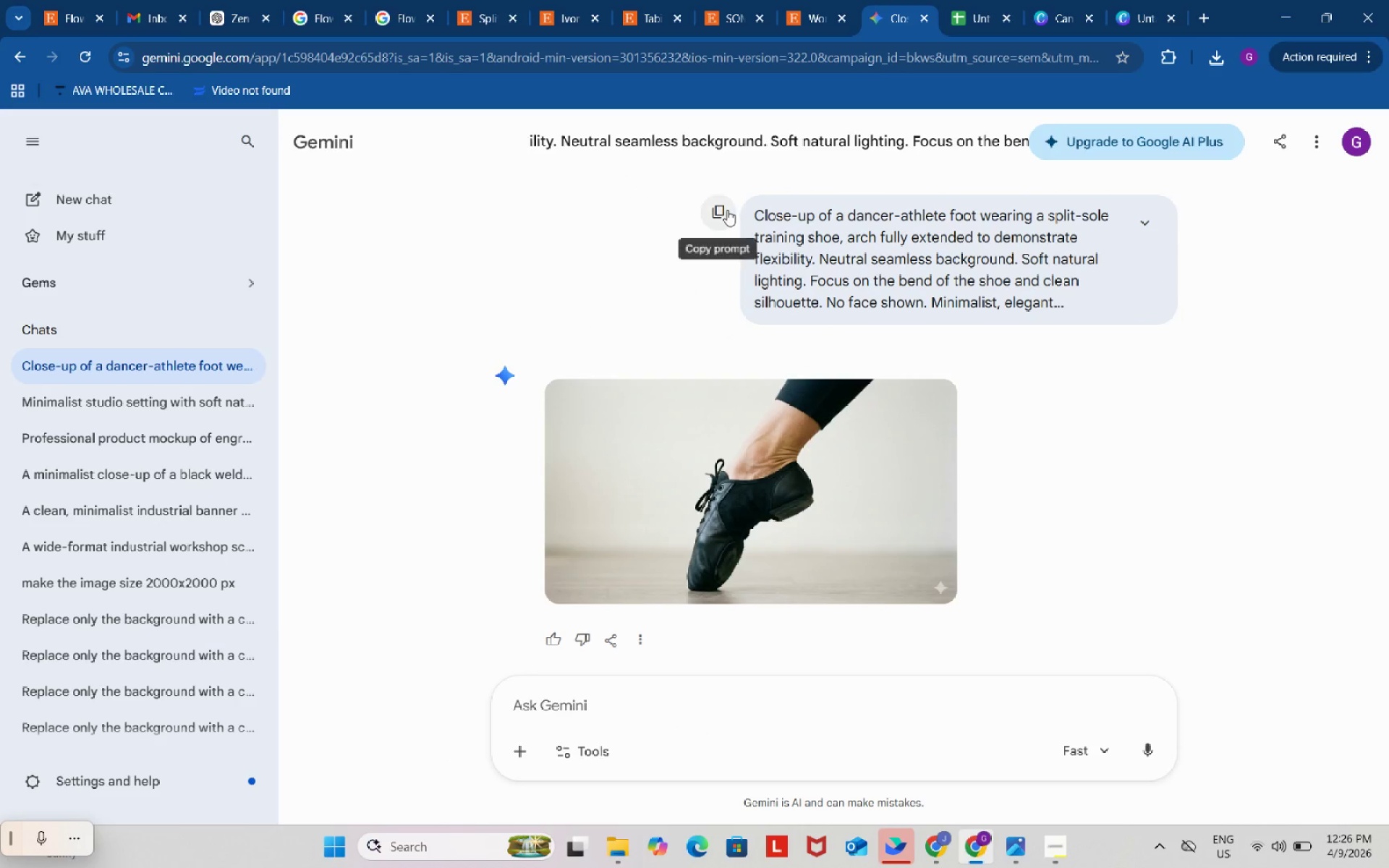 
left_click([720, 208])
 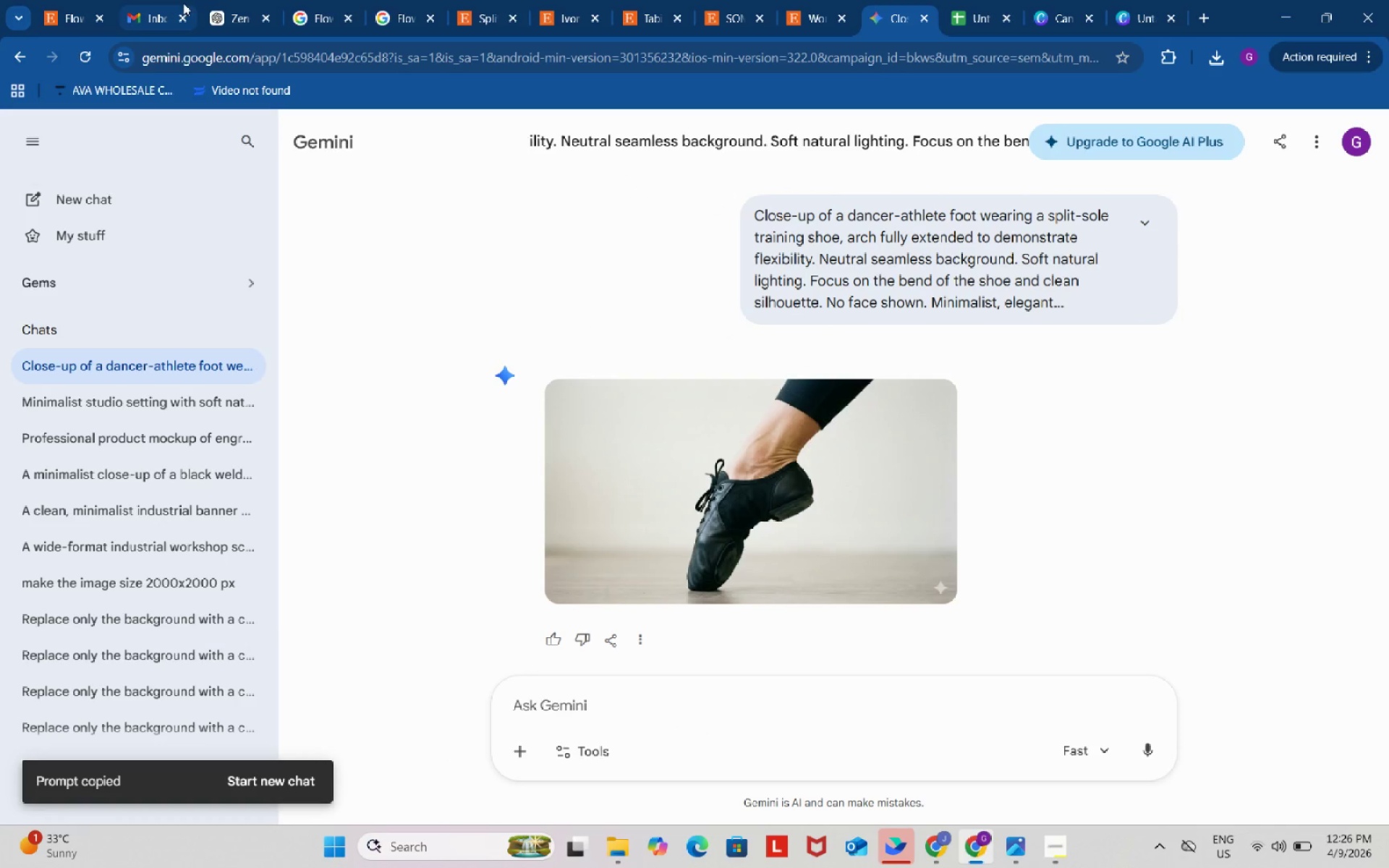 
left_click([234, 5])
 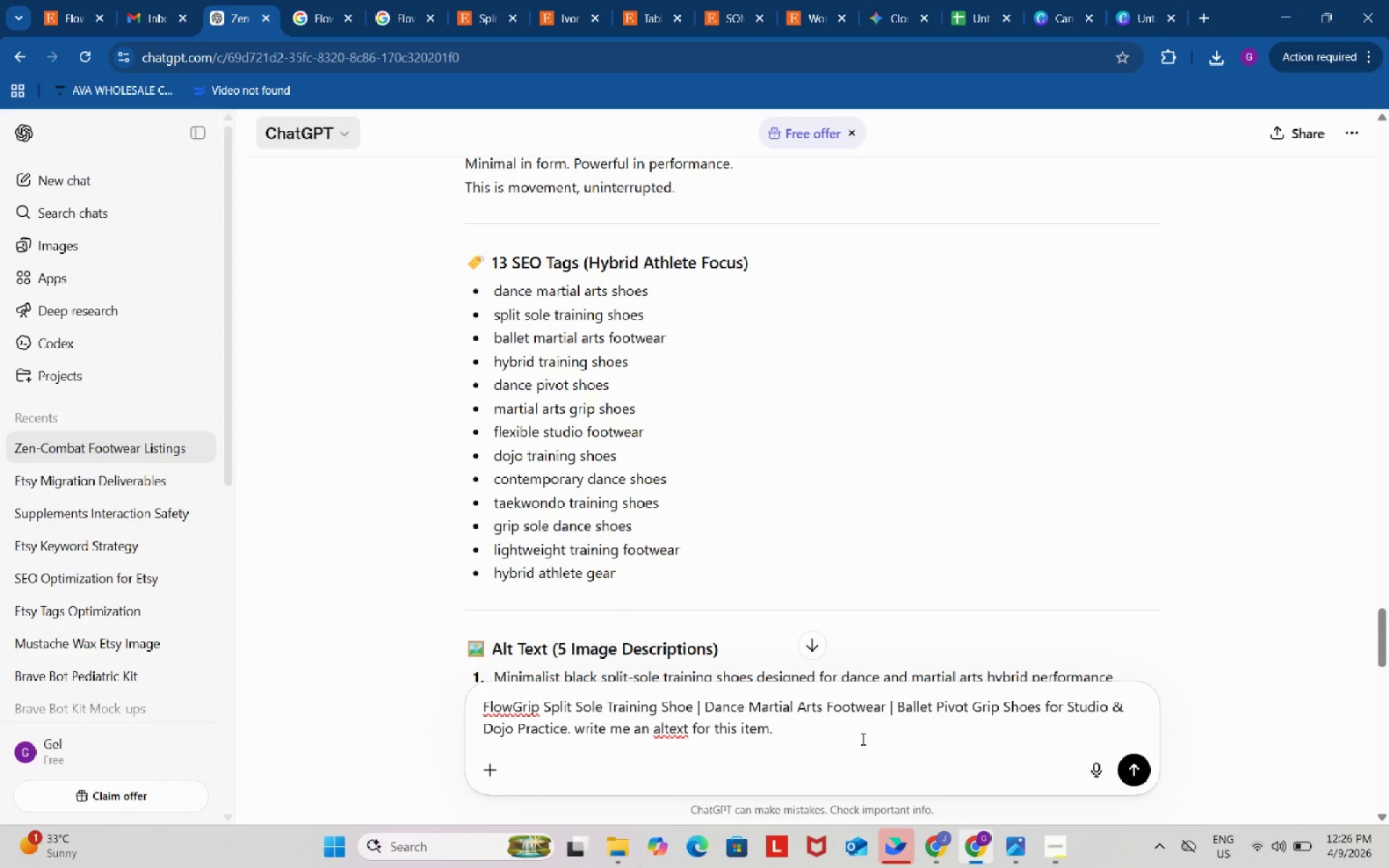 
left_click([859, 739])
 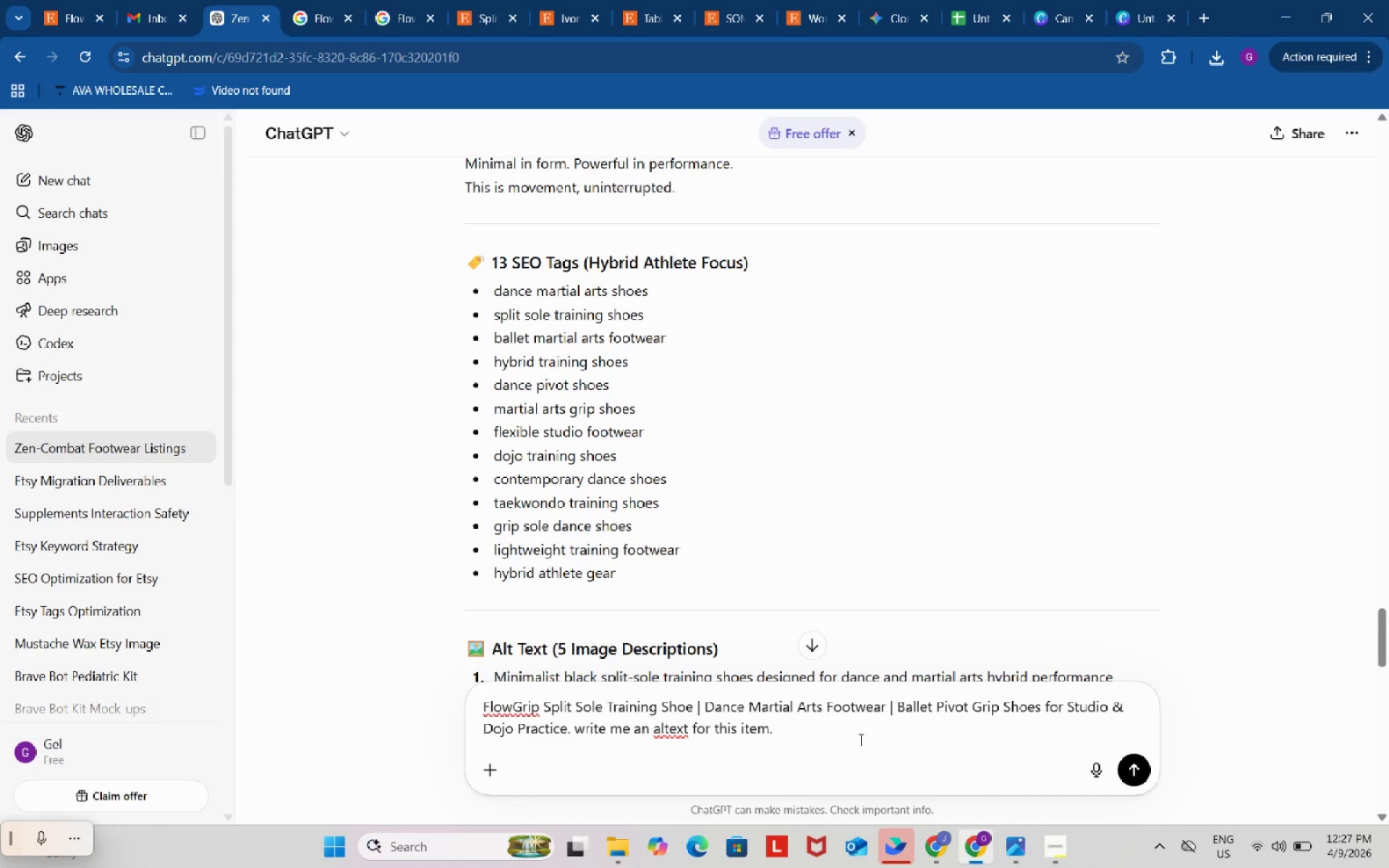 
type(for reference this is the image )
 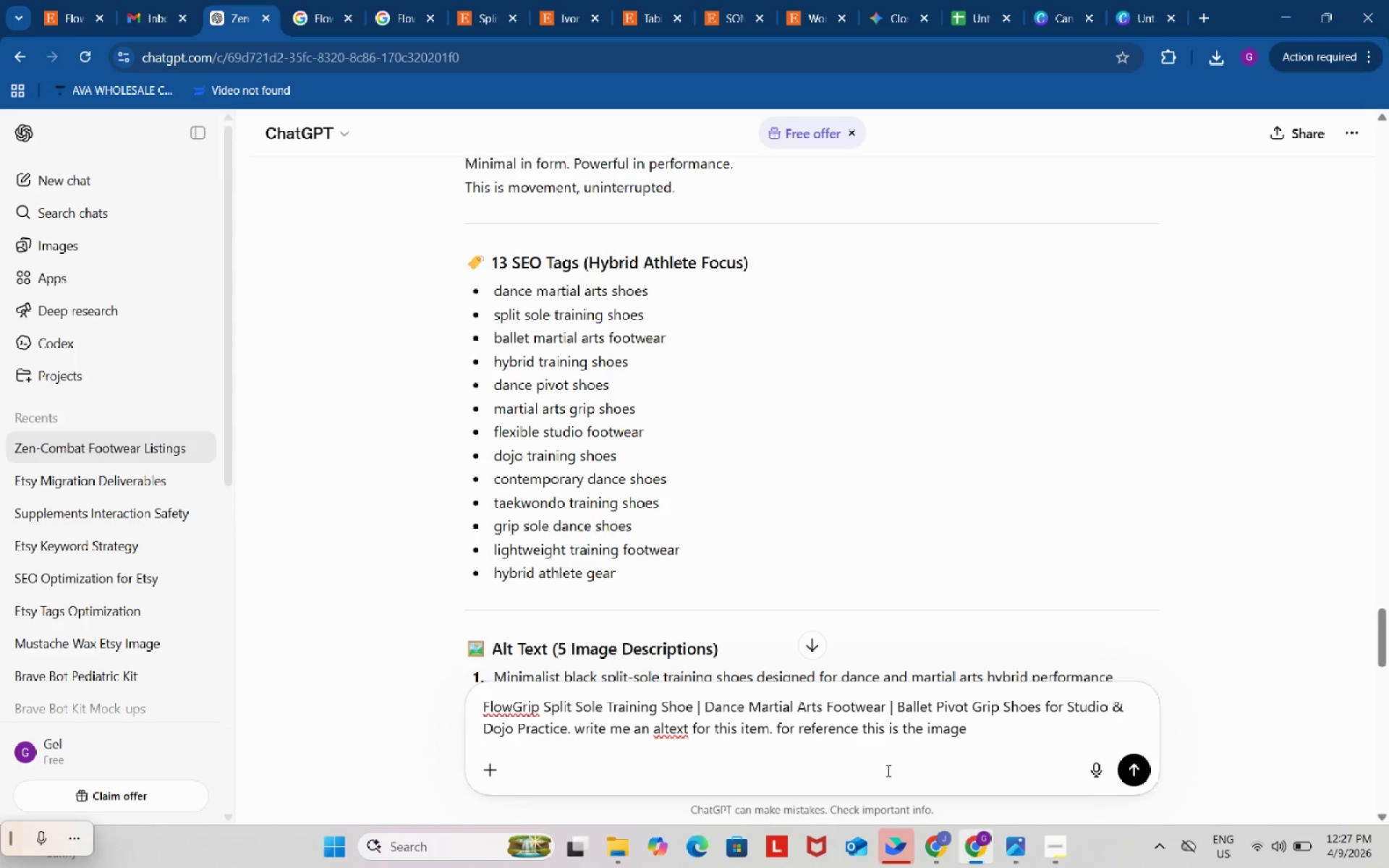 
key(Space)
 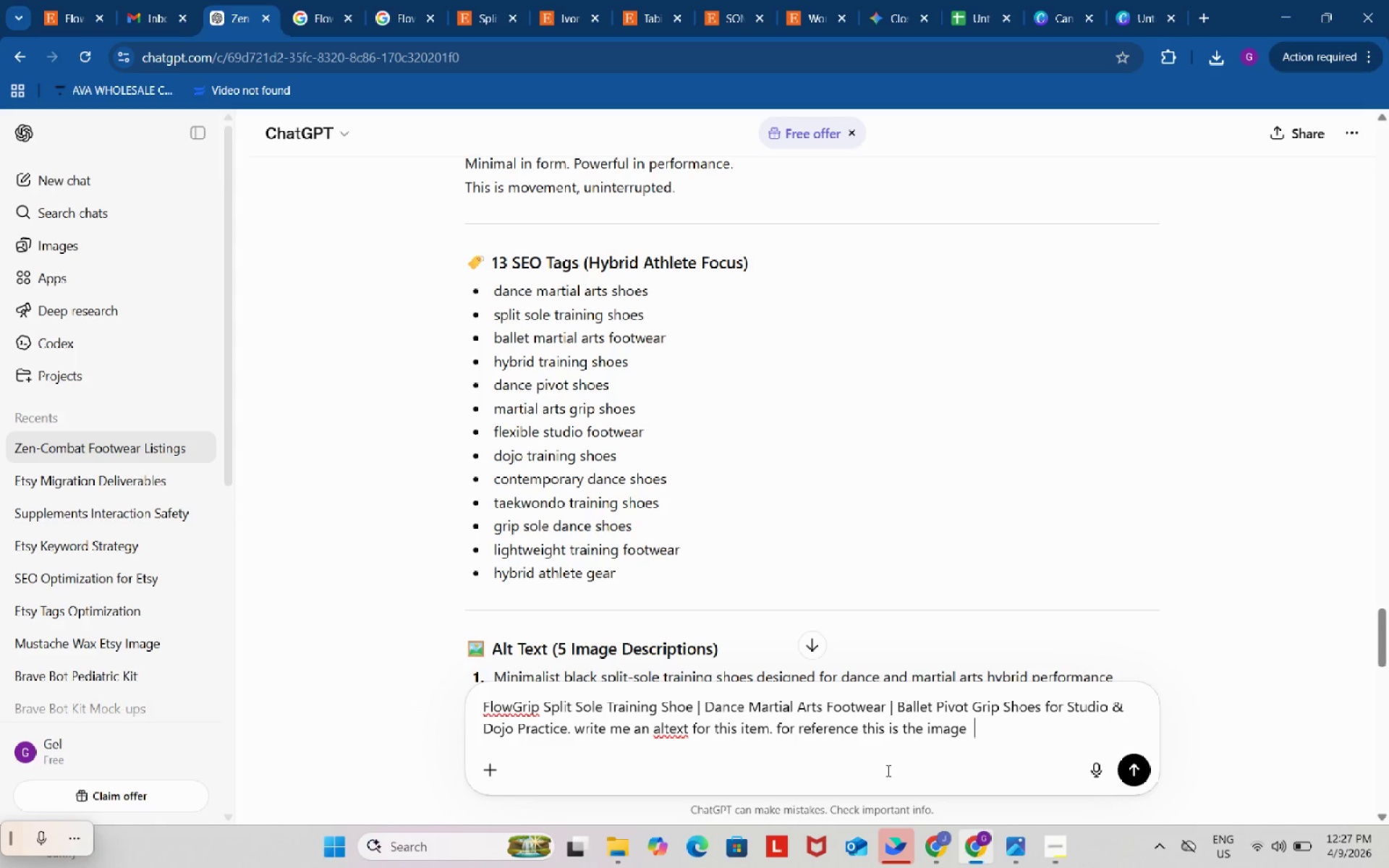 
key(Control+ControlLeft)
 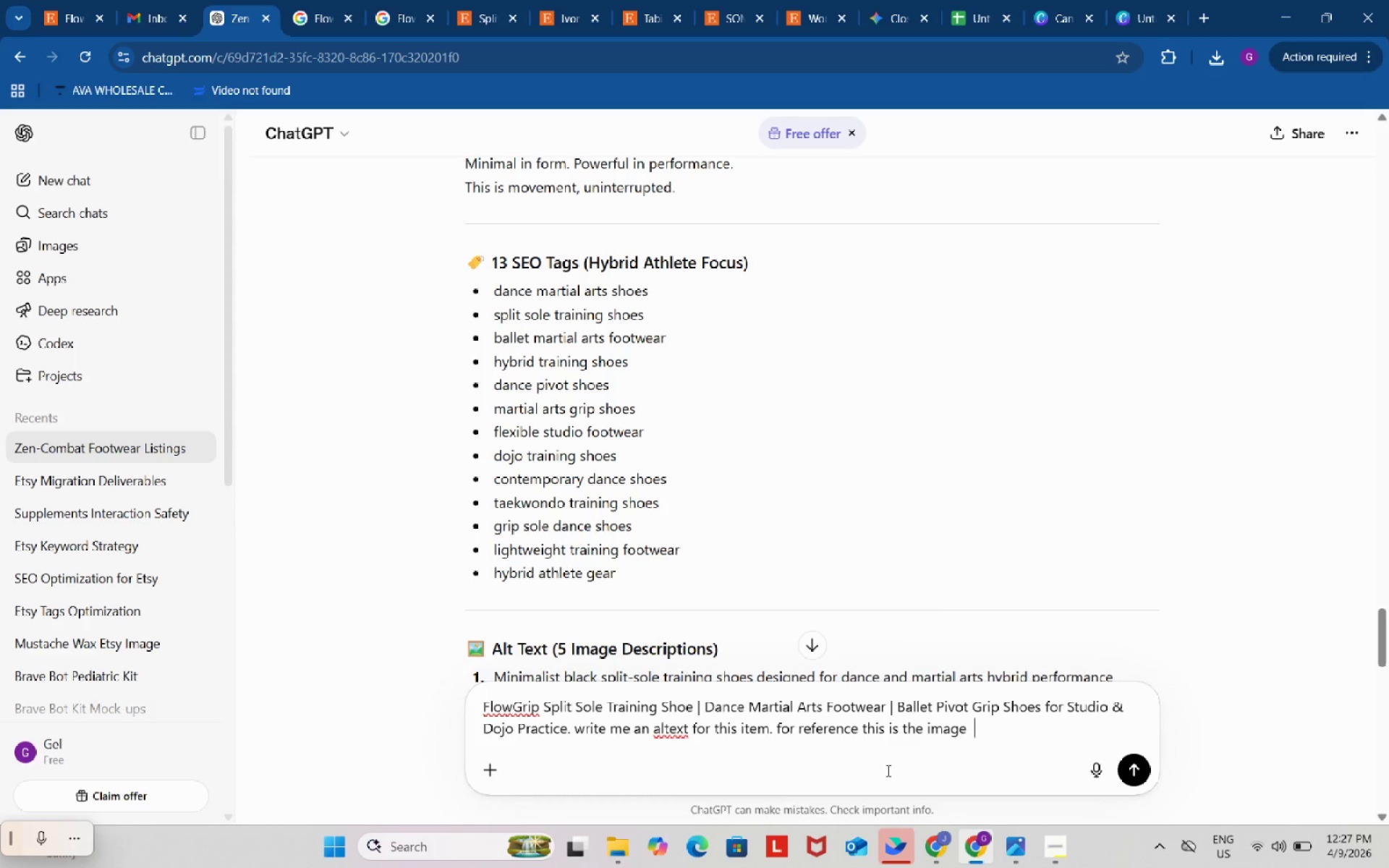 
key(Control+V)
 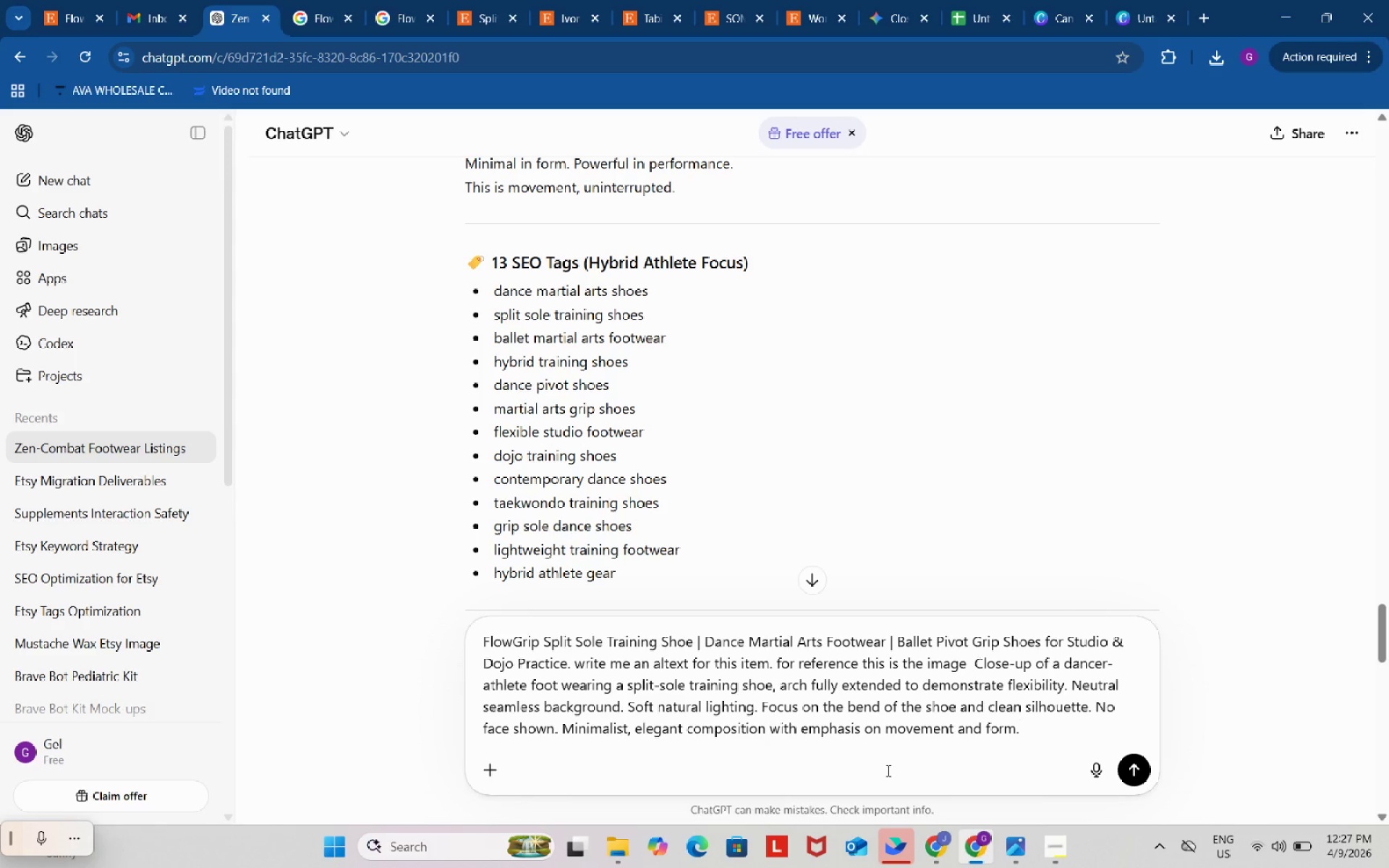 
key(Enter)
 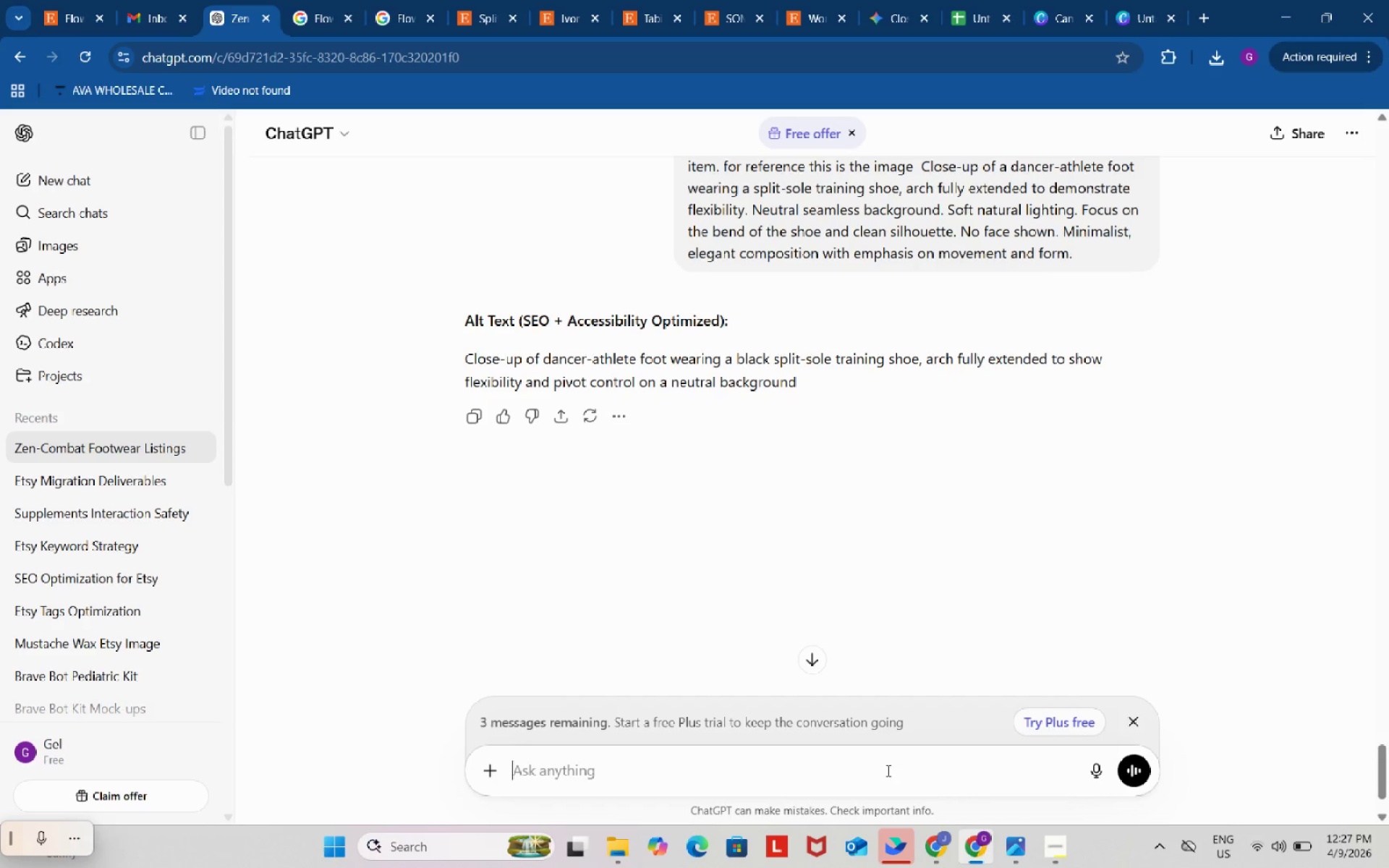 
wait(19.8)
 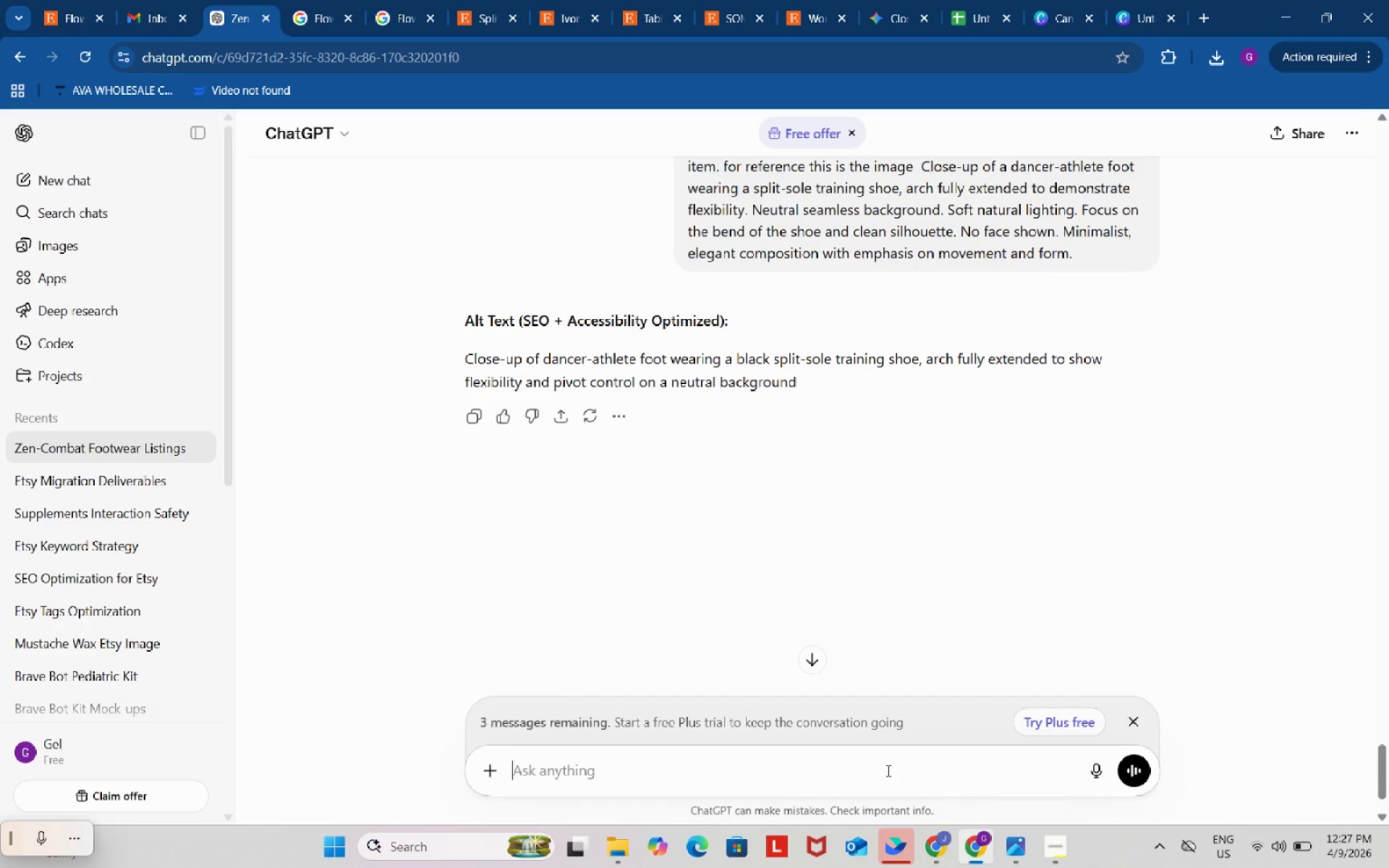 
type(make it best for stey listing altext)
 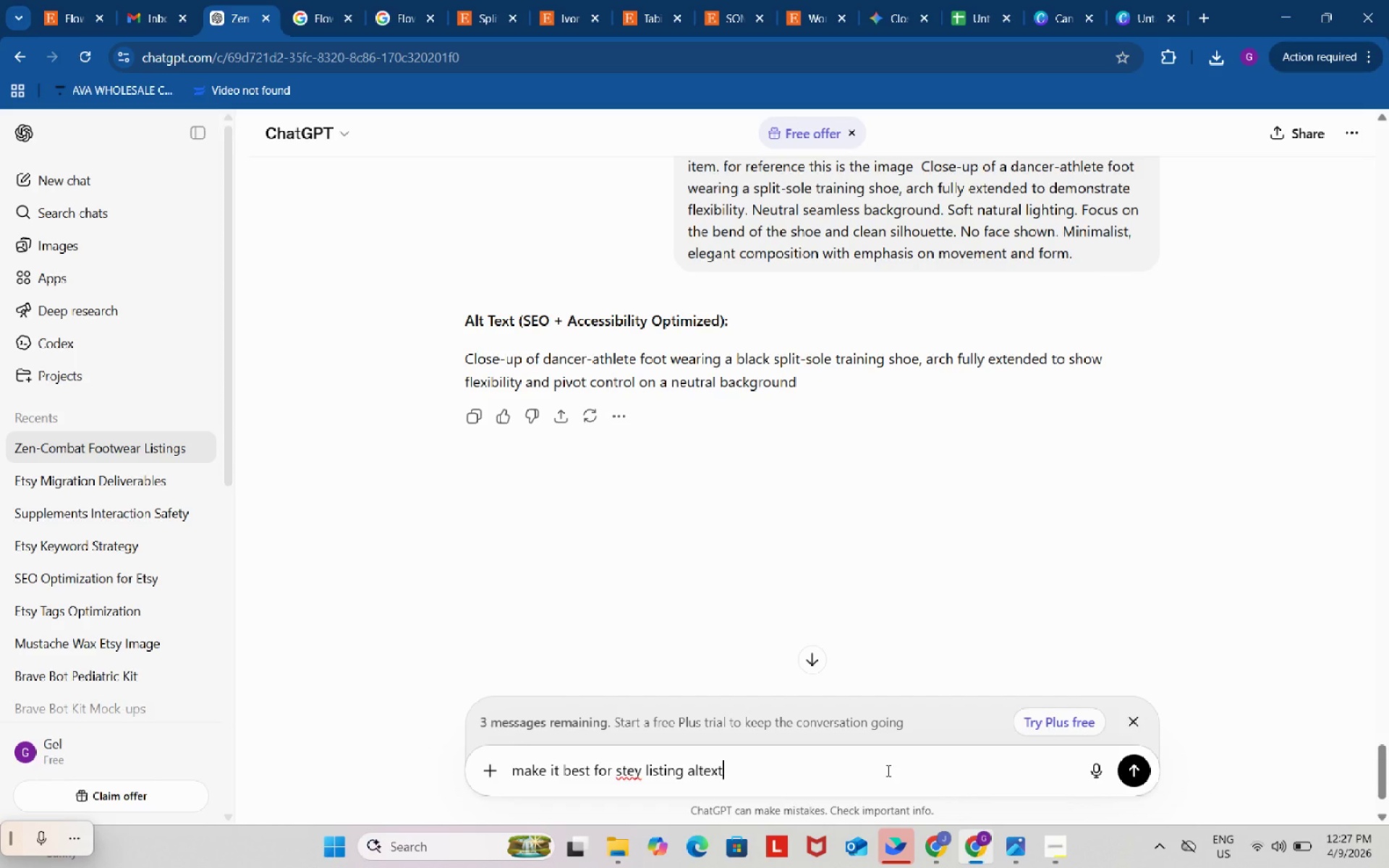 
key(Enter)
 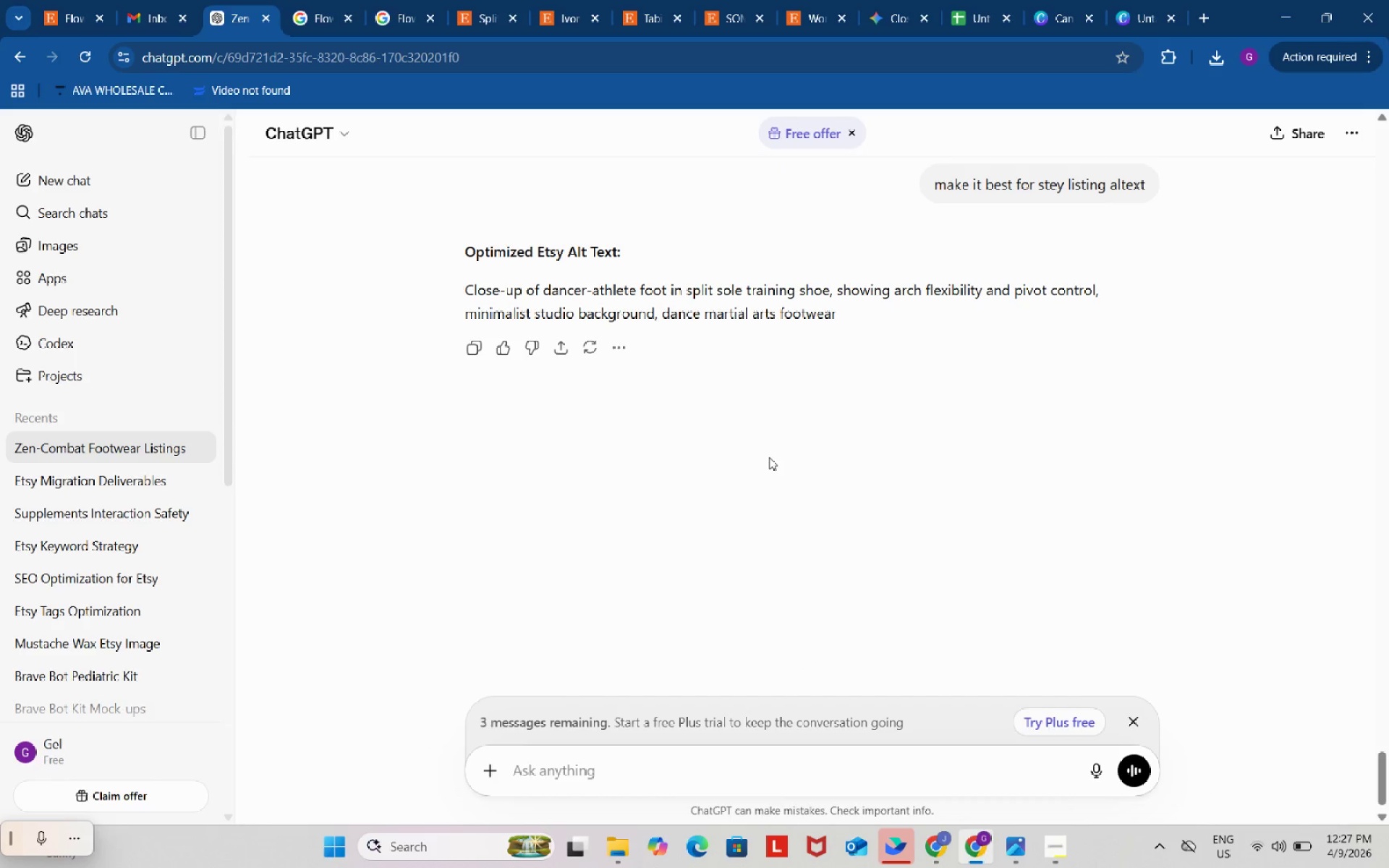 
wait(6.98)
 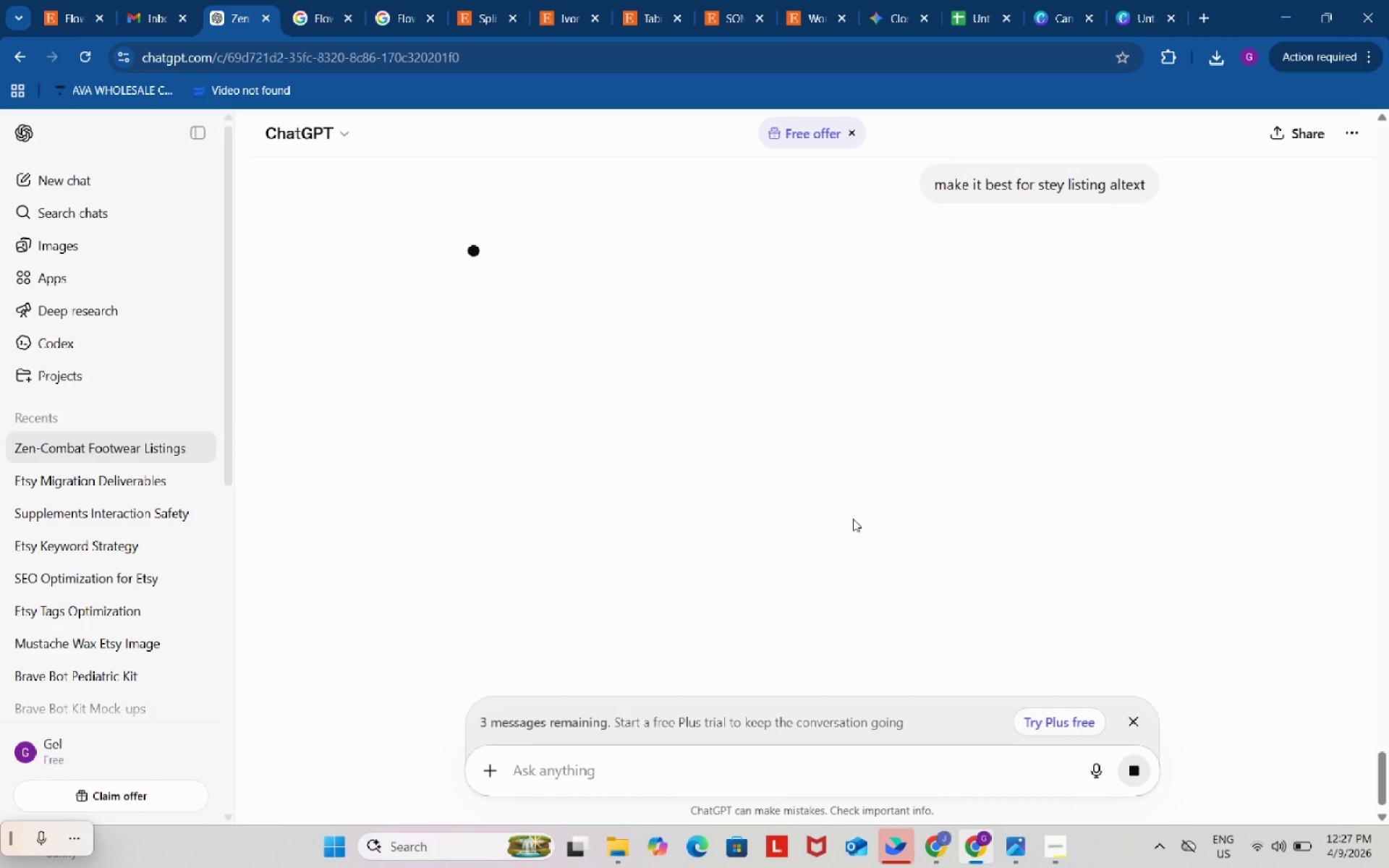 
left_click_drag(start_coordinate=[850, 314], to_coordinate=[467, 284])
 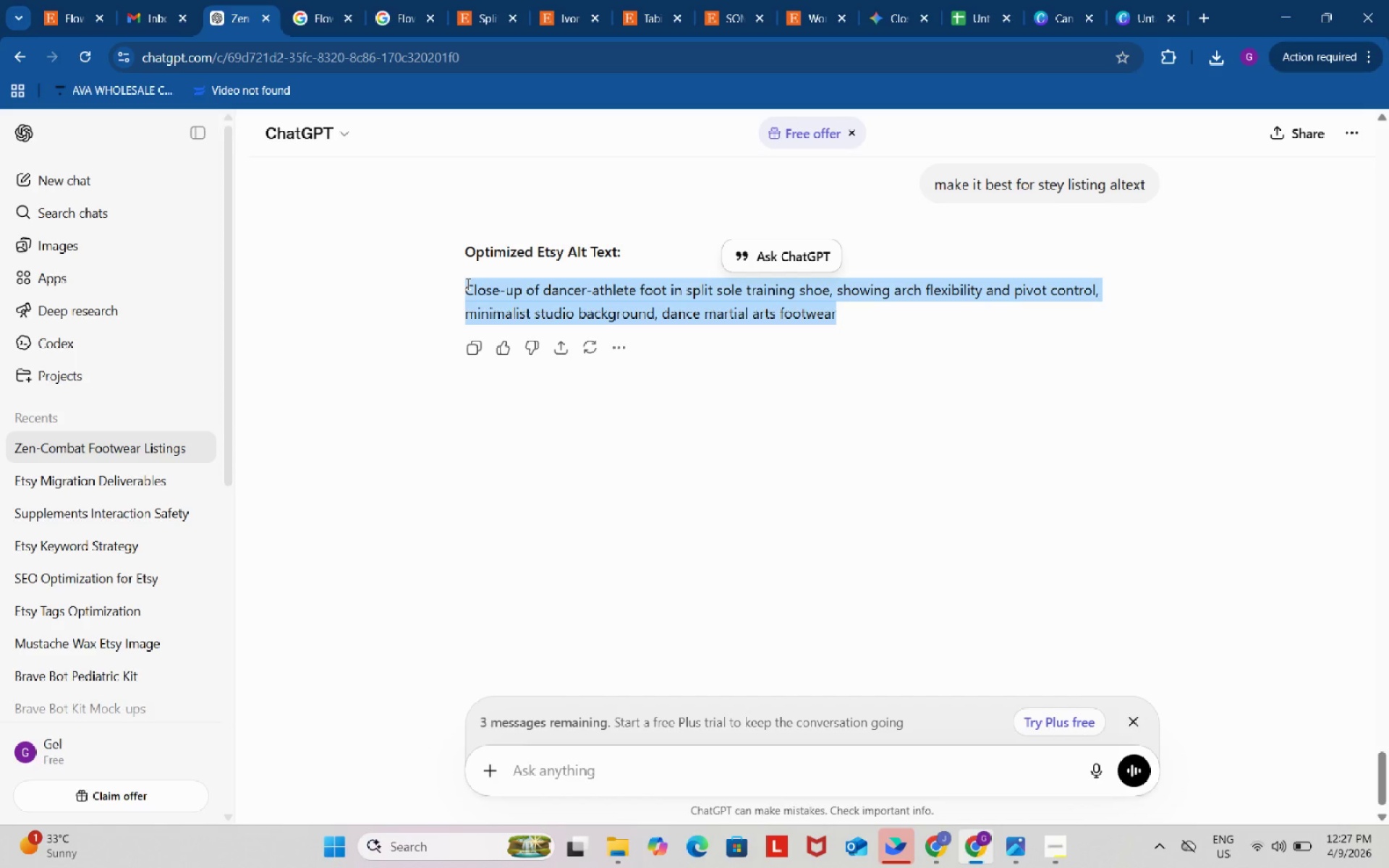 
key(Control+ControlLeft)
 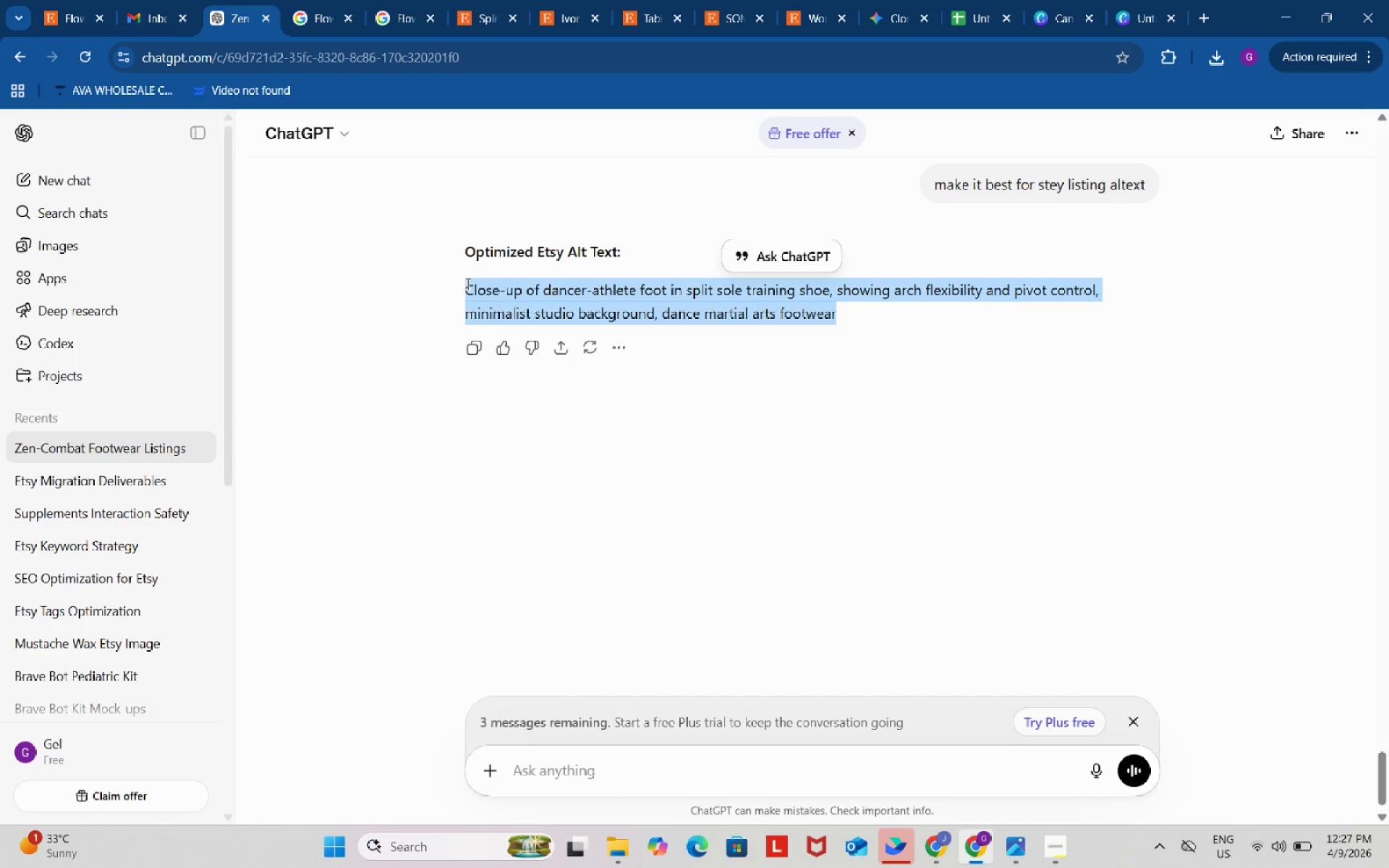 
key(Control+C)
 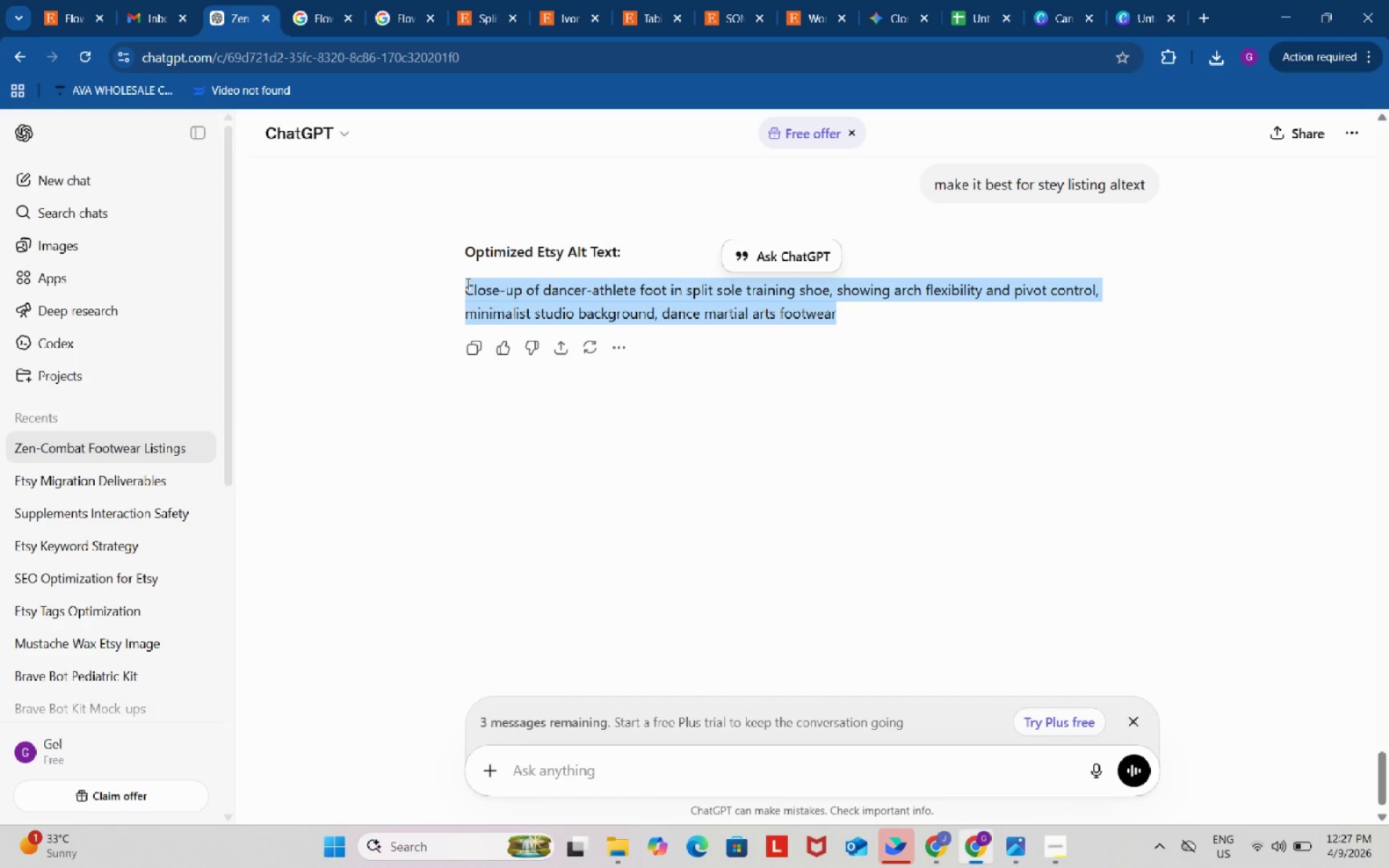 
key(Control+ControlLeft)
 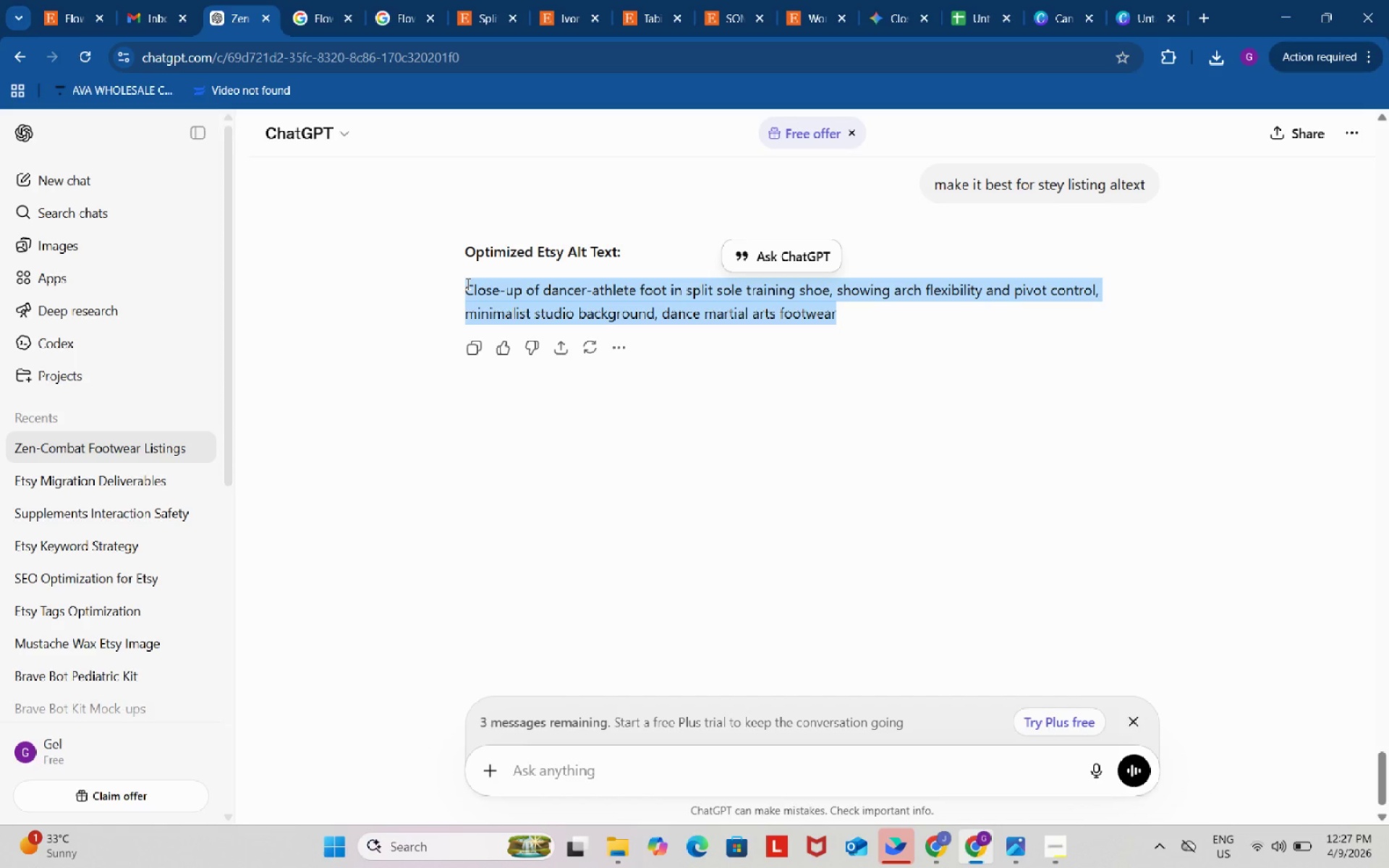 
key(Control+C)
 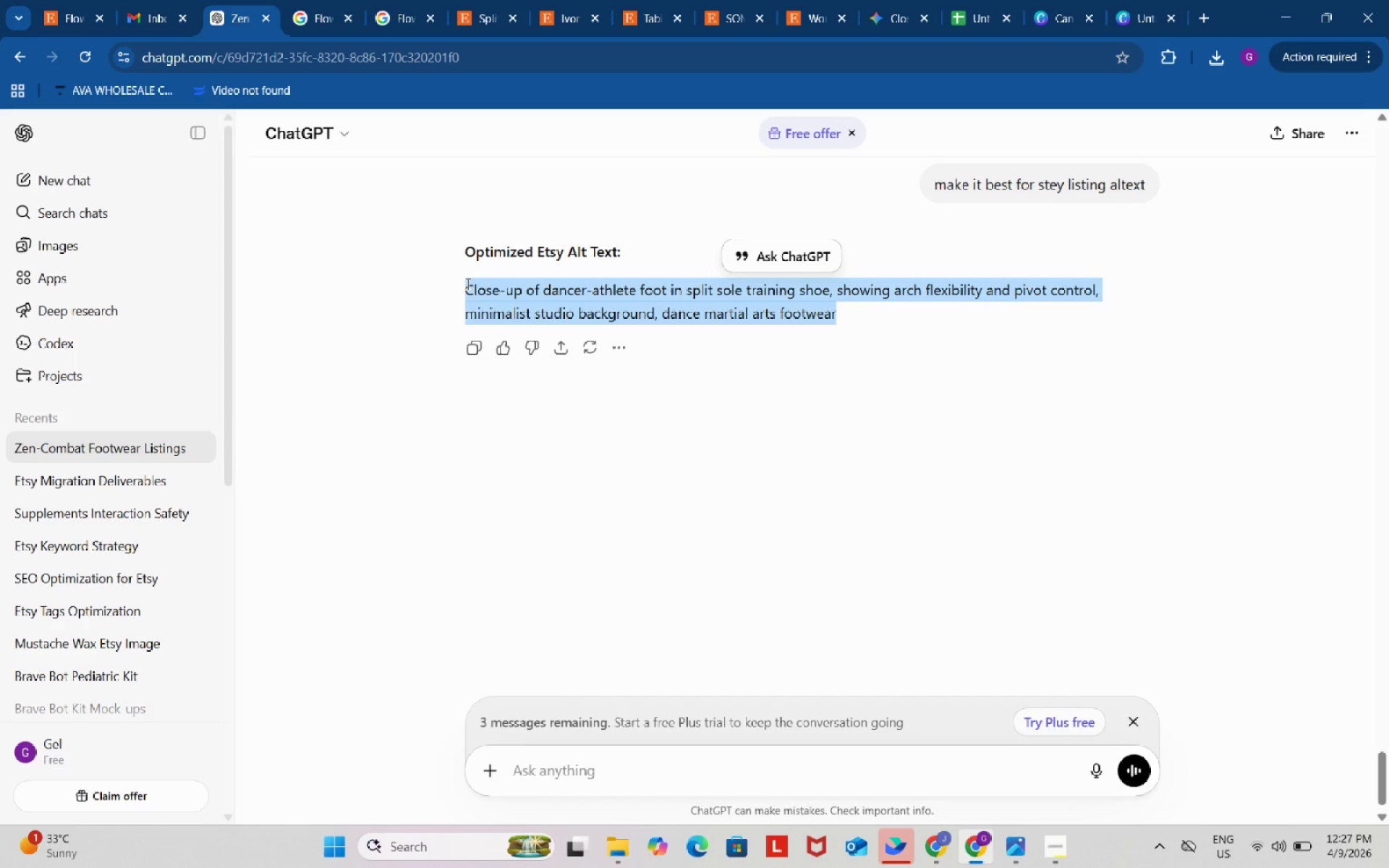 
key(Control+ControlLeft)
 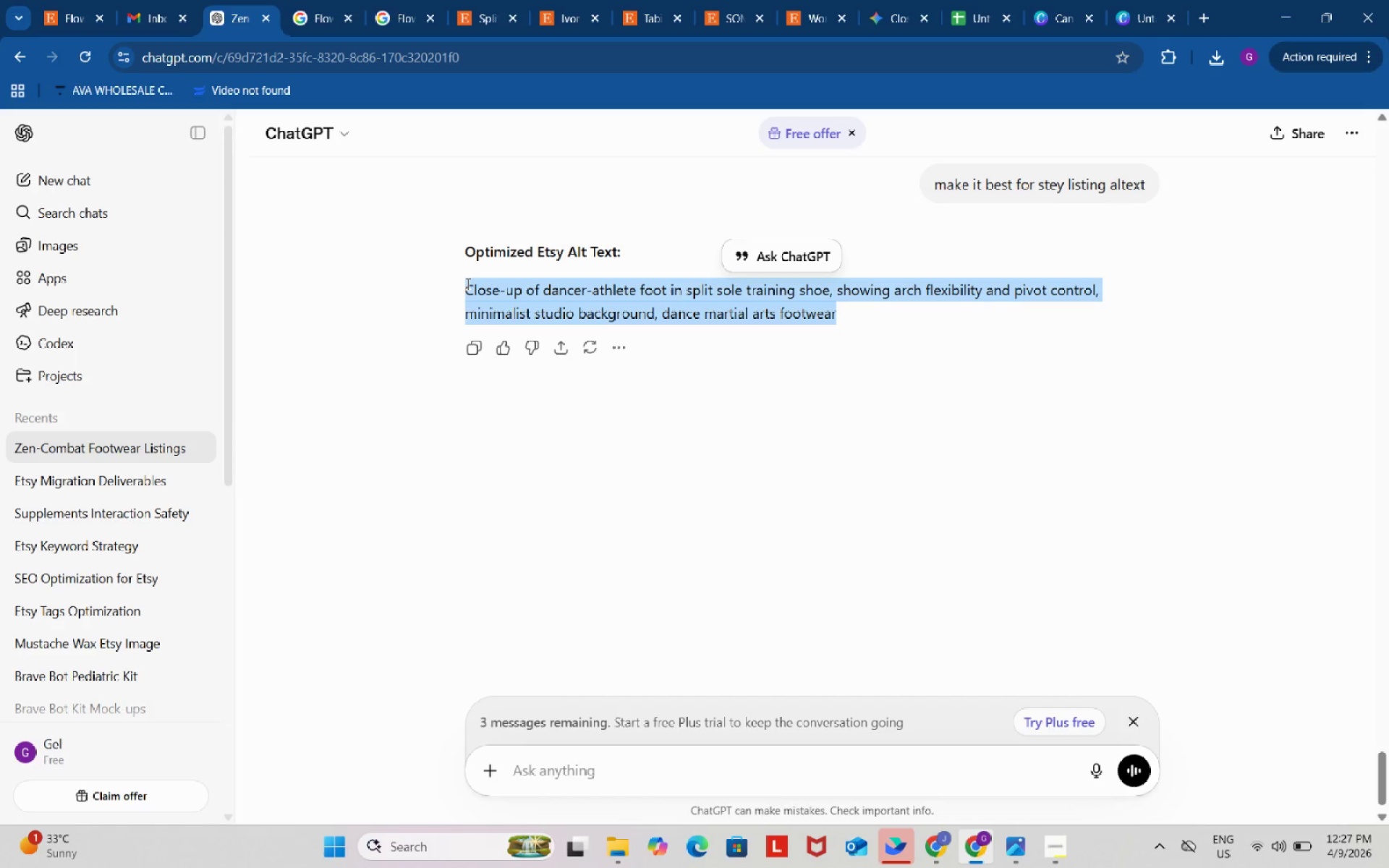 
key(Control+C)
 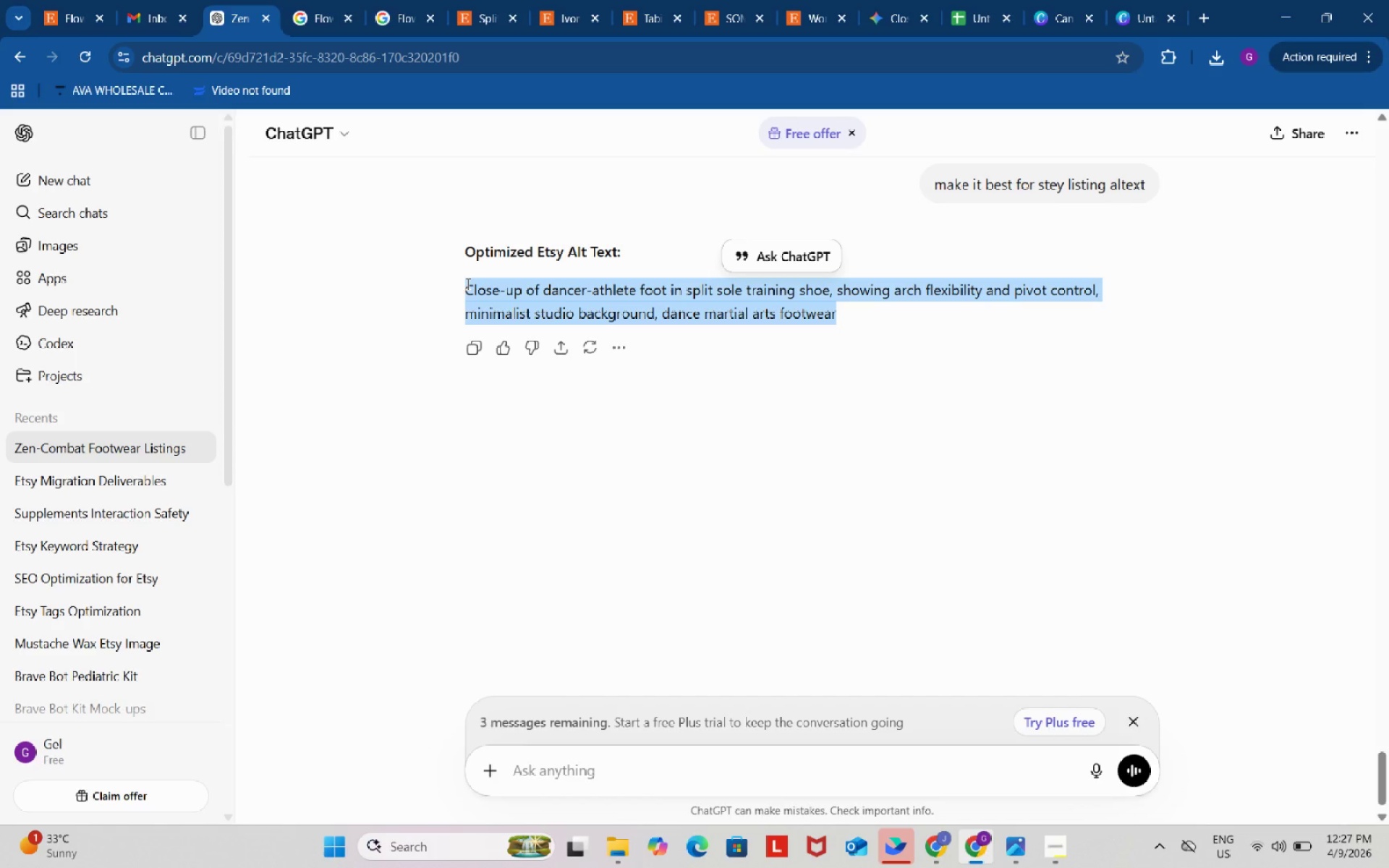 
key(Control+ControlLeft)
 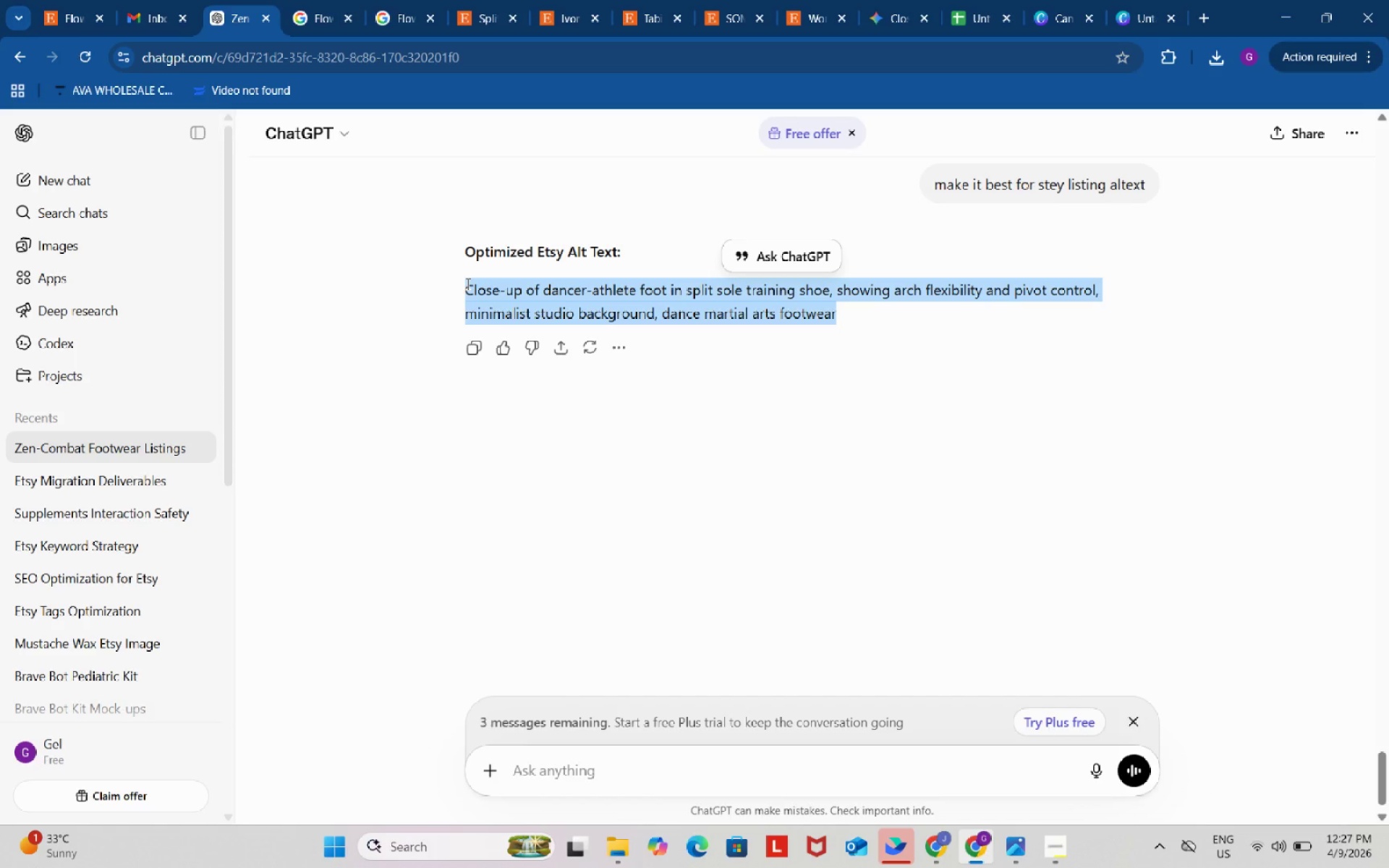 
key(Control+C)
 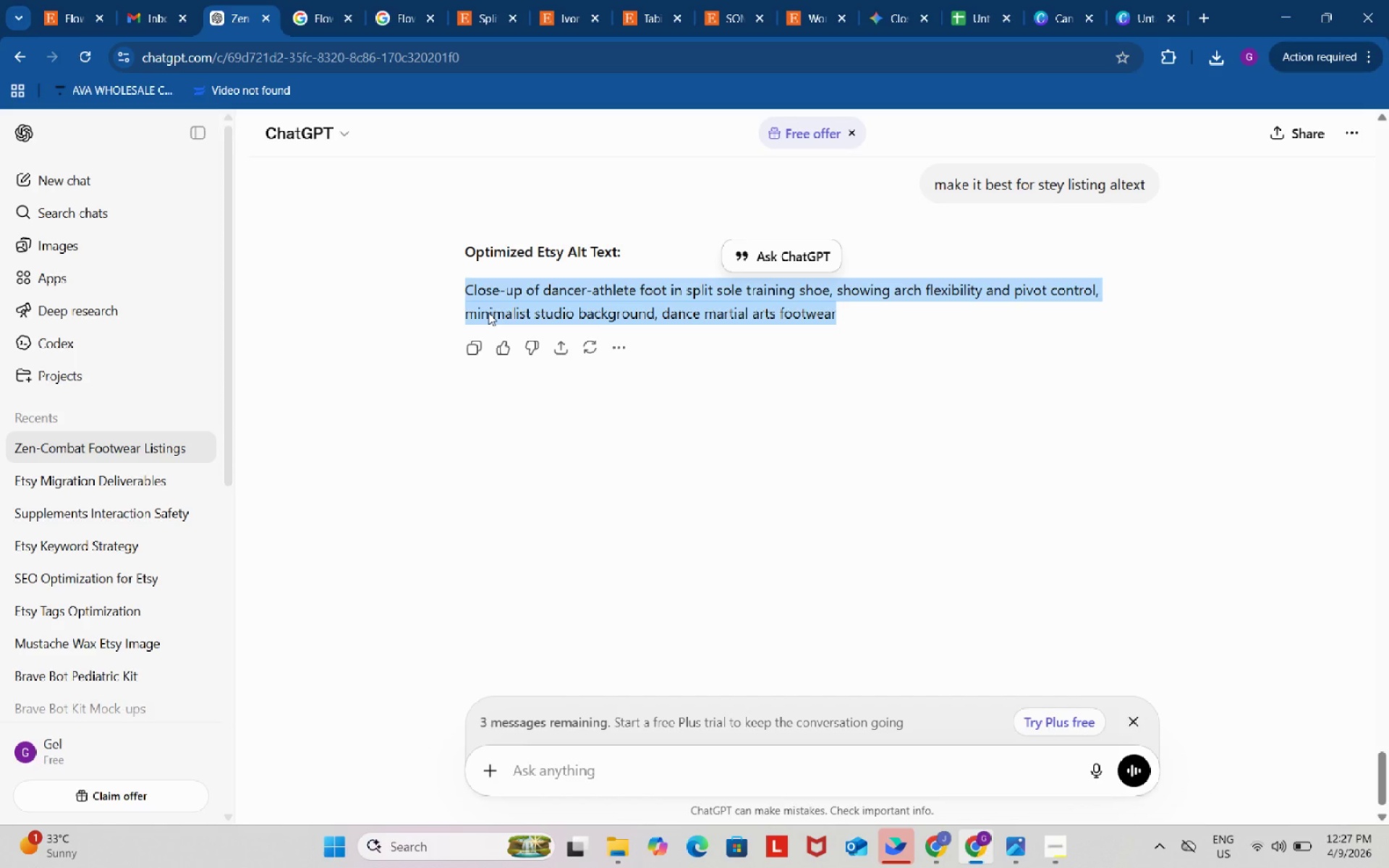 
scroll: coordinate [688, 539], scroll_direction: down, amount: 2.0
 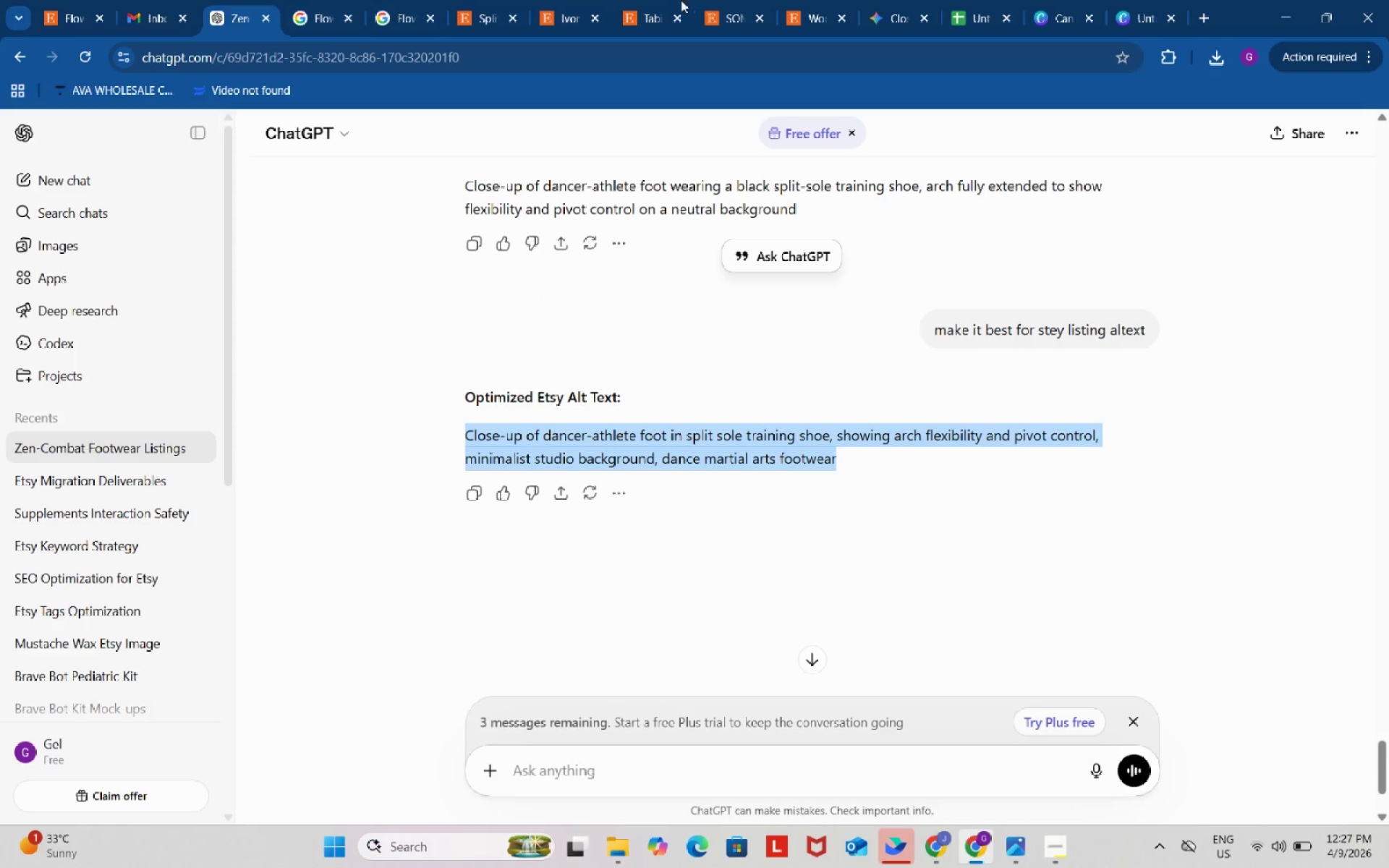 
left_click([965, 2])
 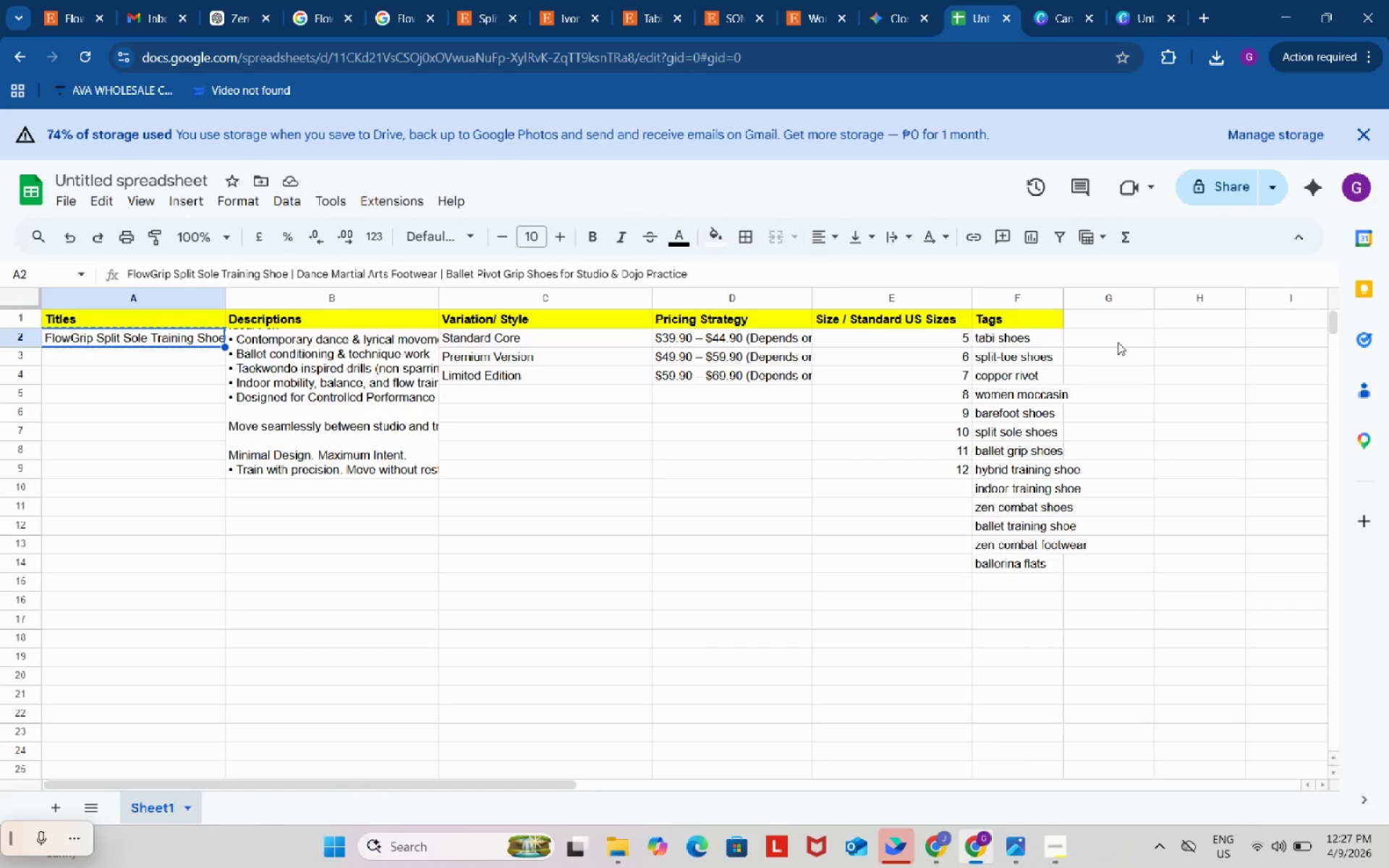 
double_click([1118, 342])
 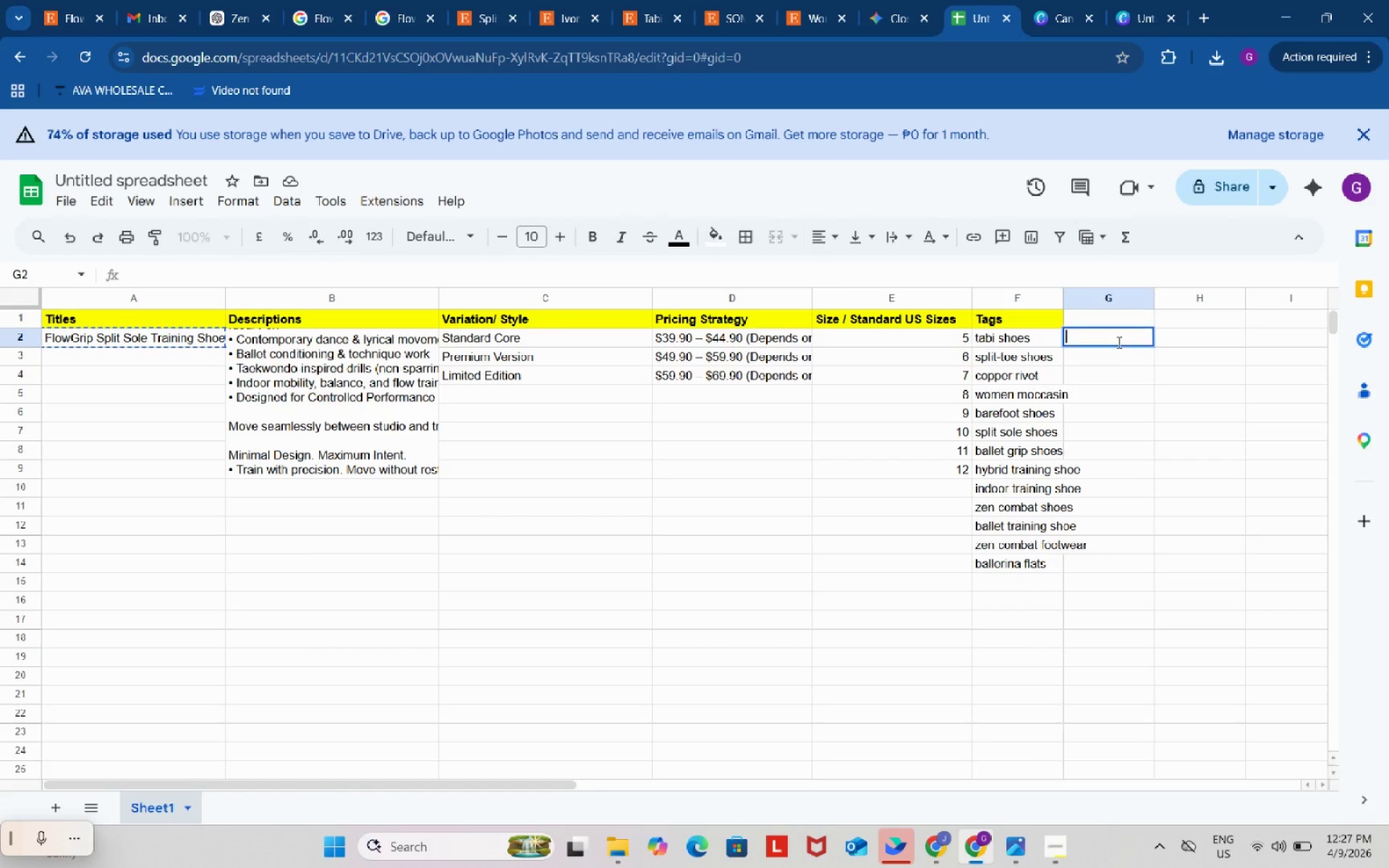 
key(Control+ControlLeft)
 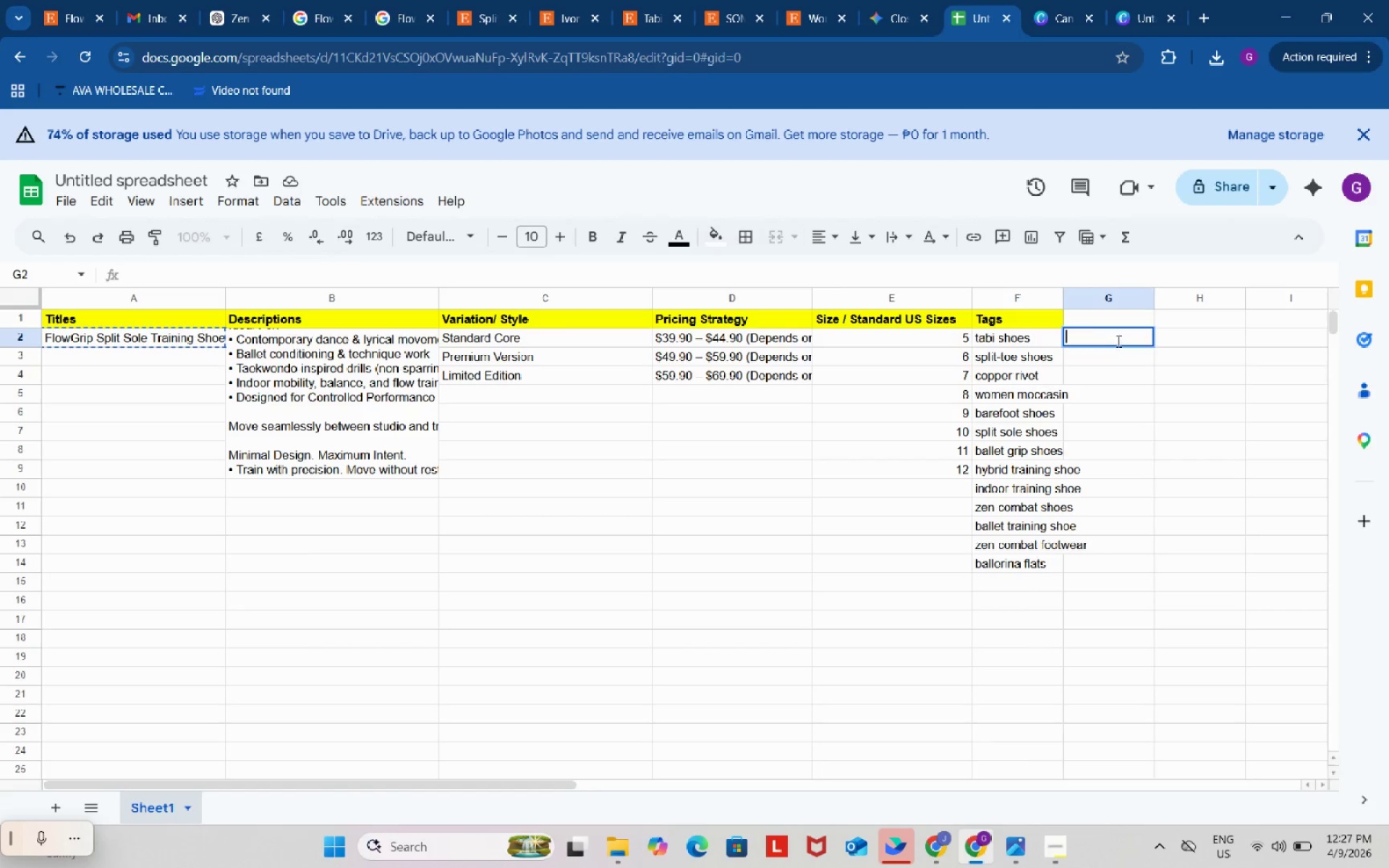 
key(Control+V)
 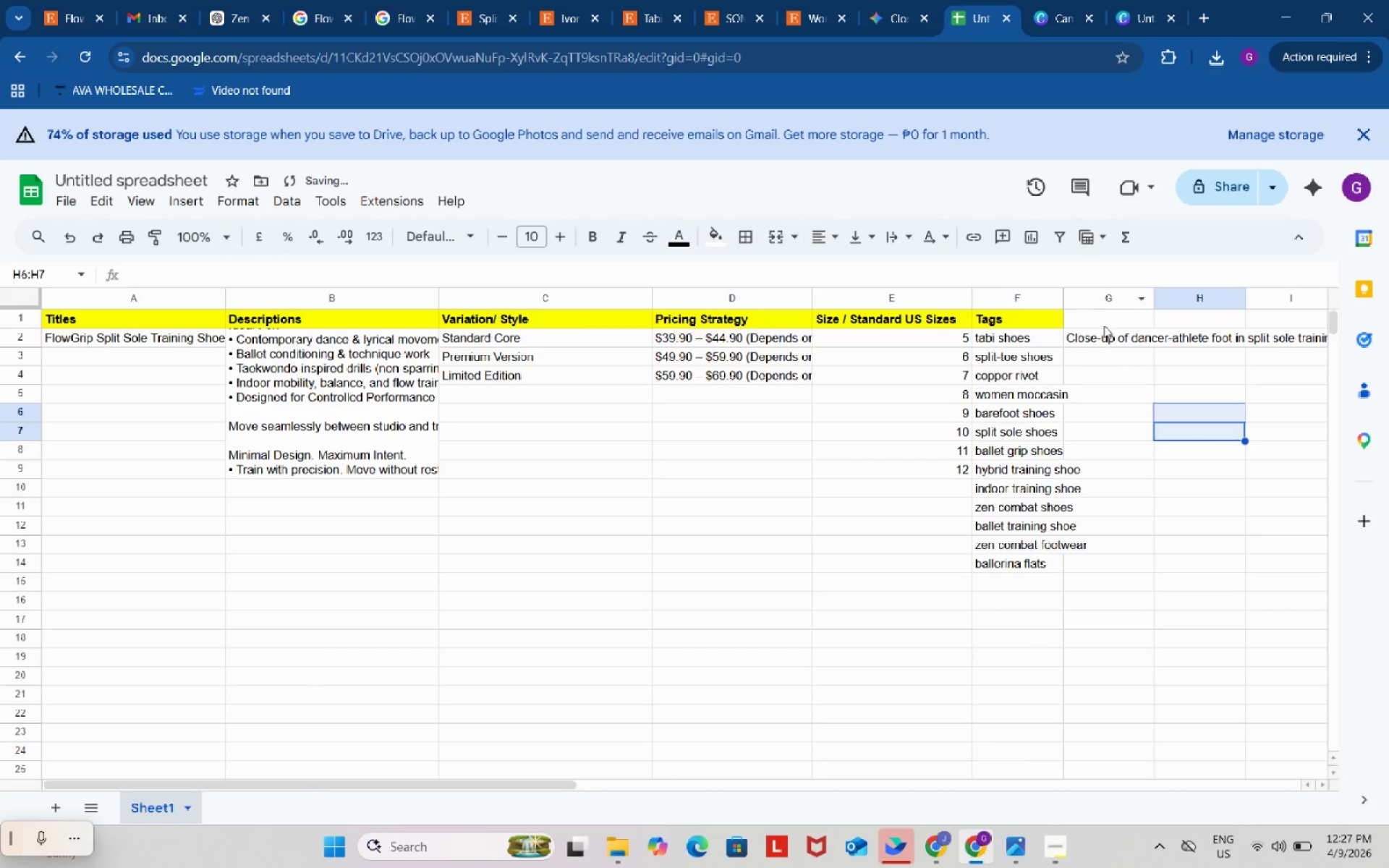 
double_click([1105, 327])
 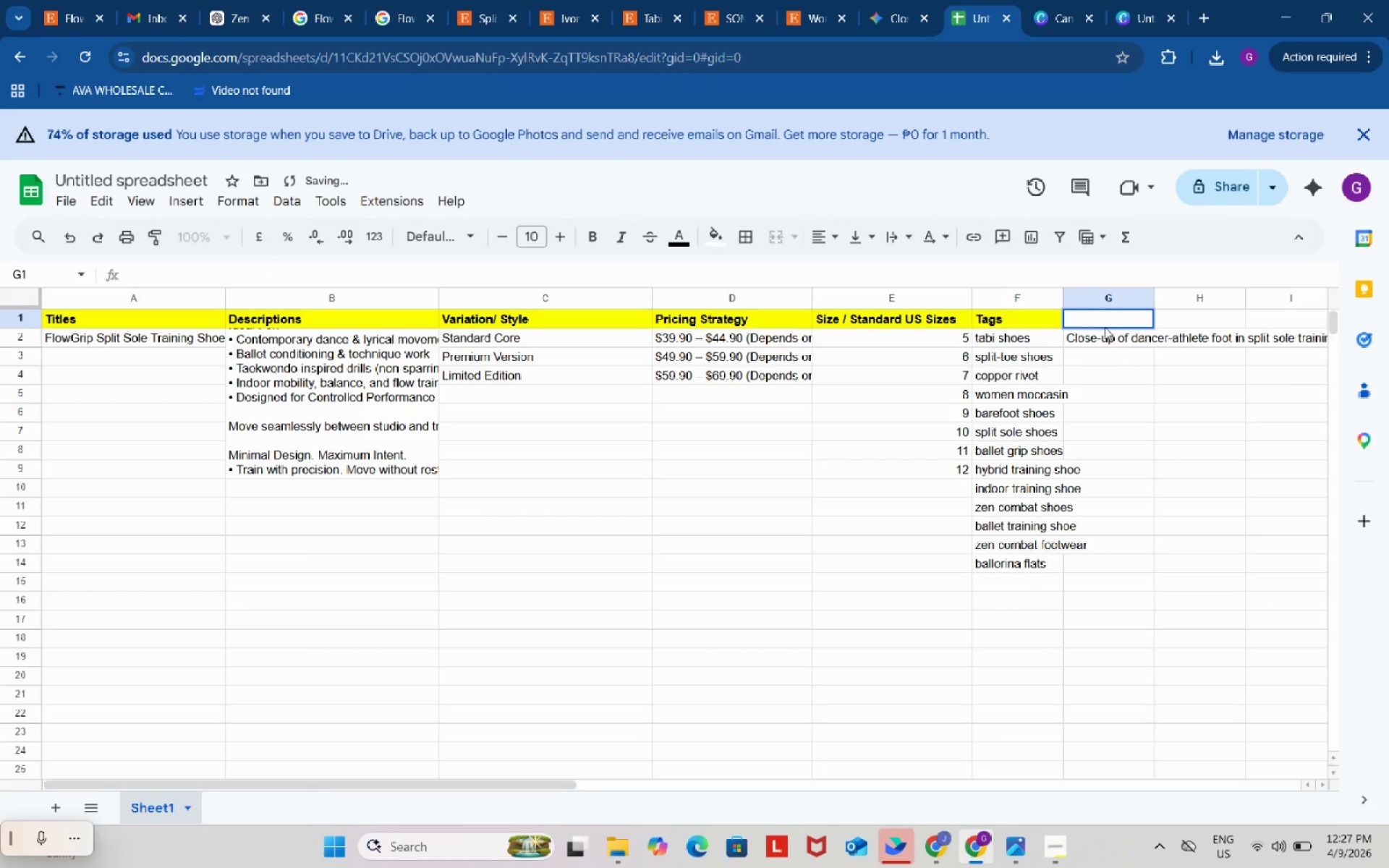 
type(Alt)
 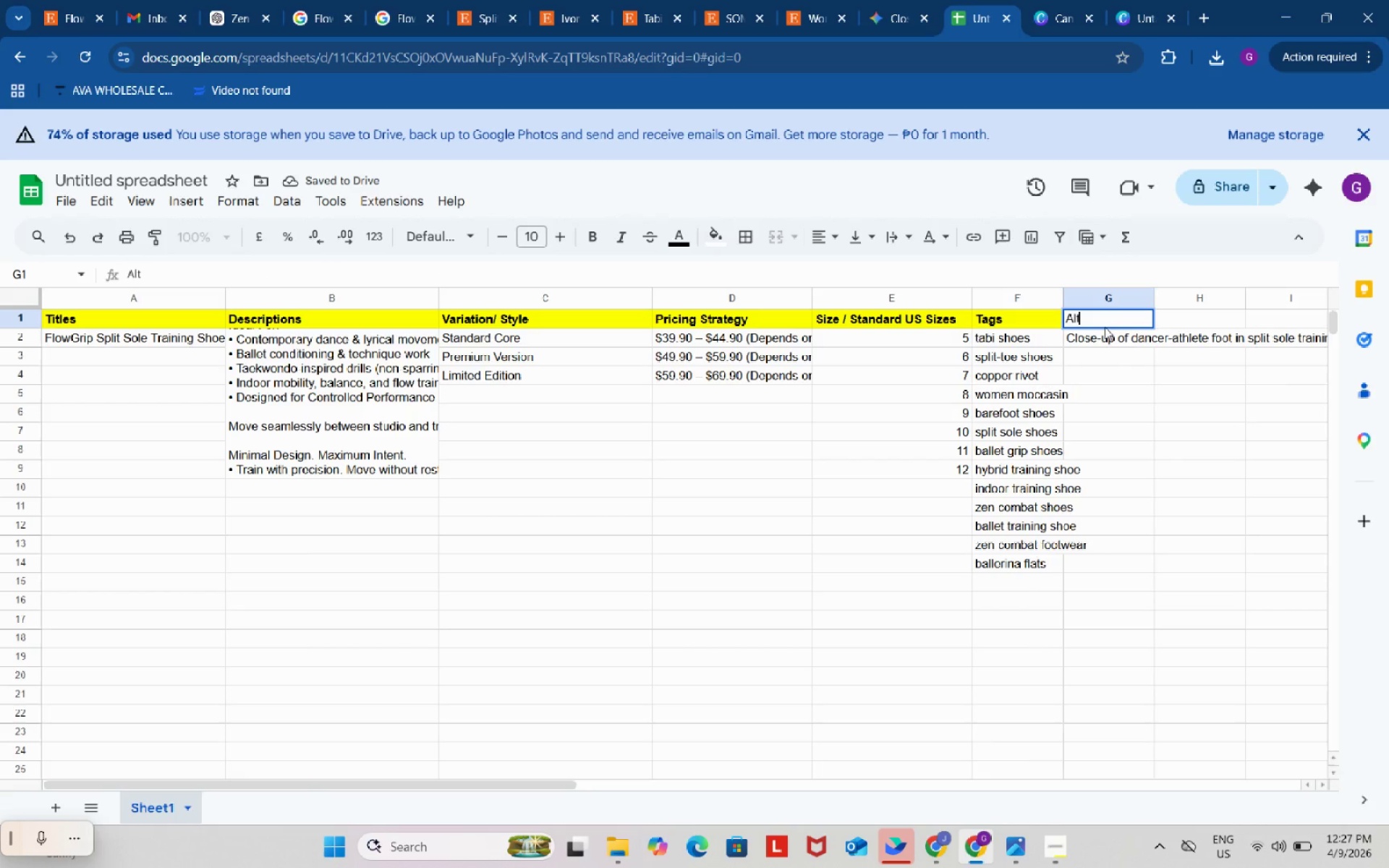 
type(-Text)
 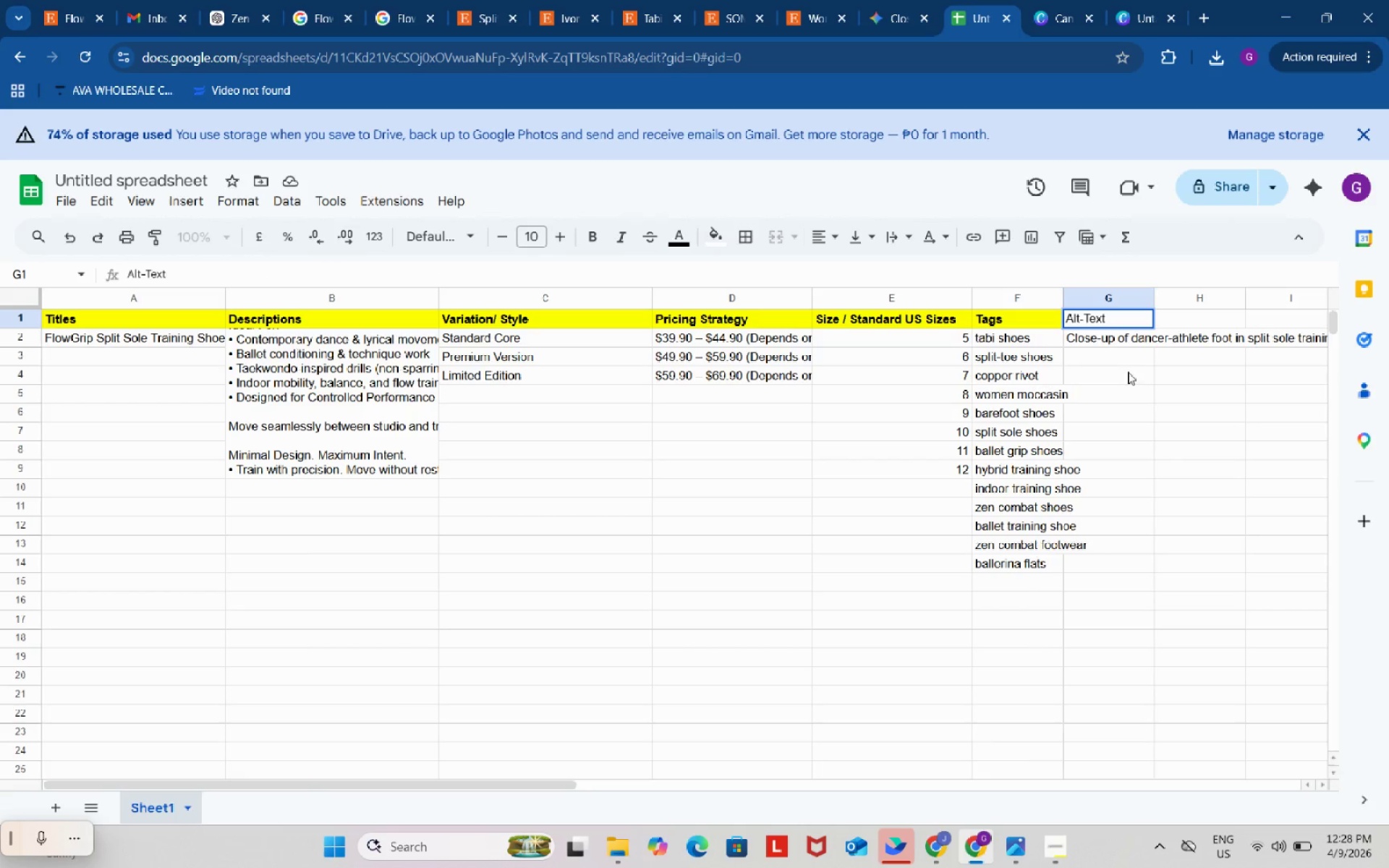 
left_click([1139, 448])
 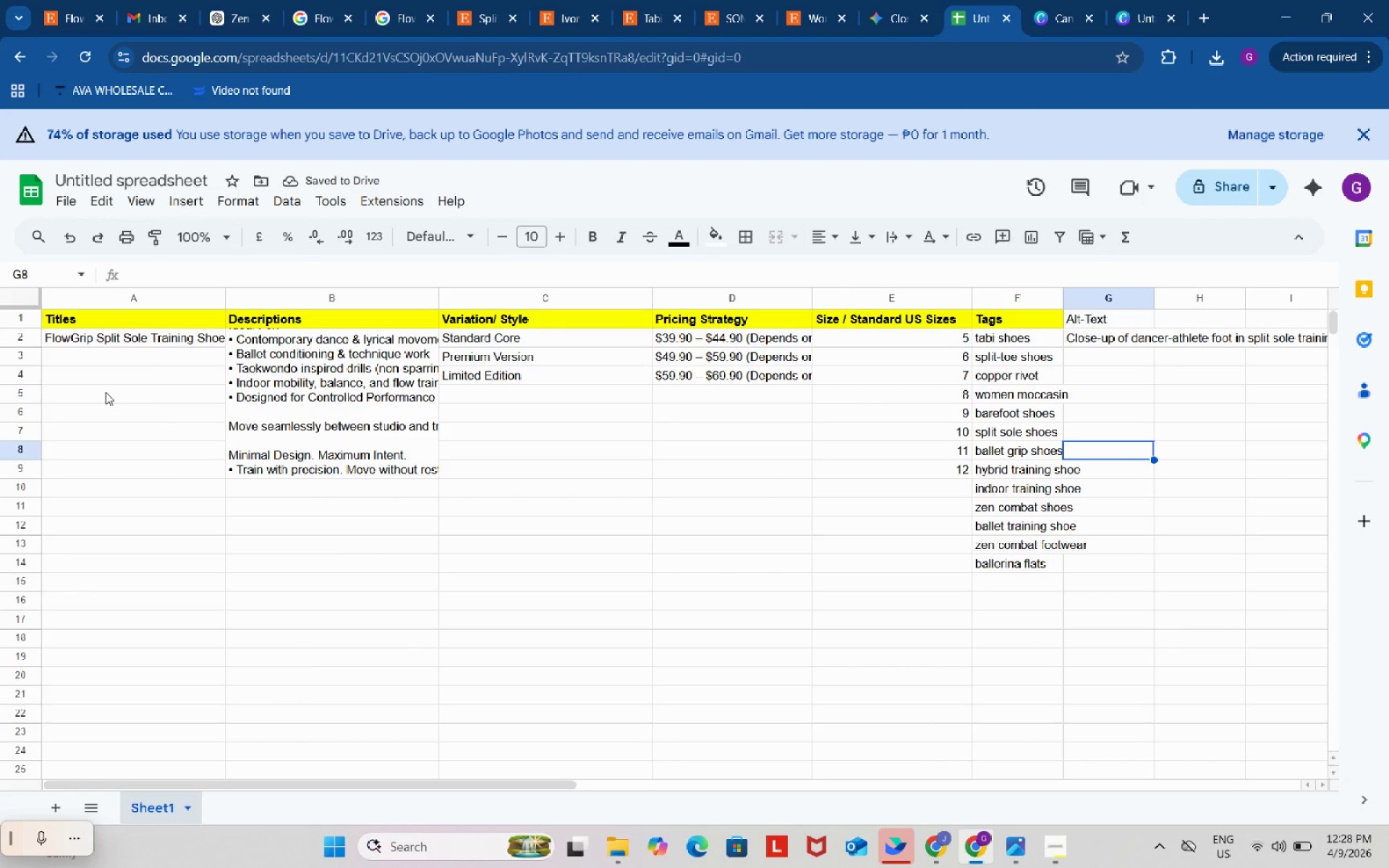 
left_click_drag(start_coordinate=[114, 344], to_coordinate=[1081, 568])
 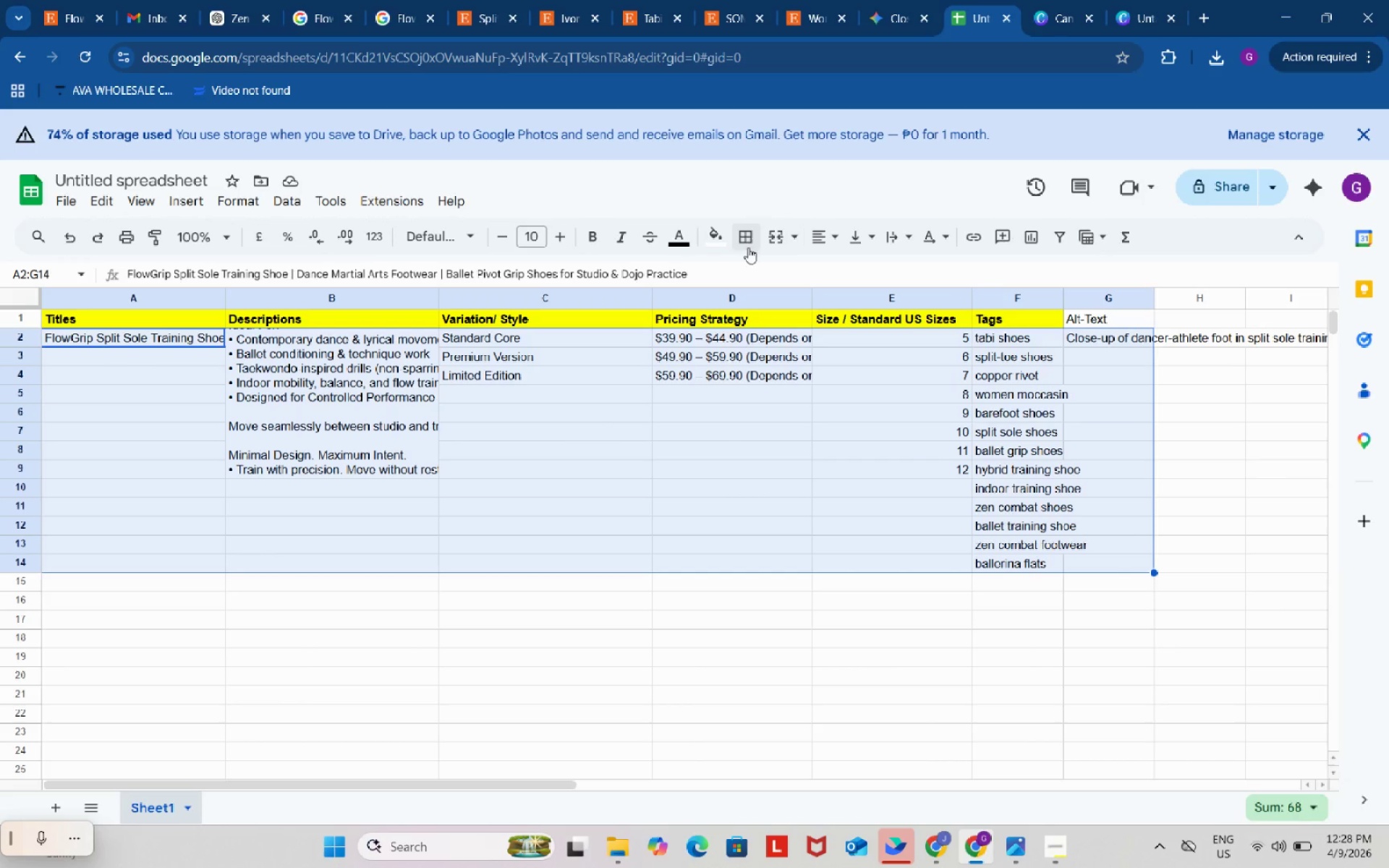 
left_click([747, 247])
 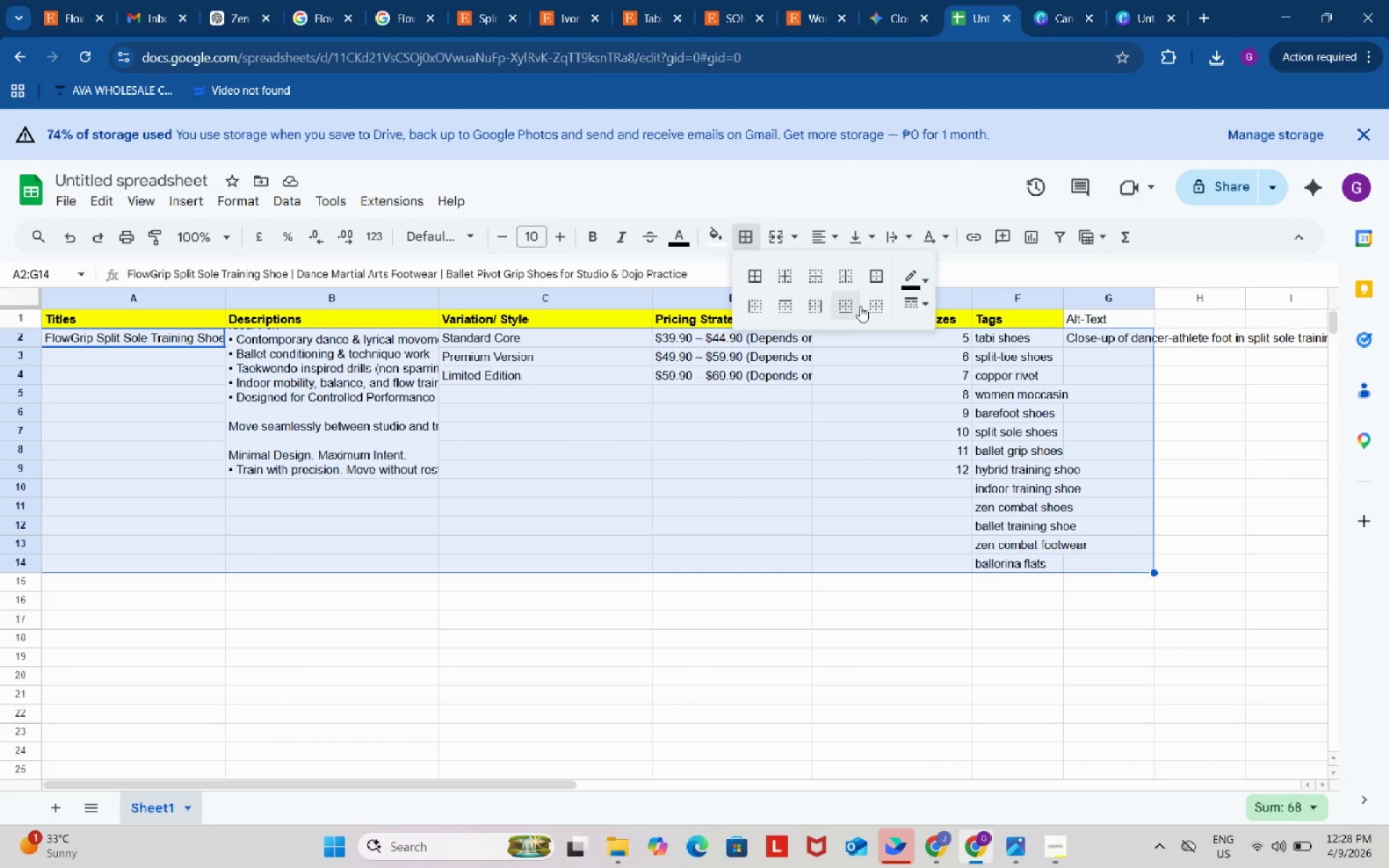 
left_click([875, 274])
 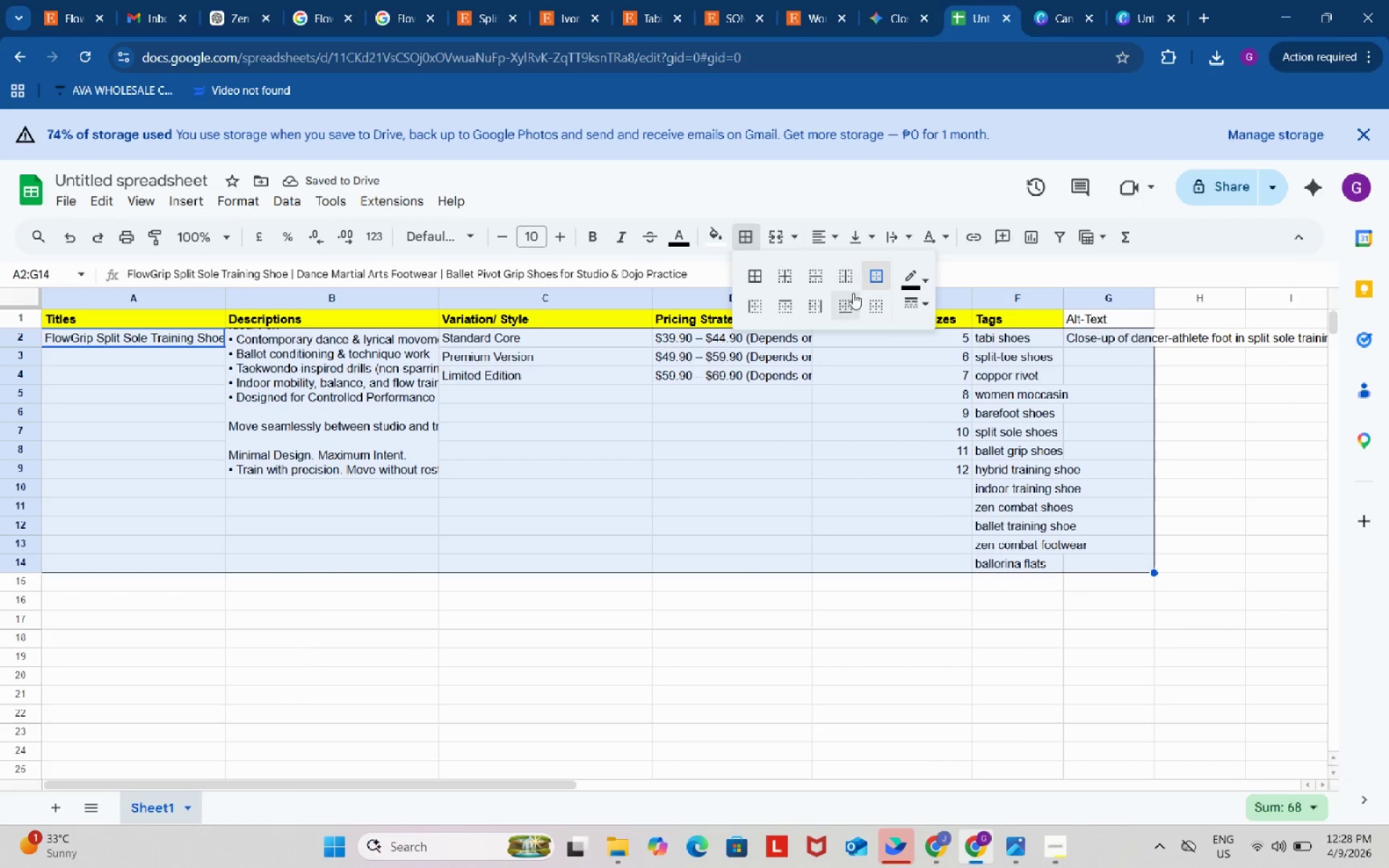 
left_click([791, 278])
 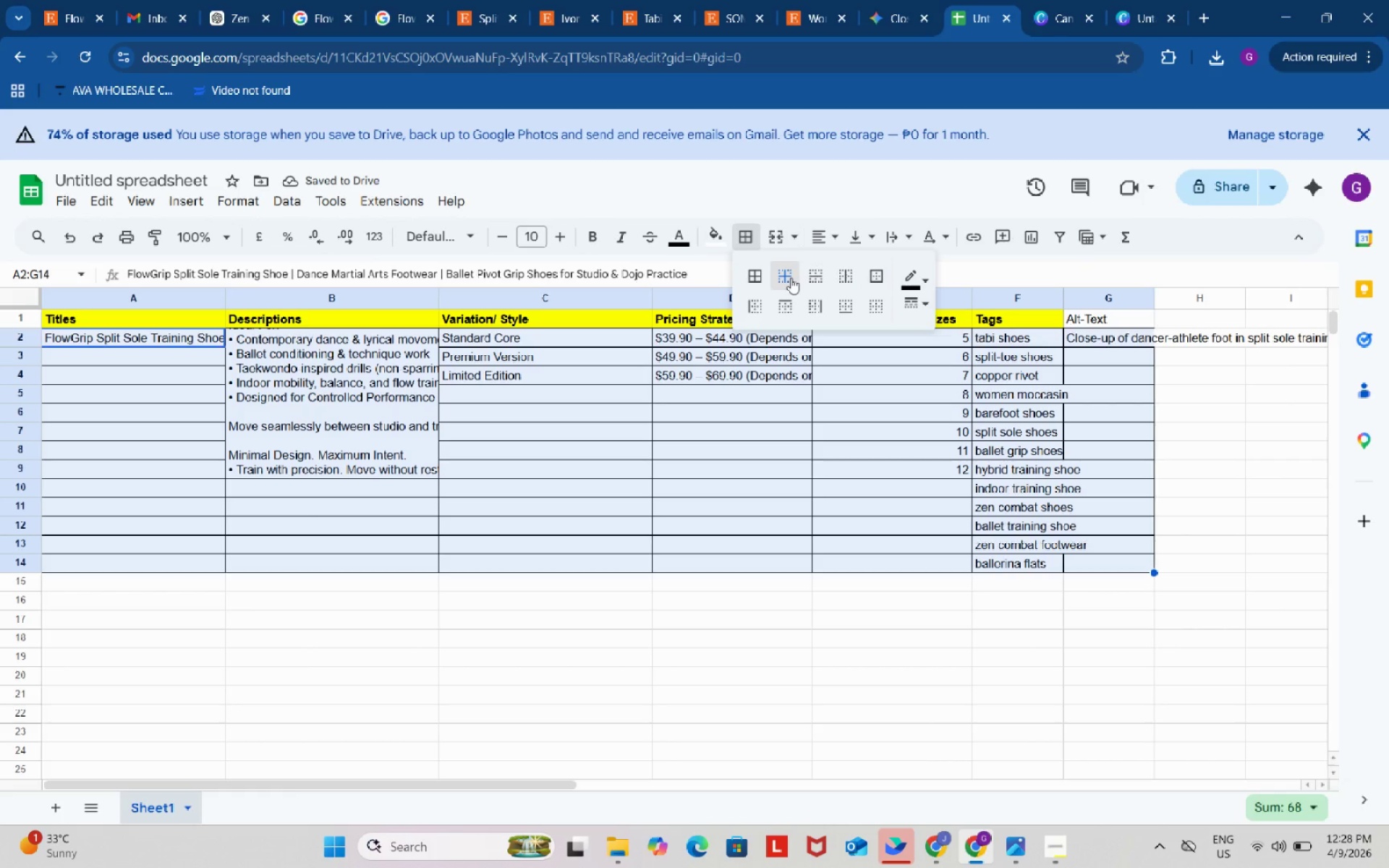 
left_click([894, 611])
 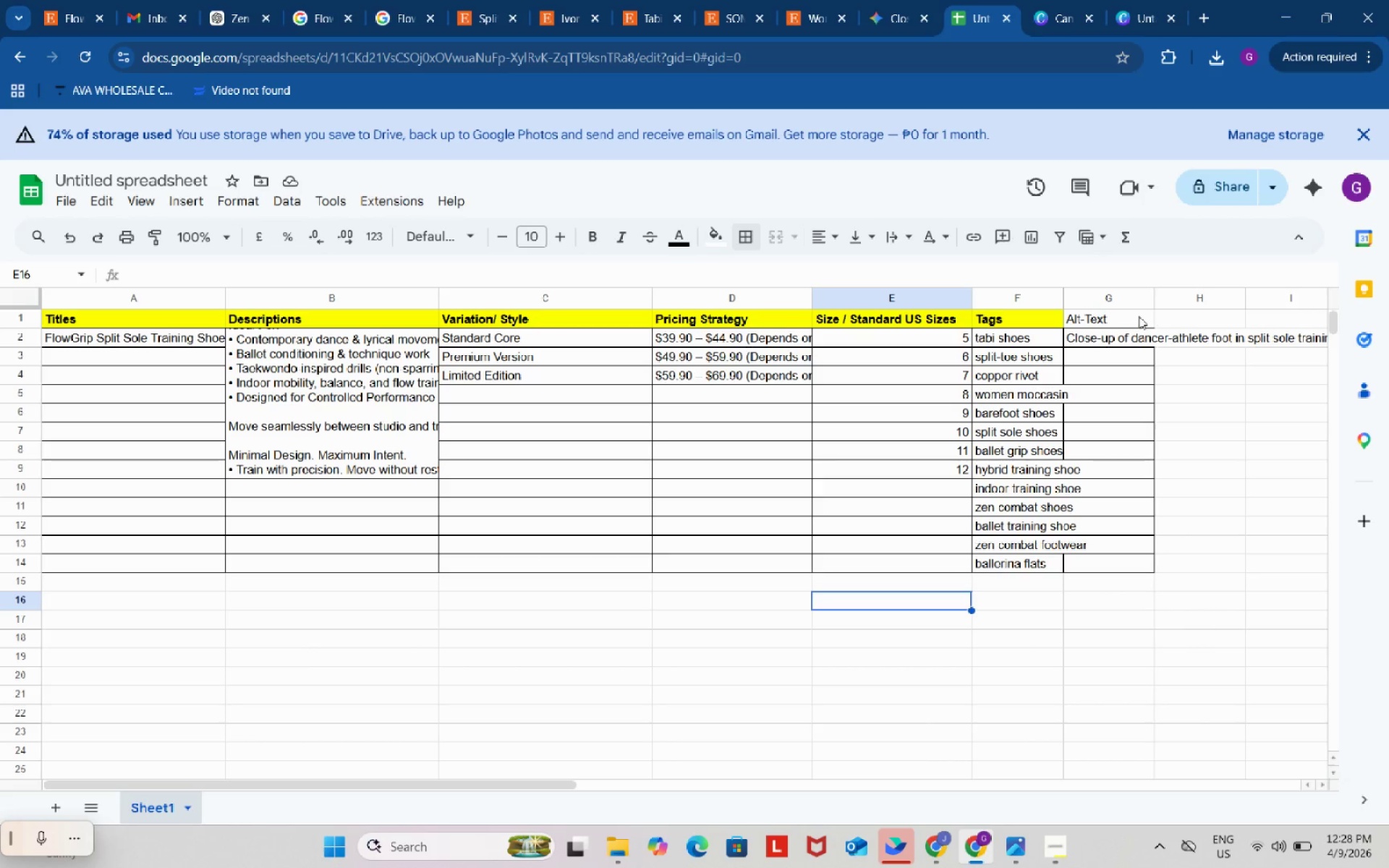 
left_click_drag(start_coordinate=[1153, 299], to_coordinate=[1241, 310])
 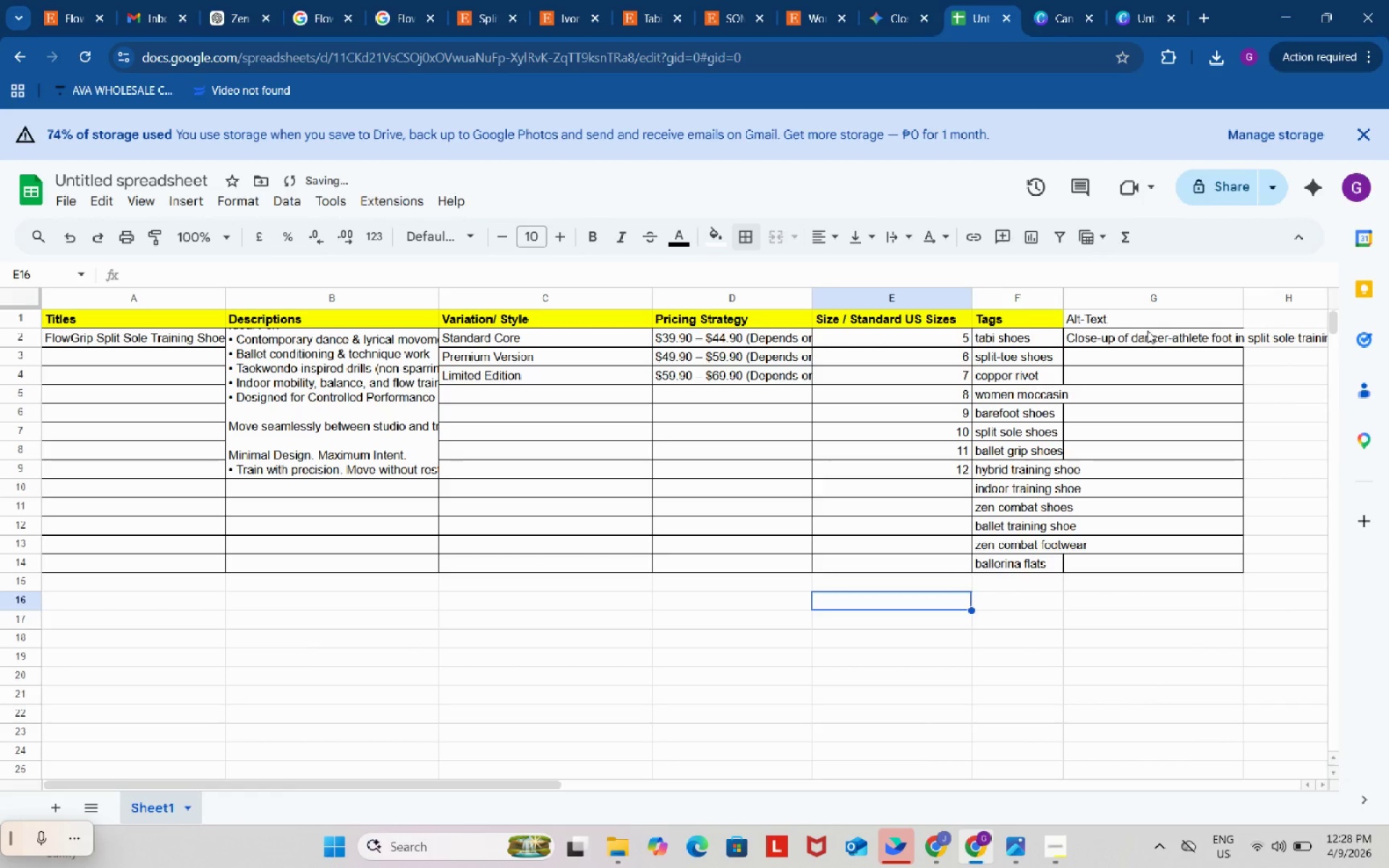 
left_click([1147, 331])
 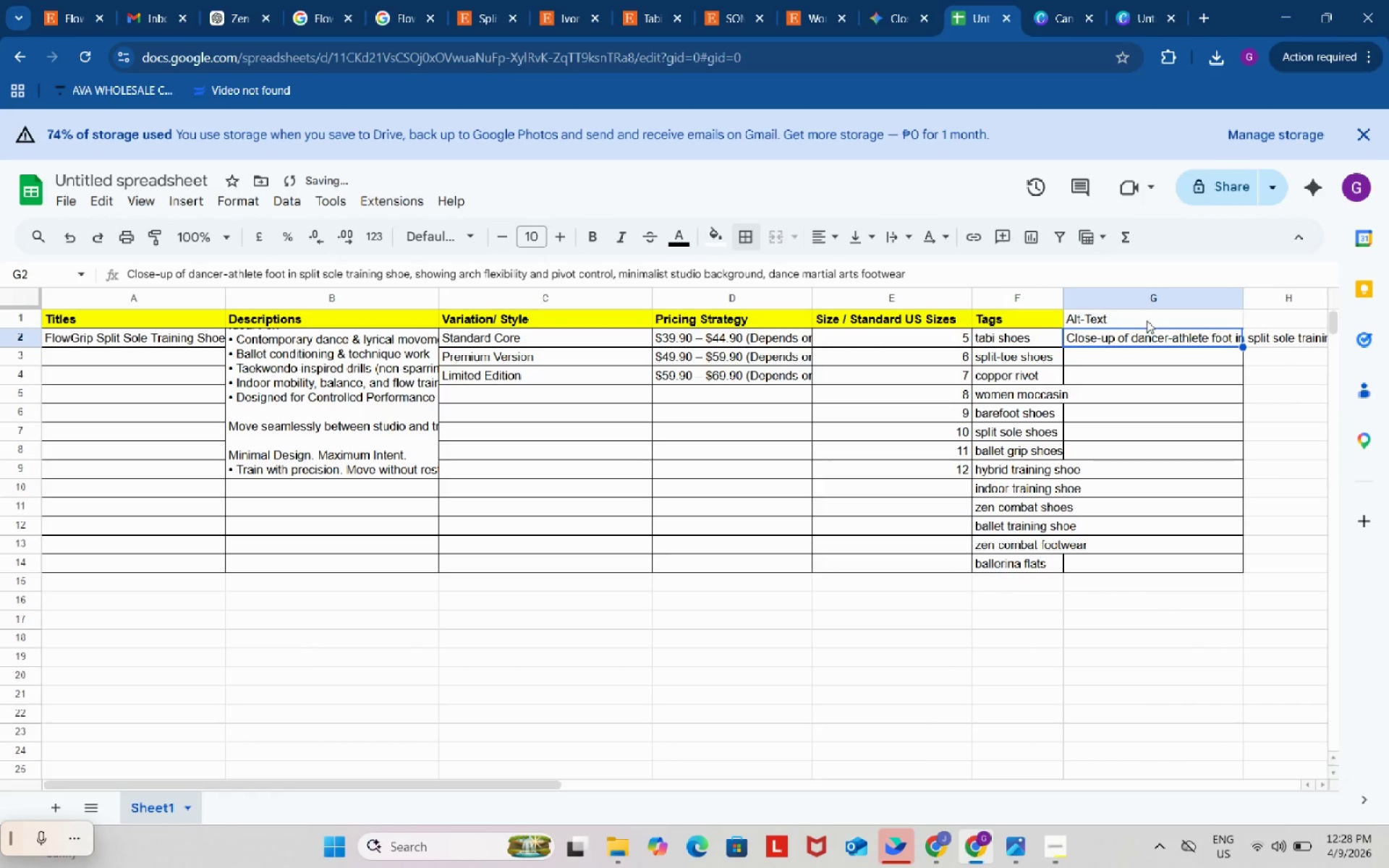 
left_click([1147, 320])
 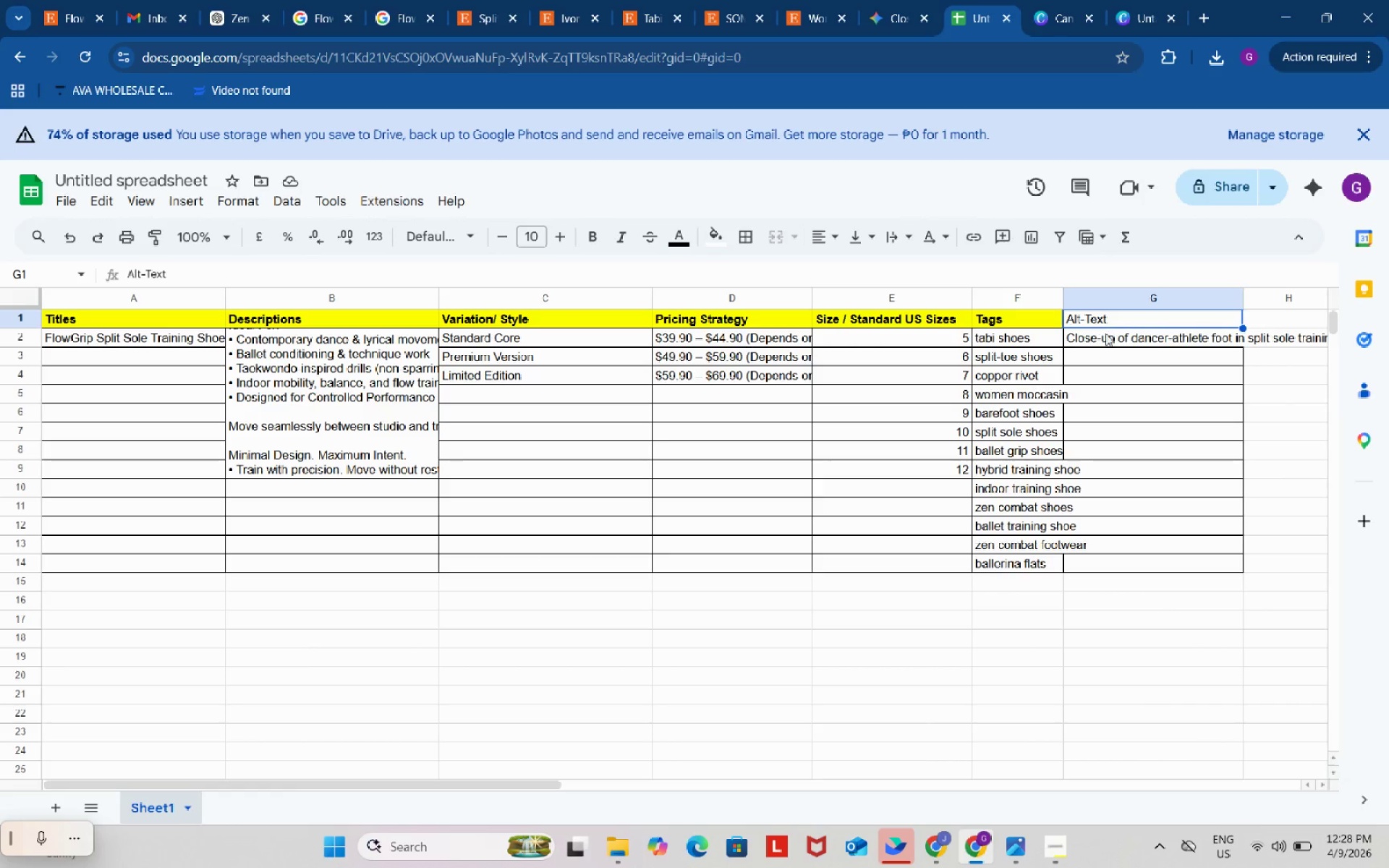 
left_click([1118, 319])
 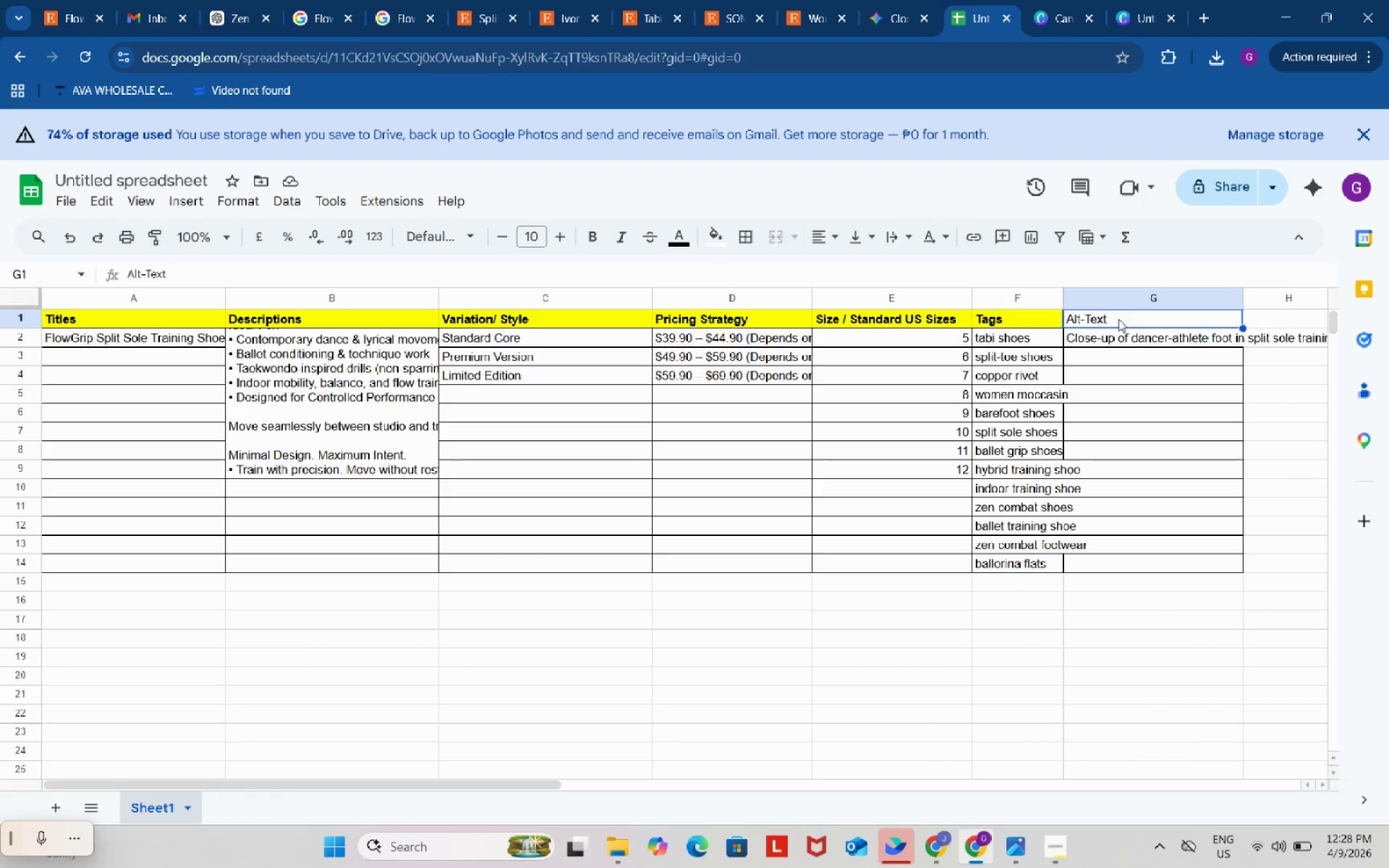 
key(Control+B)
 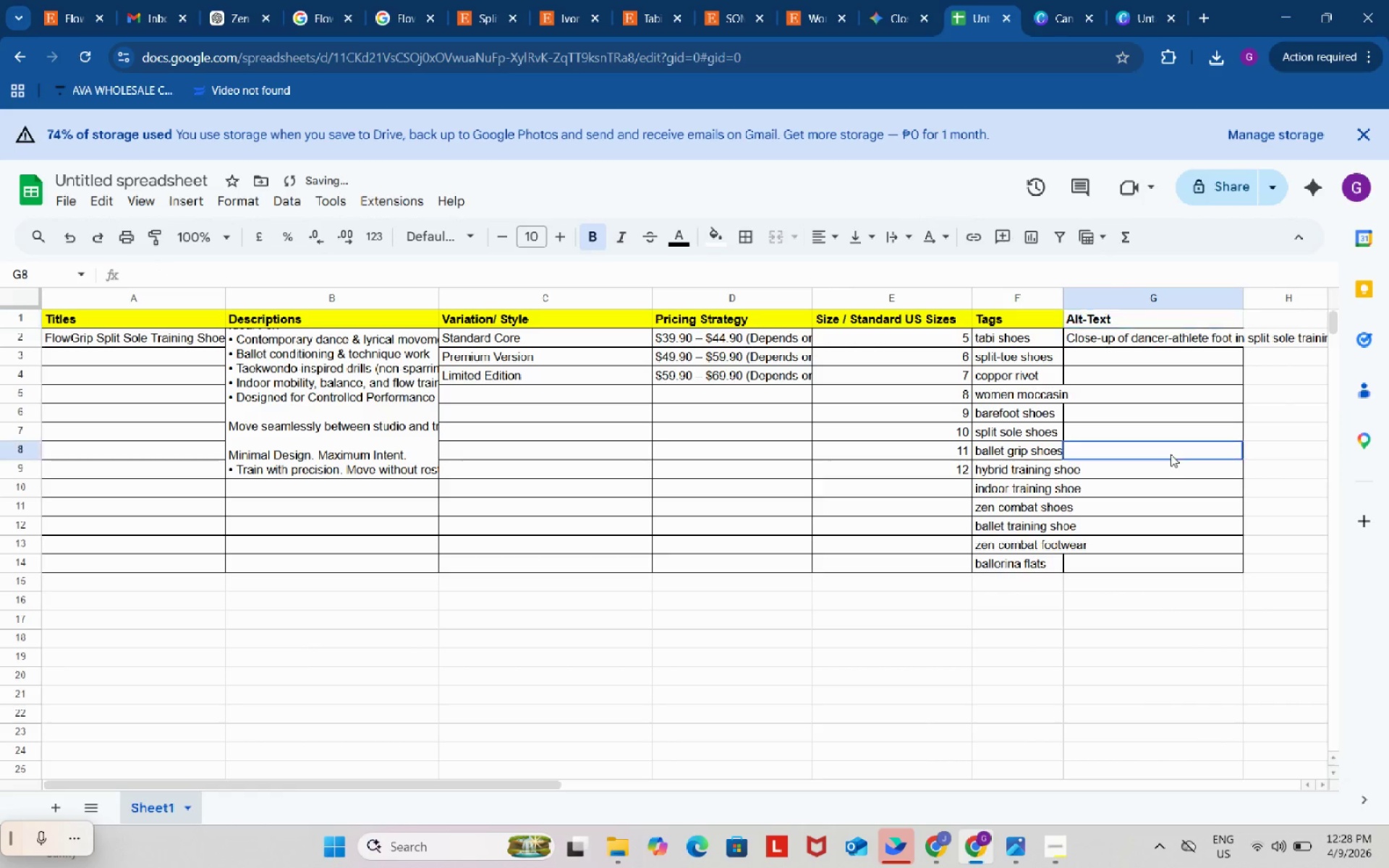 
left_click([1171, 454])
 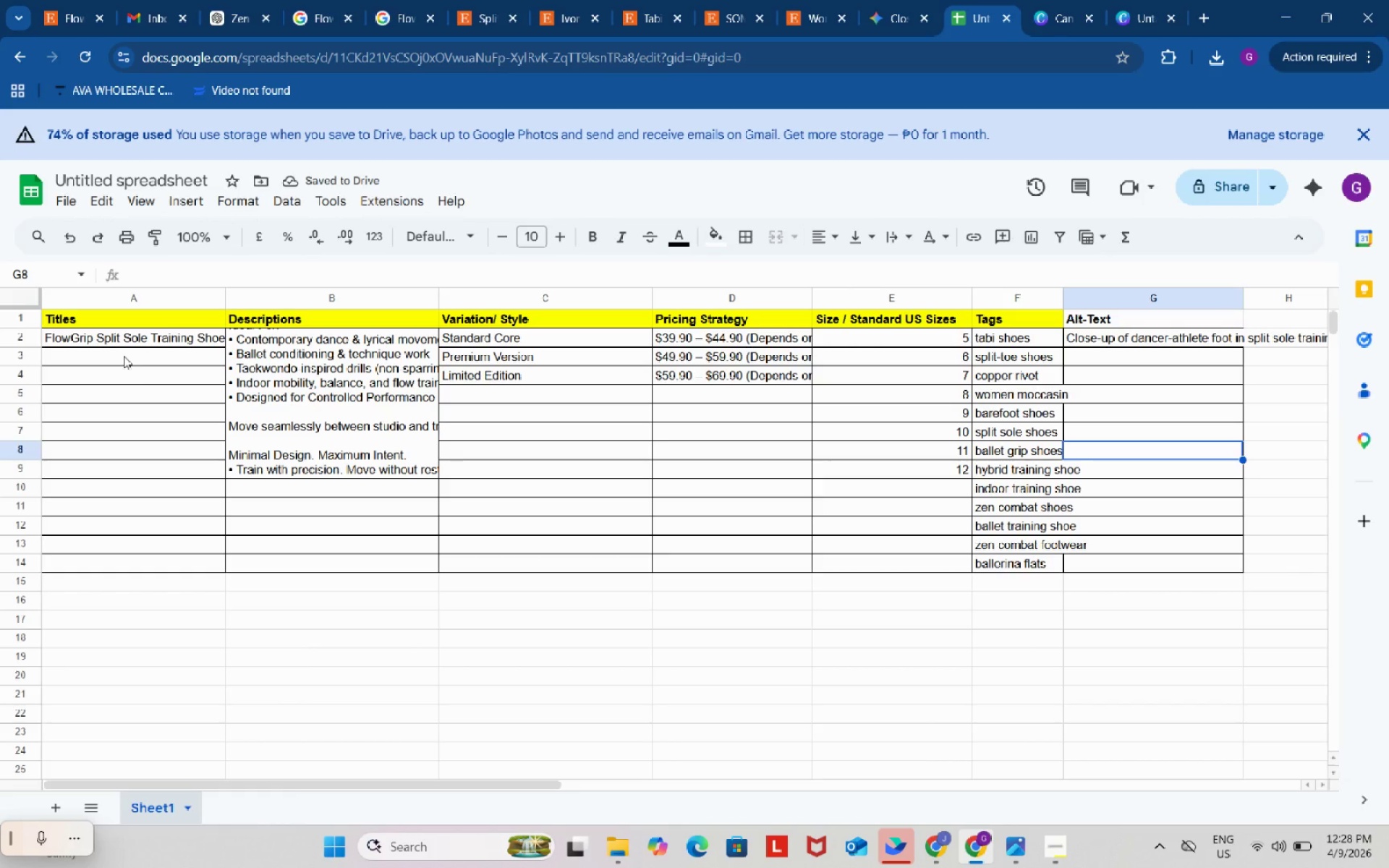 
left_click_drag(start_coordinate=[125, 359], to_coordinate=[150, 559])
 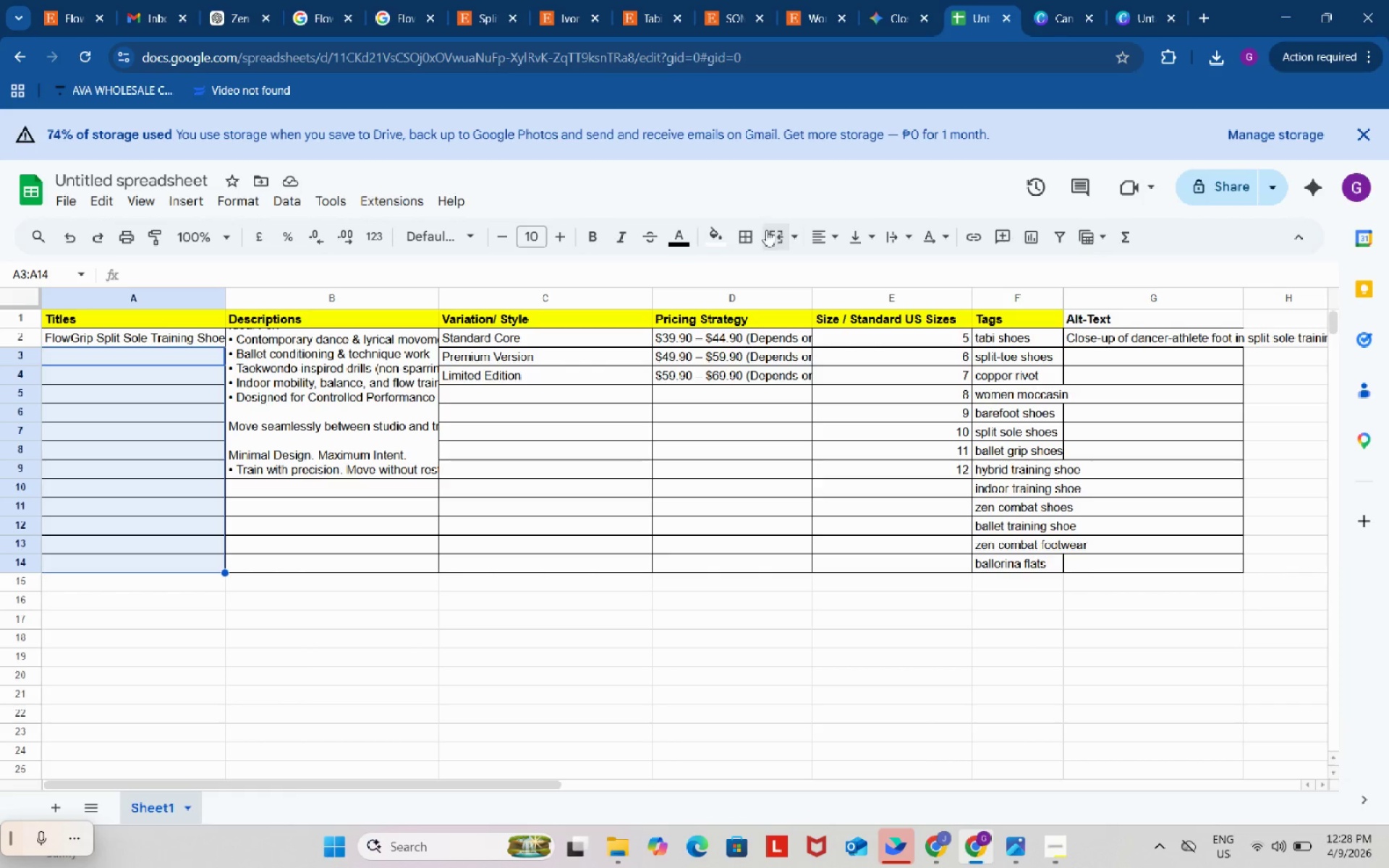 
left_click([755, 231])
 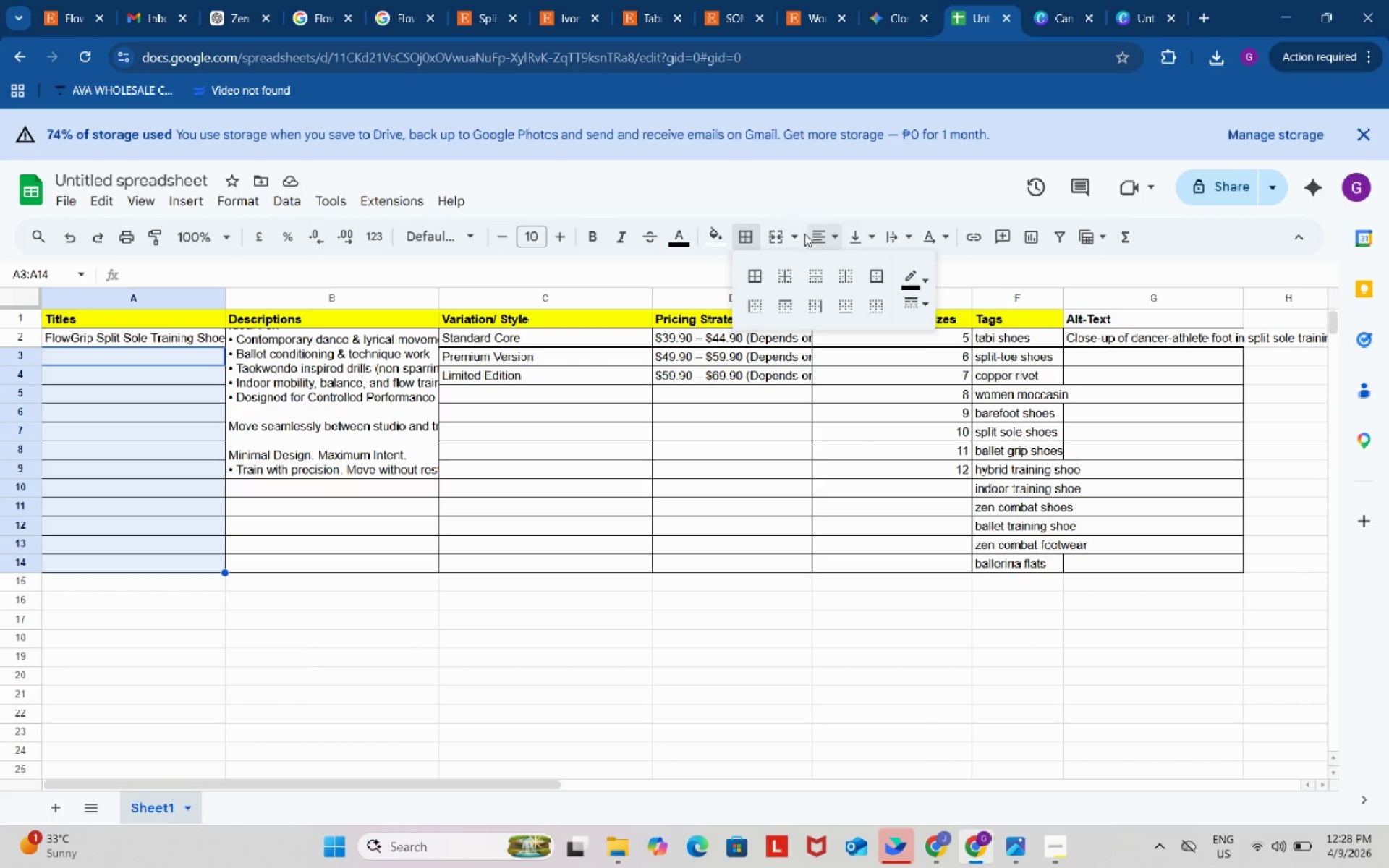 
left_click([782, 229])
 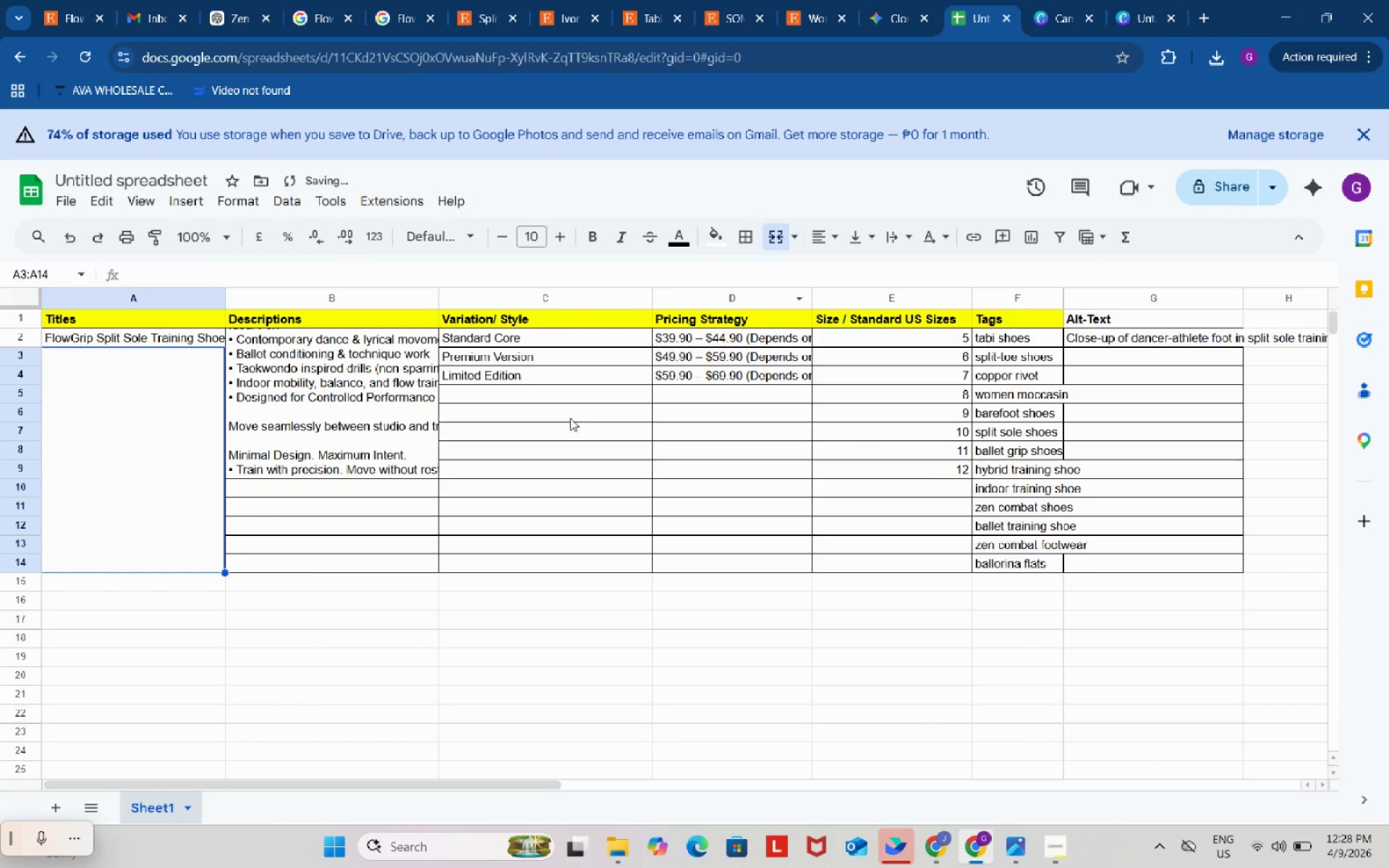 
left_click([570, 423])
 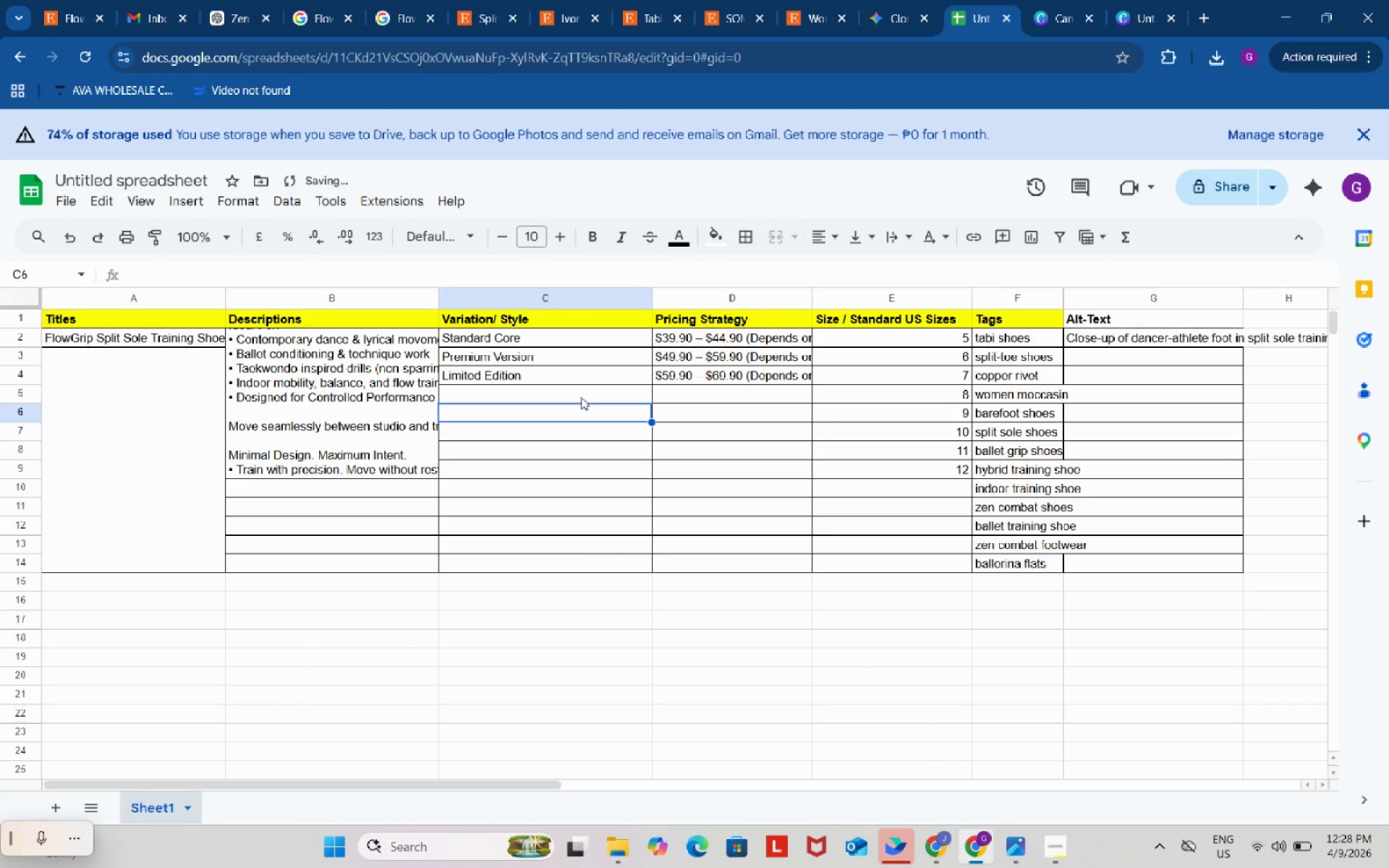 
left_click_drag(start_coordinate=[579, 398], to_coordinate=[578, 563])
 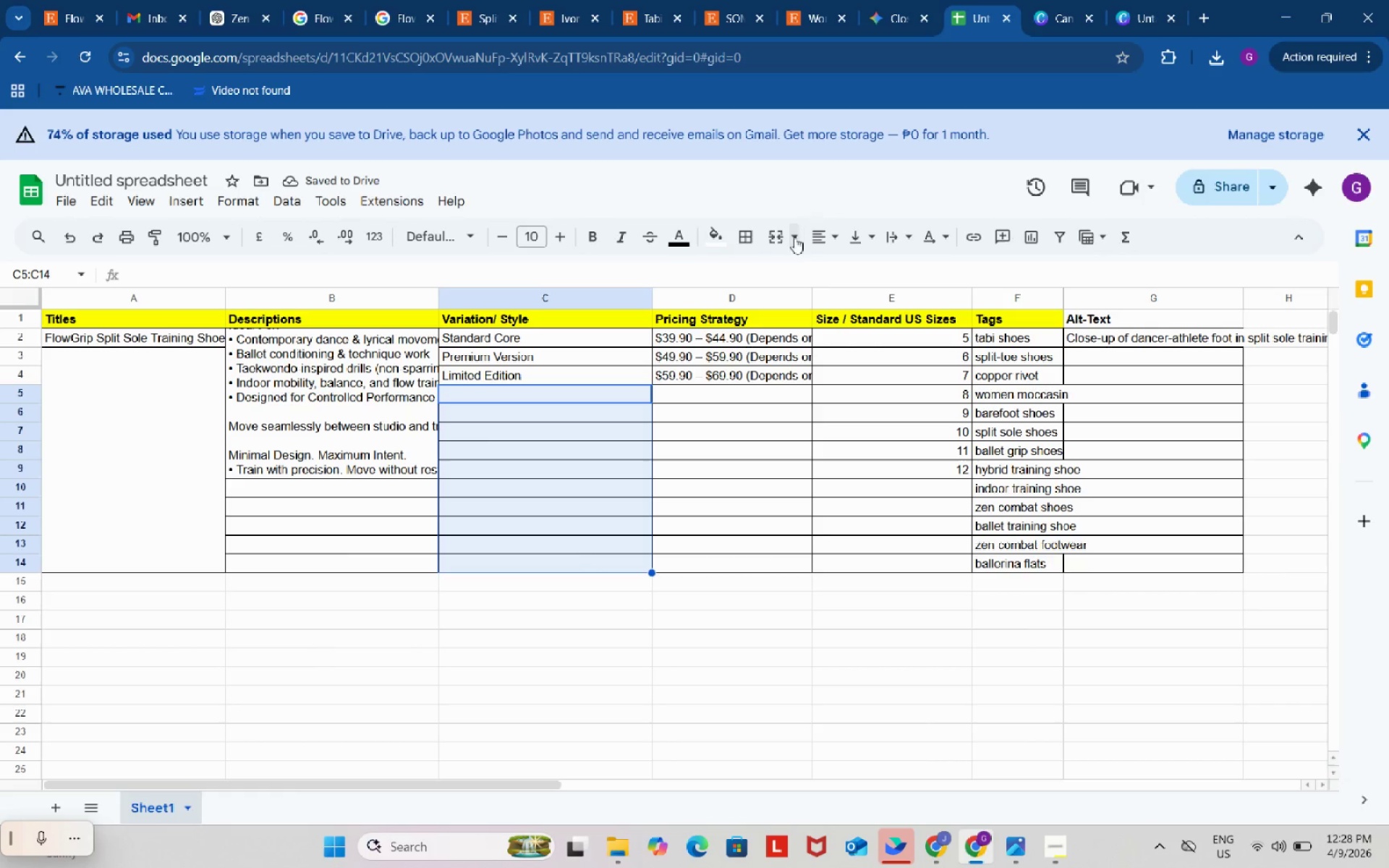 
left_click([771, 237])
 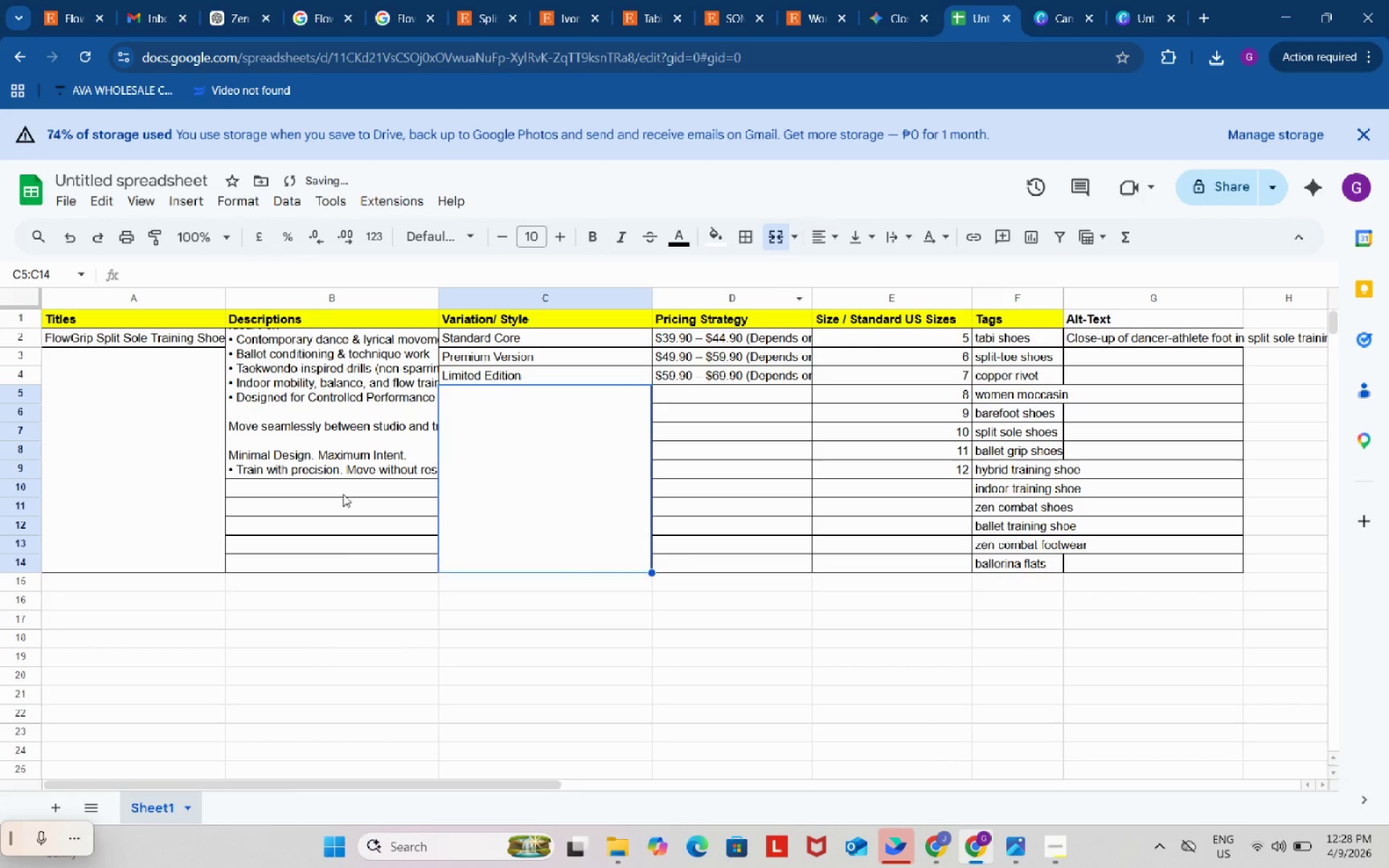 
left_click_drag(start_coordinate=[341, 493], to_coordinate=[344, 565])
 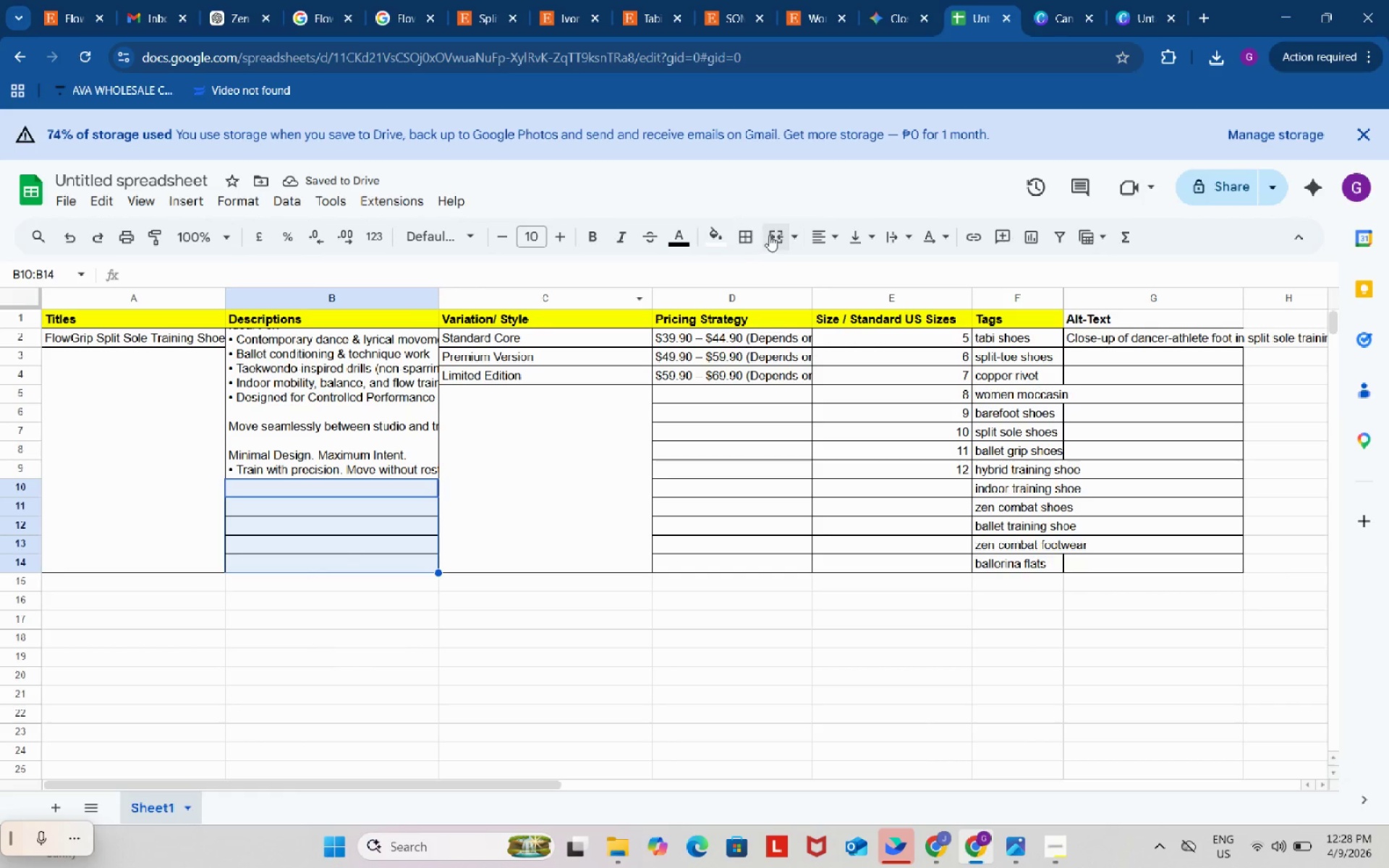 
left_click([773, 234])
 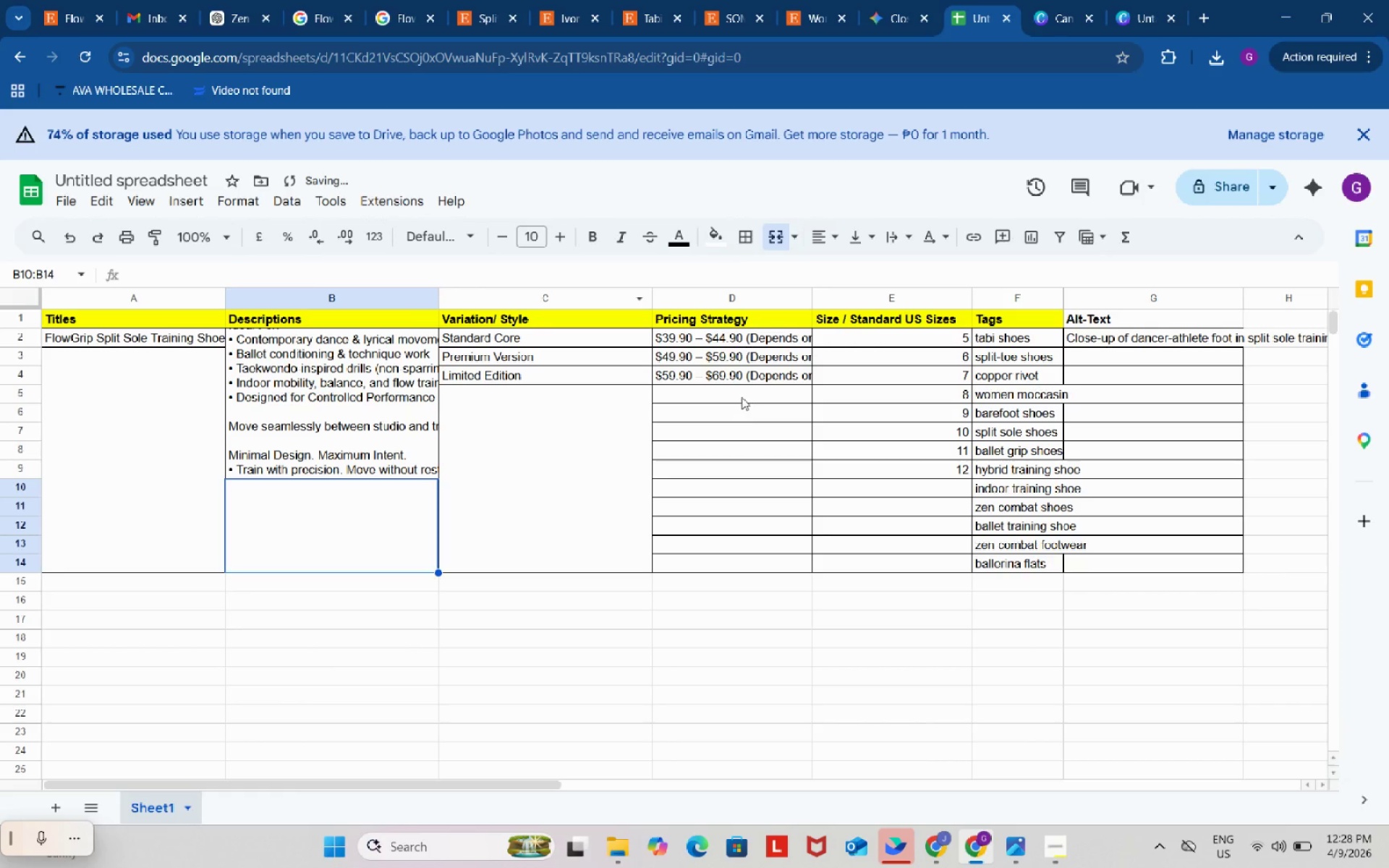 
left_click_drag(start_coordinate=[742, 396], to_coordinate=[737, 566])
 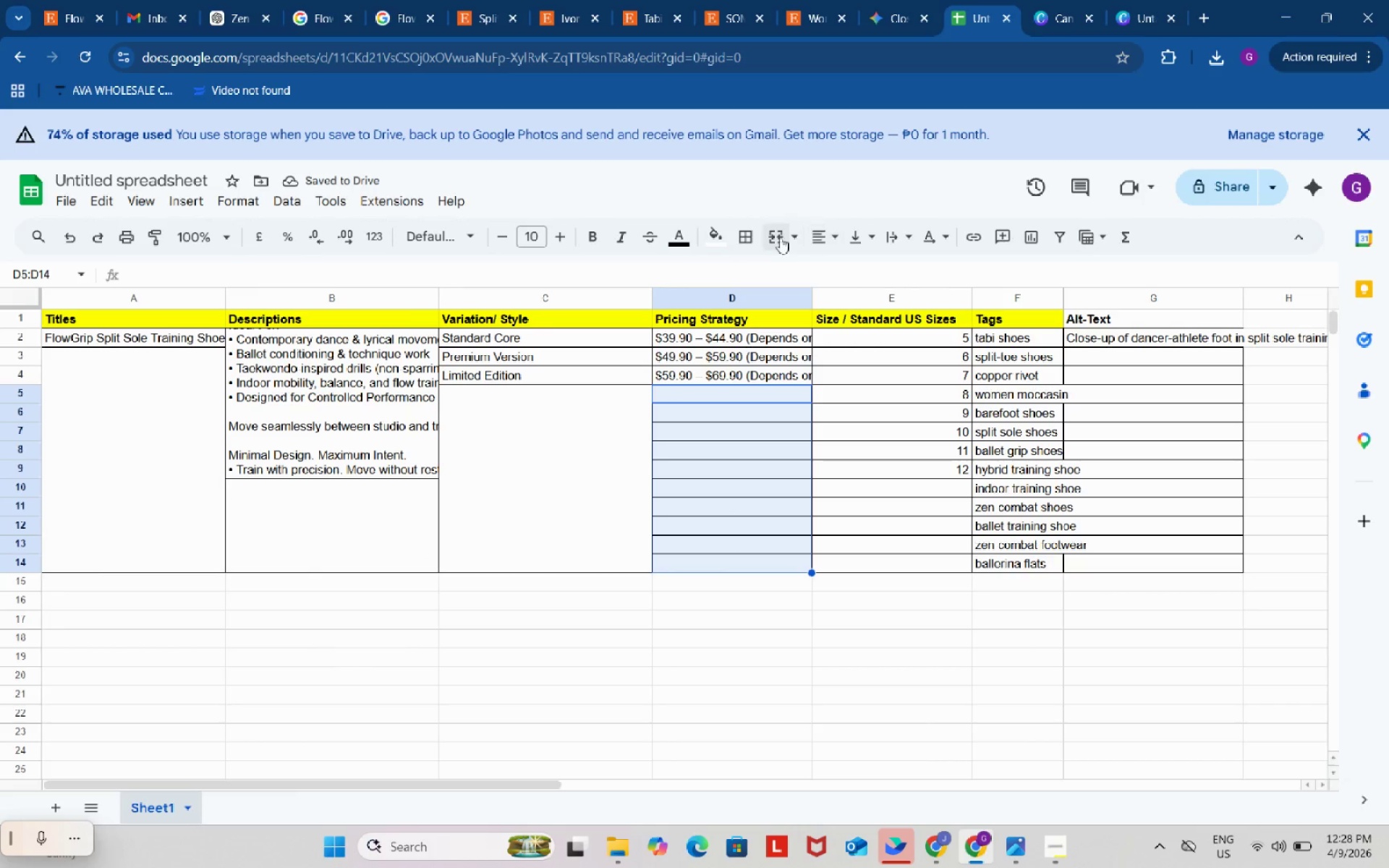 
left_click([777, 234])
 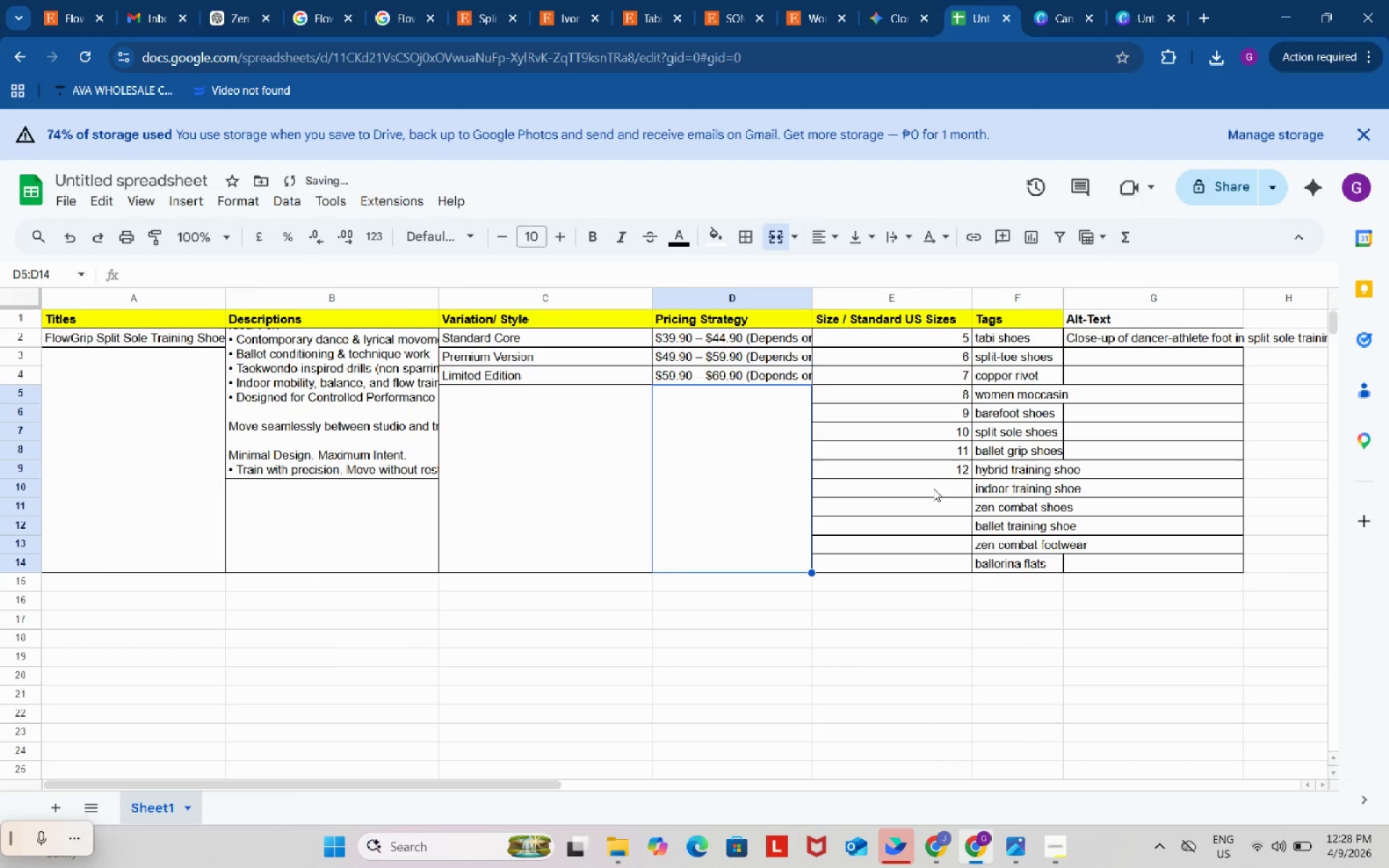 
left_click_drag(start_coordinate=[934, 491], to_coordinate=[935, 565])
 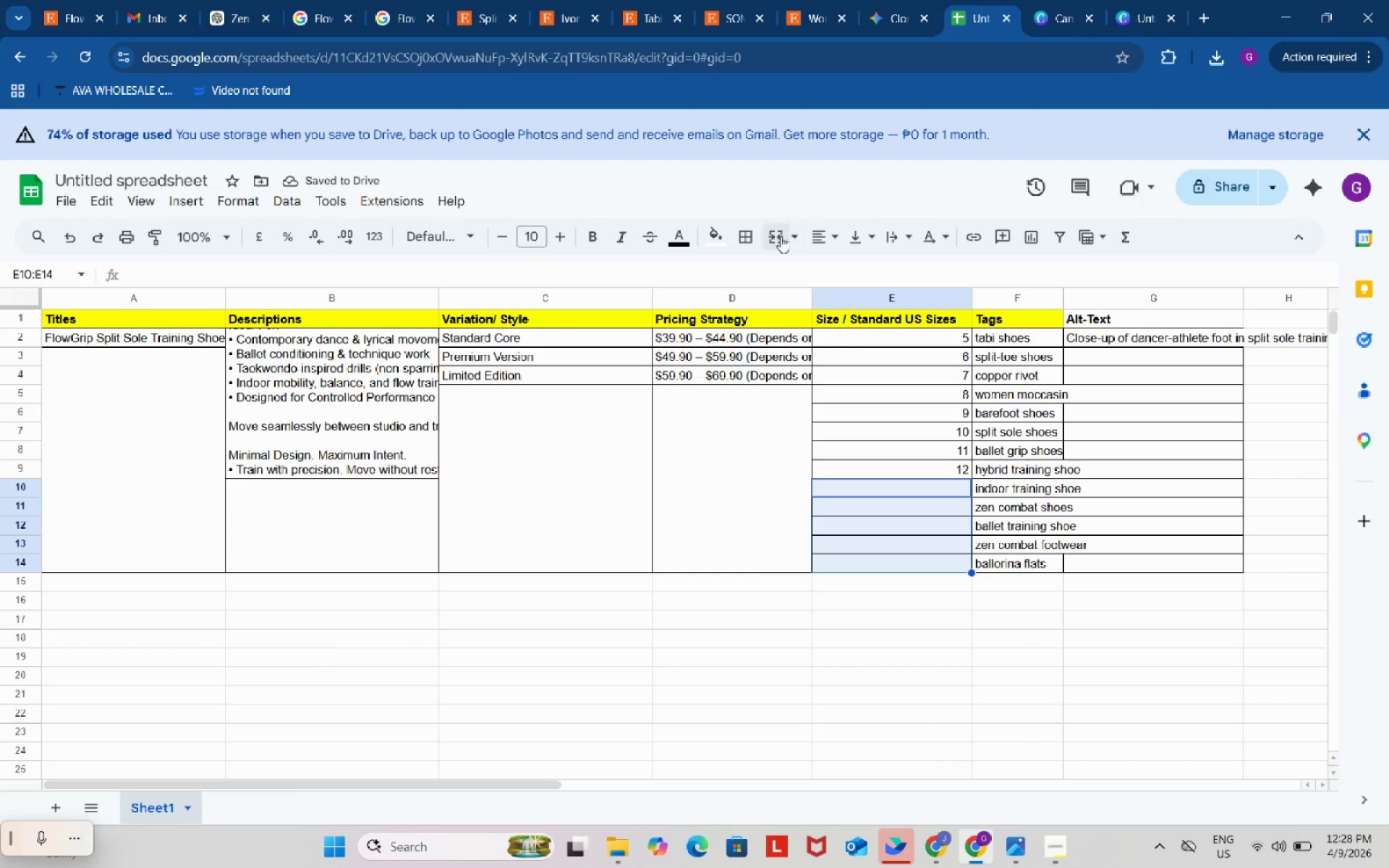 
left_click([779, 236])
 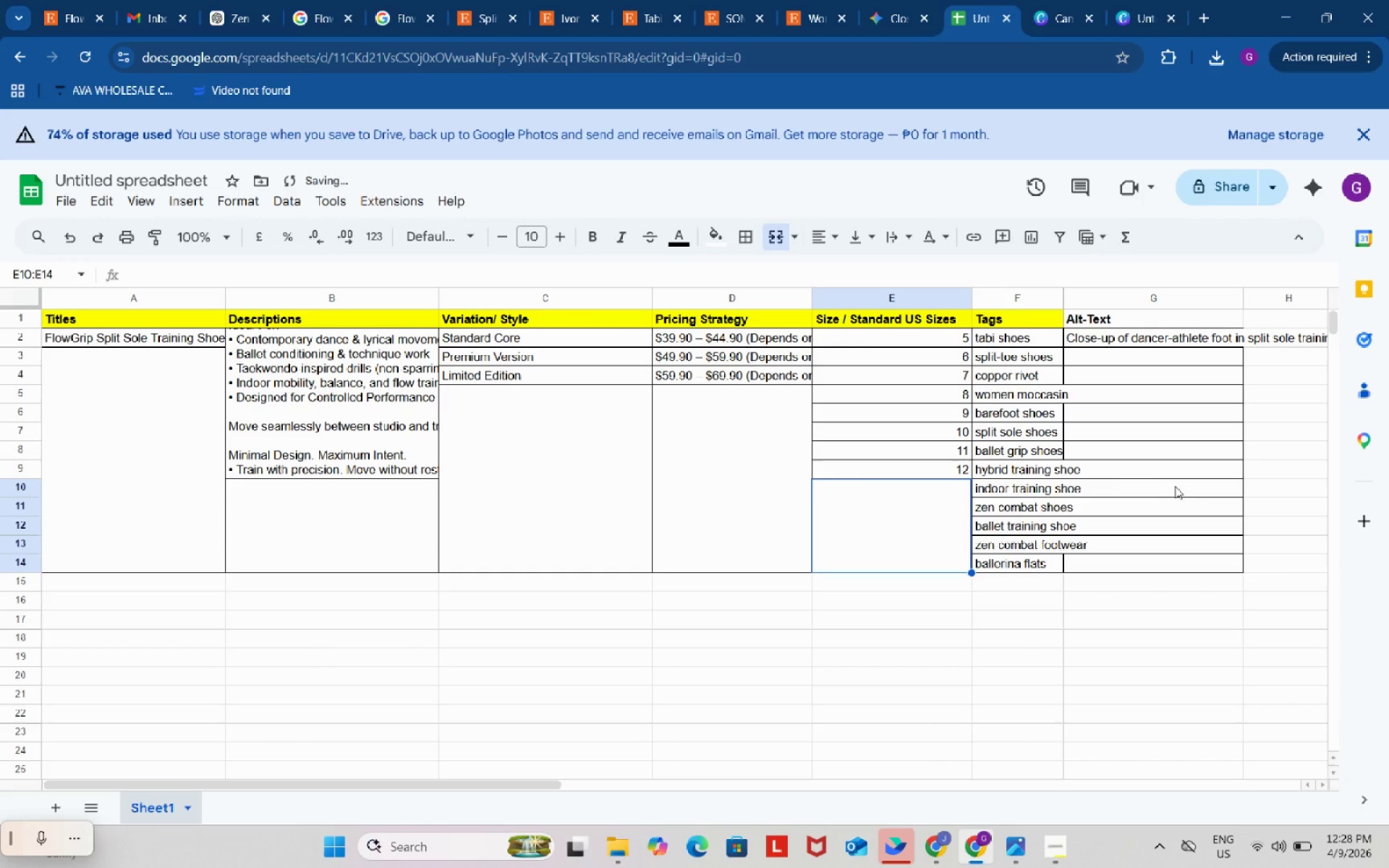 
left_click([1175, 485])
 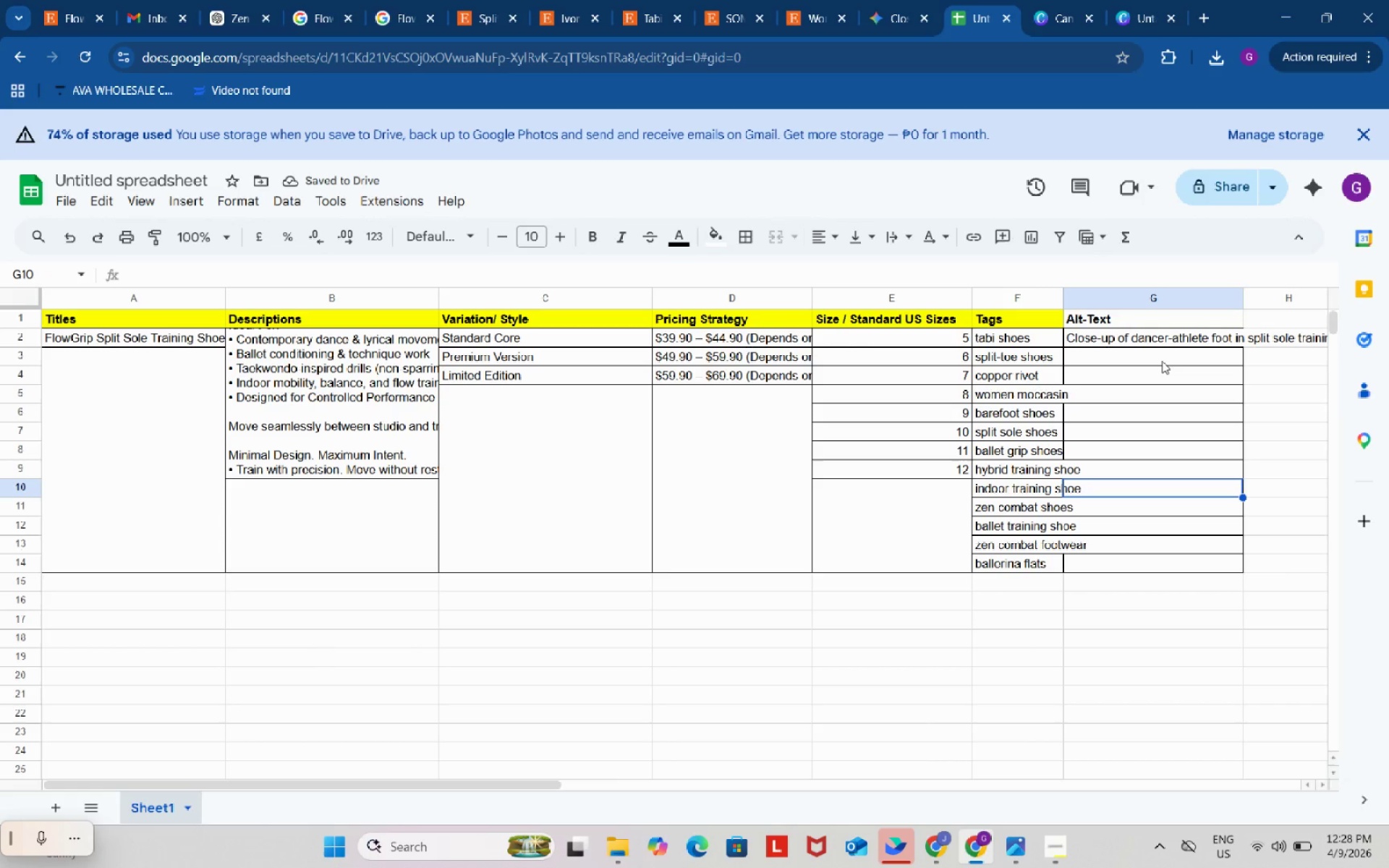 
left_click_drag(start_coordinate=[1162, 358], to_coordinate=[1170, 563])
 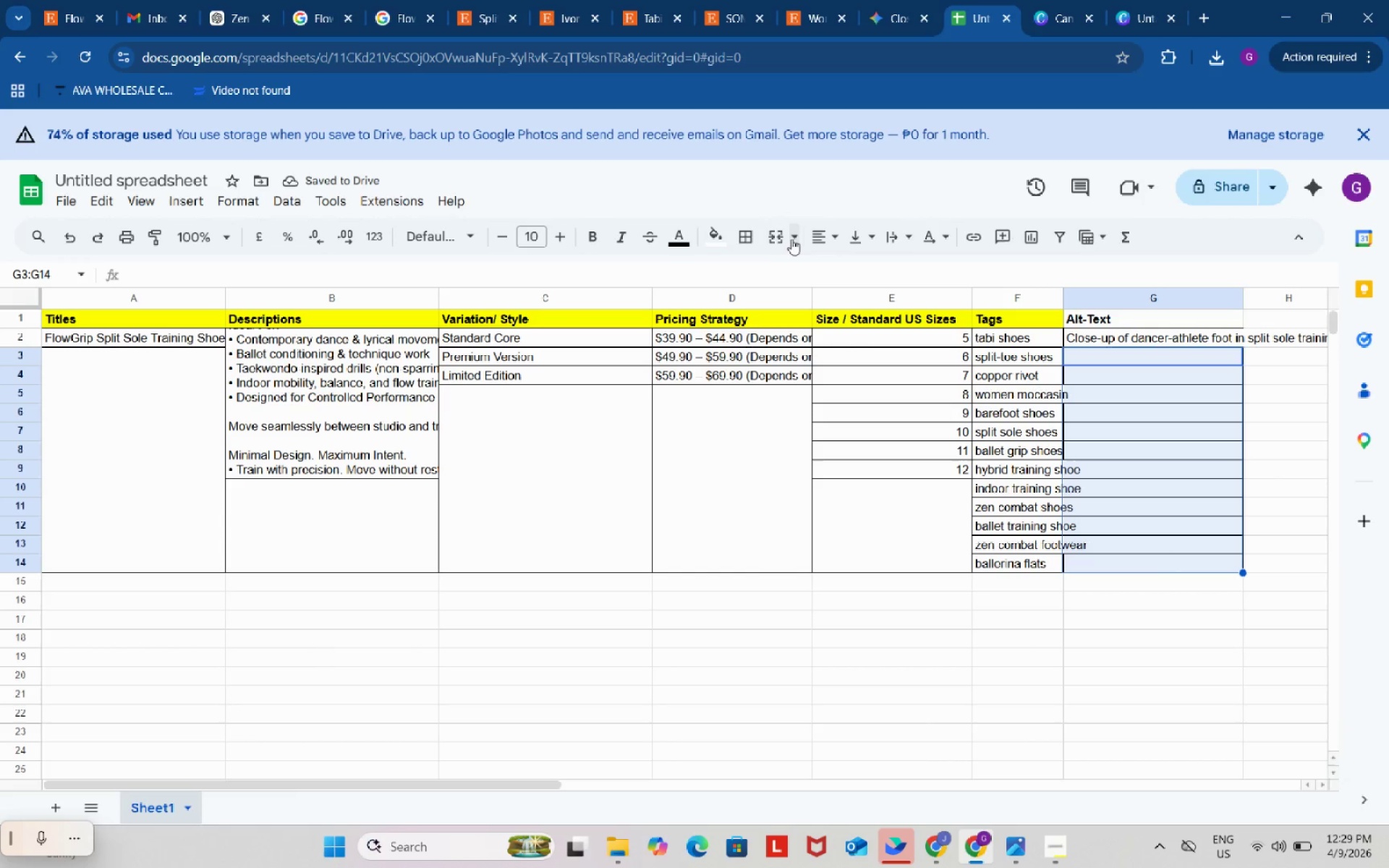 
left_click([778, 237])
 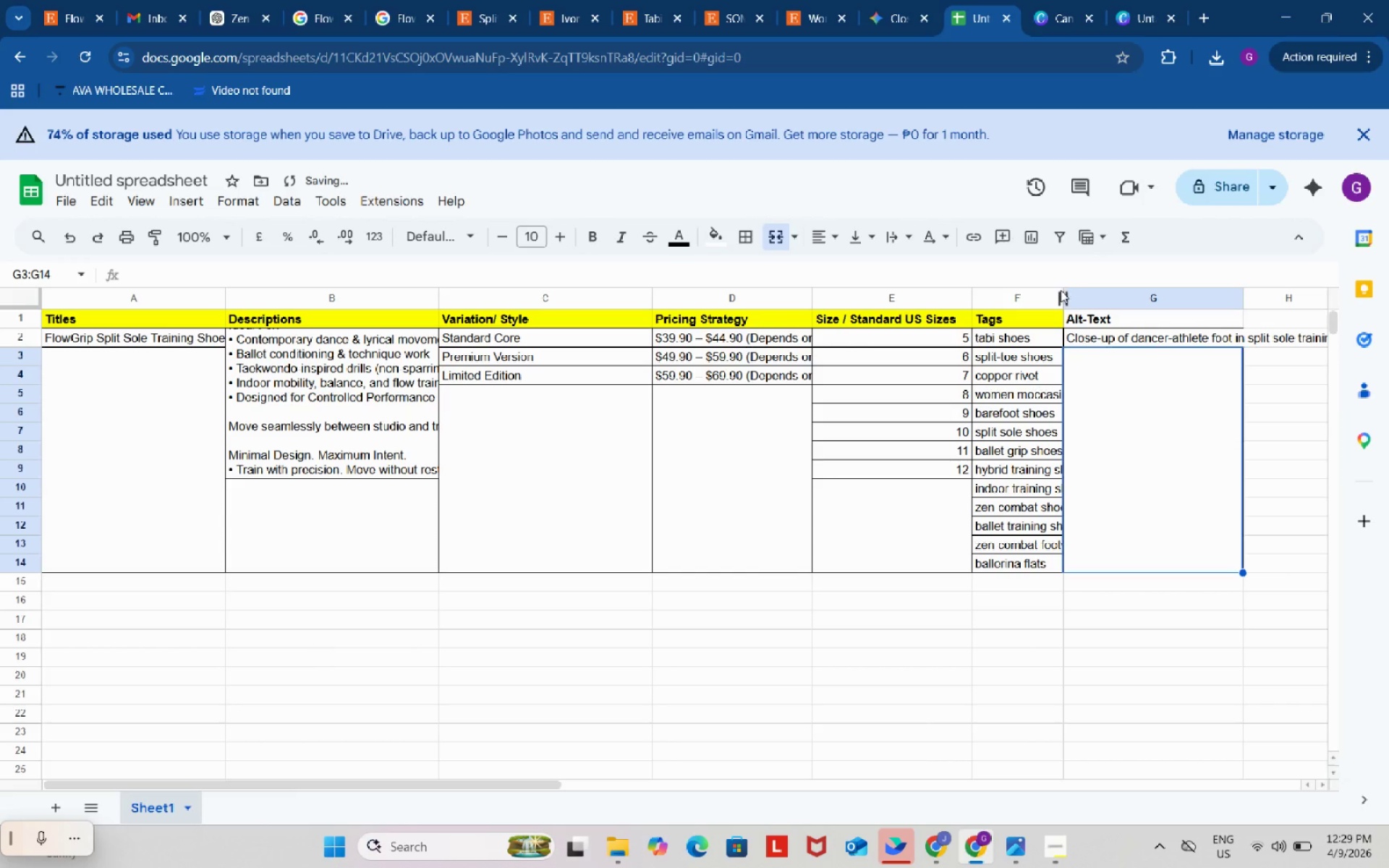 
left_click([1061, 290])
 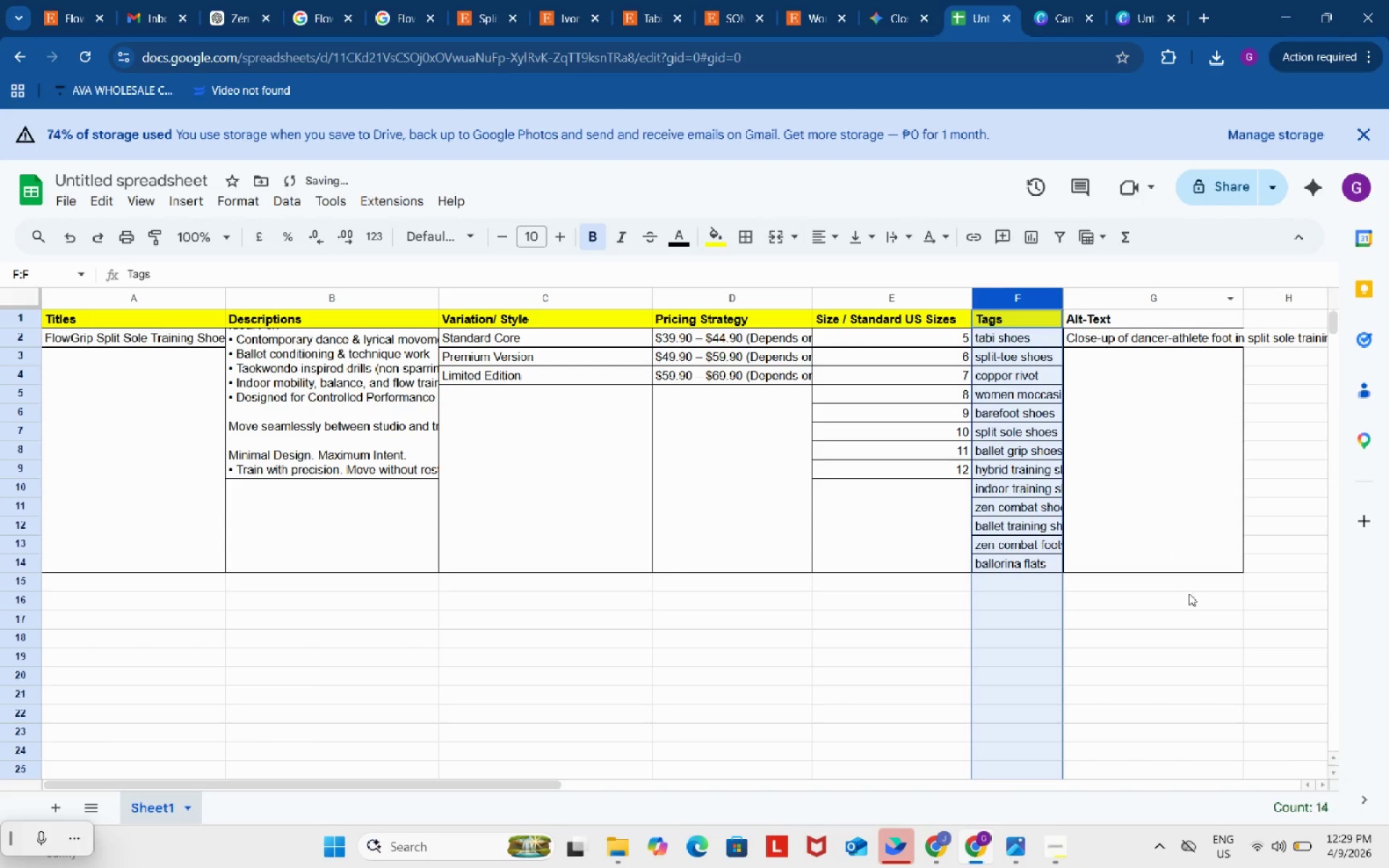 
left_click([1191, 610])
 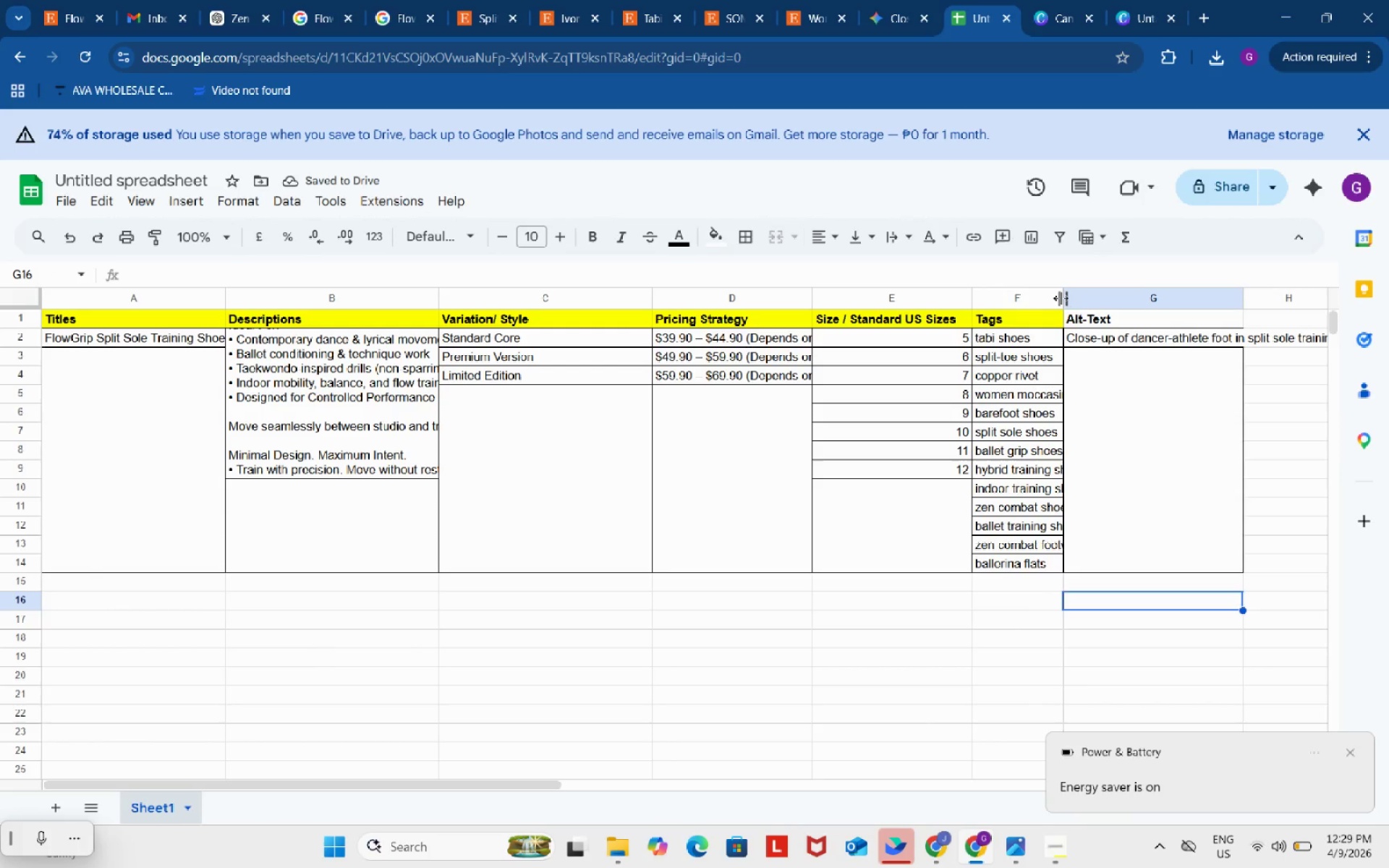 
left_click_drag(start_coordinate=[1061, 297], to_coordinate=[1096, 303])
 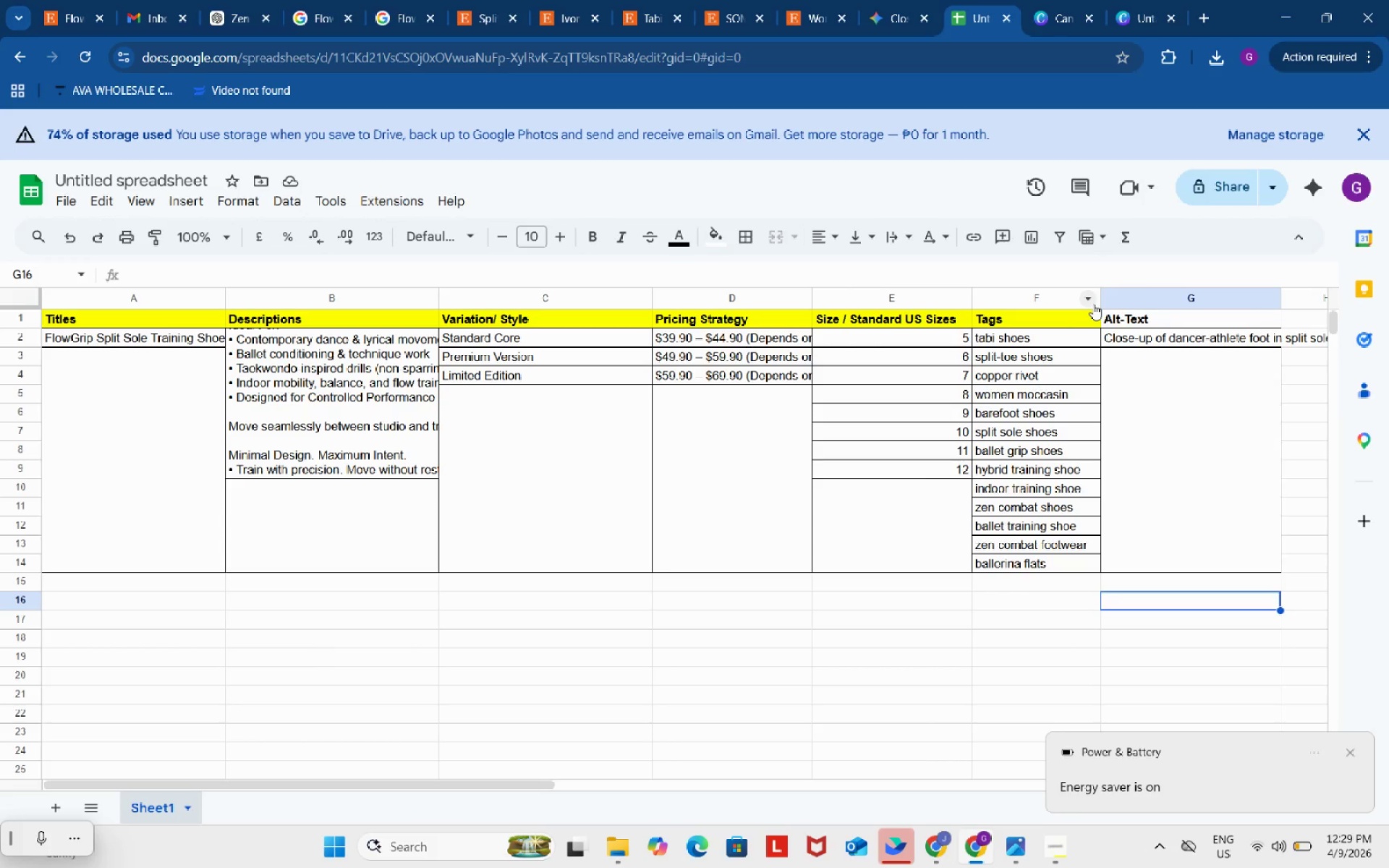 
wait(19.95)
 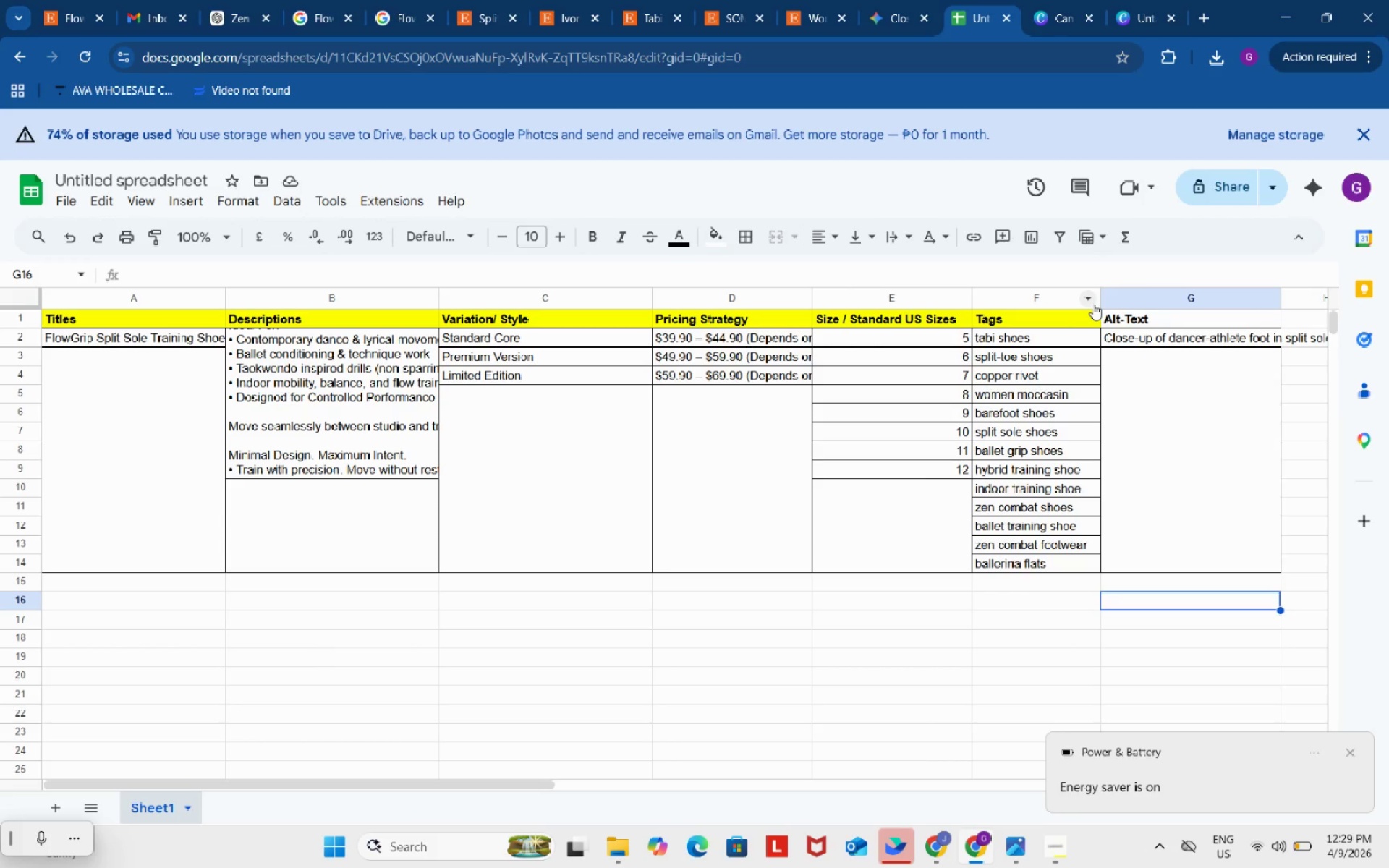 
left_click([1202, 342])
 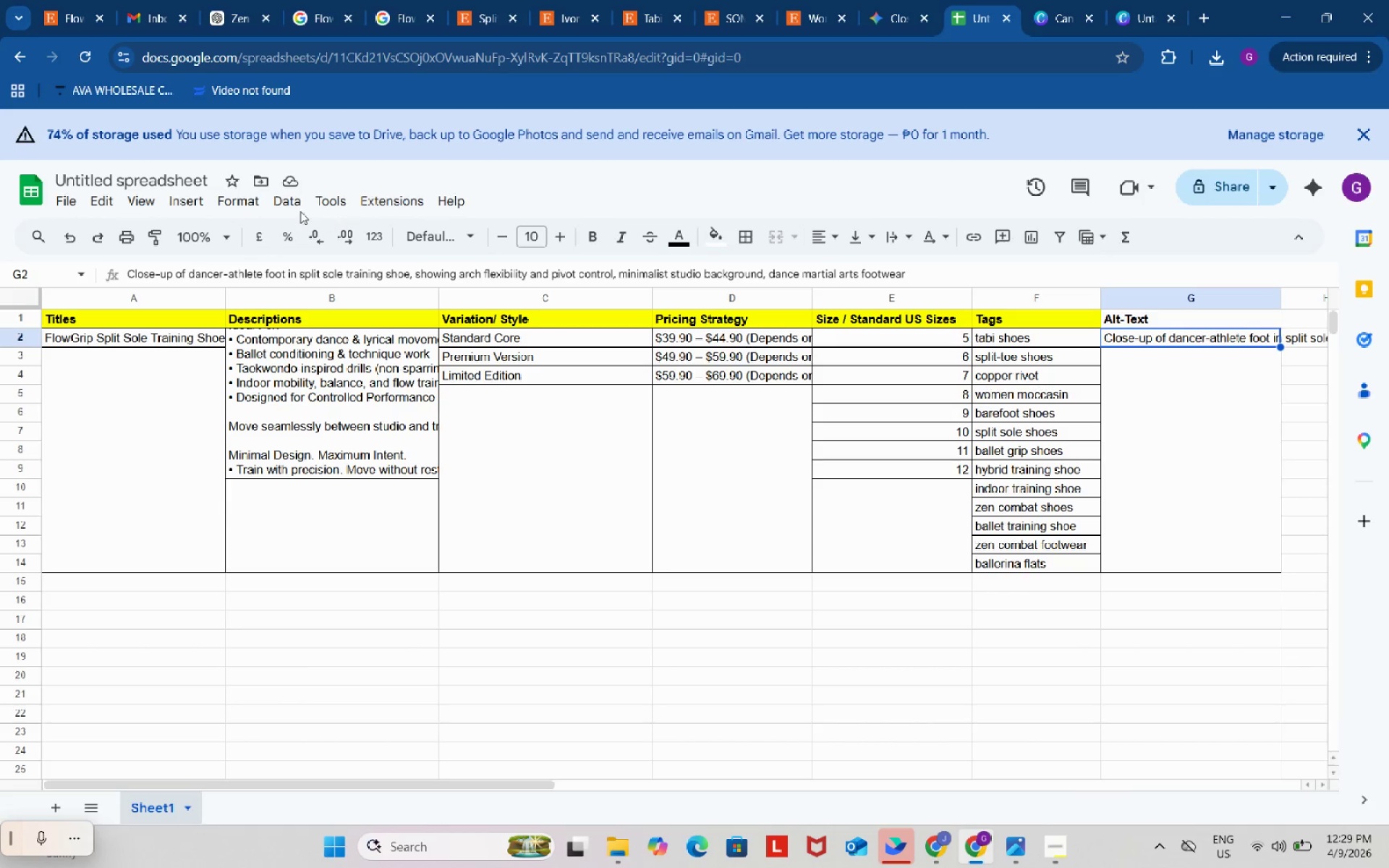 
left_click([234, 194])
 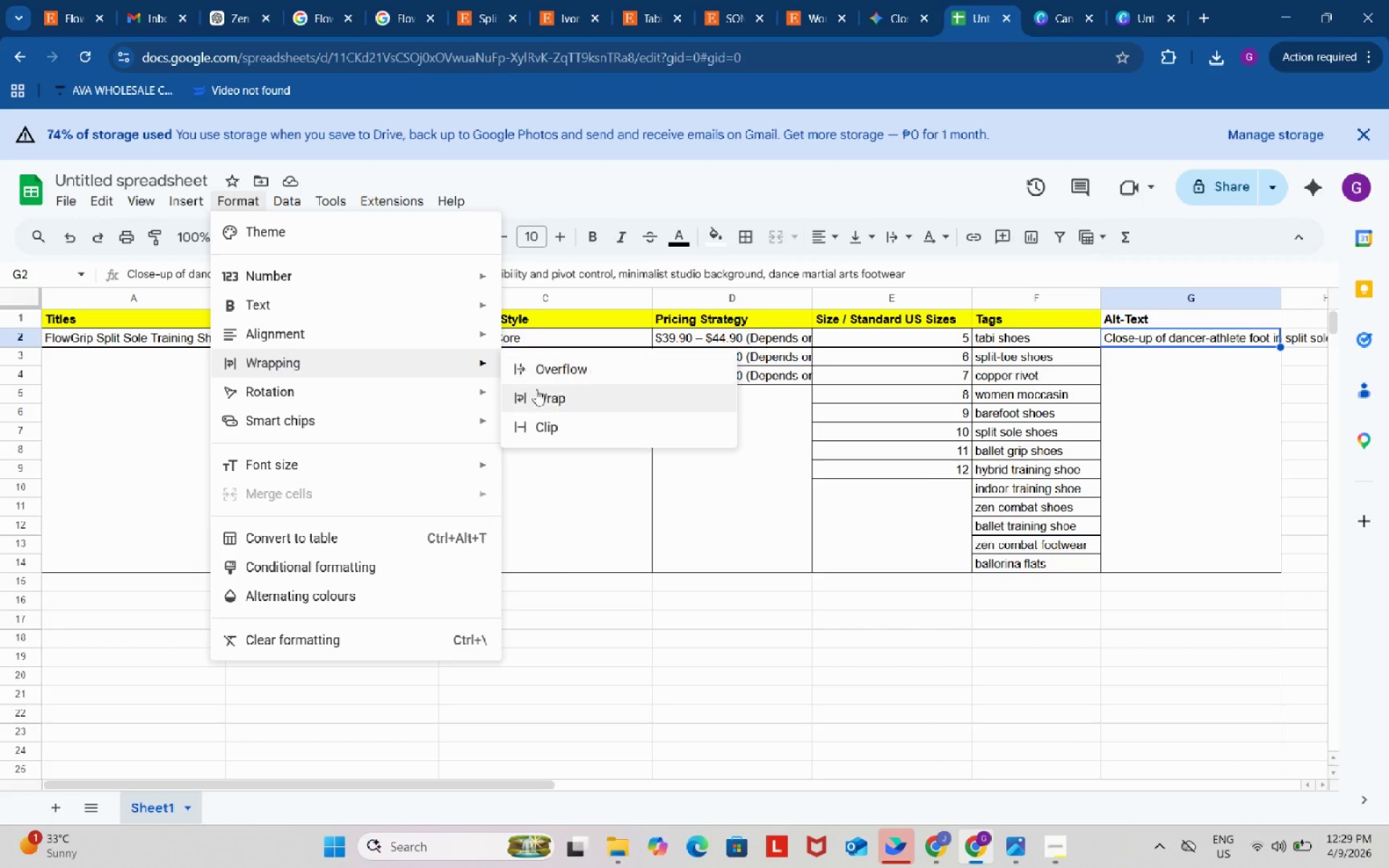 
left_click([545, 423])
 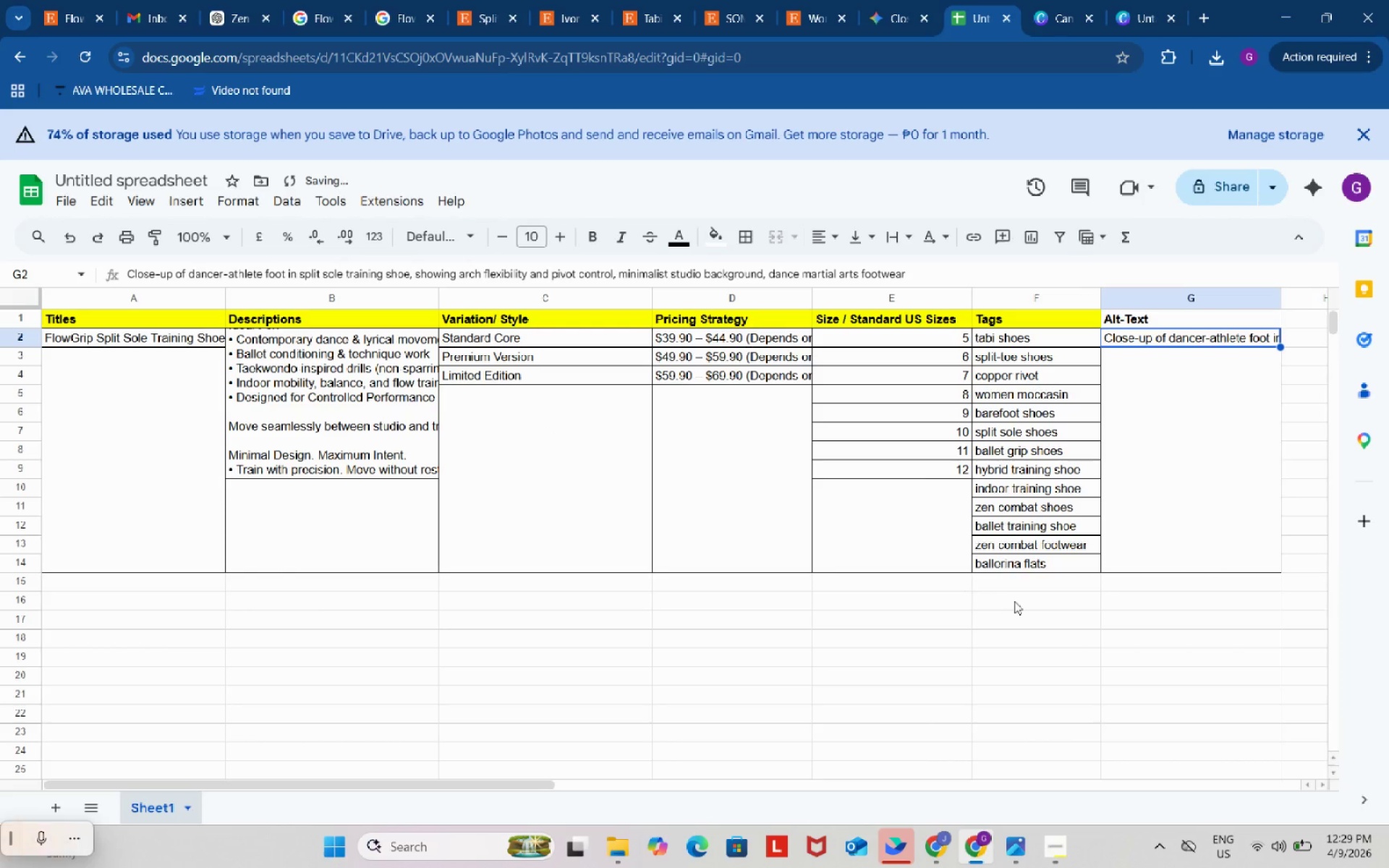 
left_click([1030, 608])
 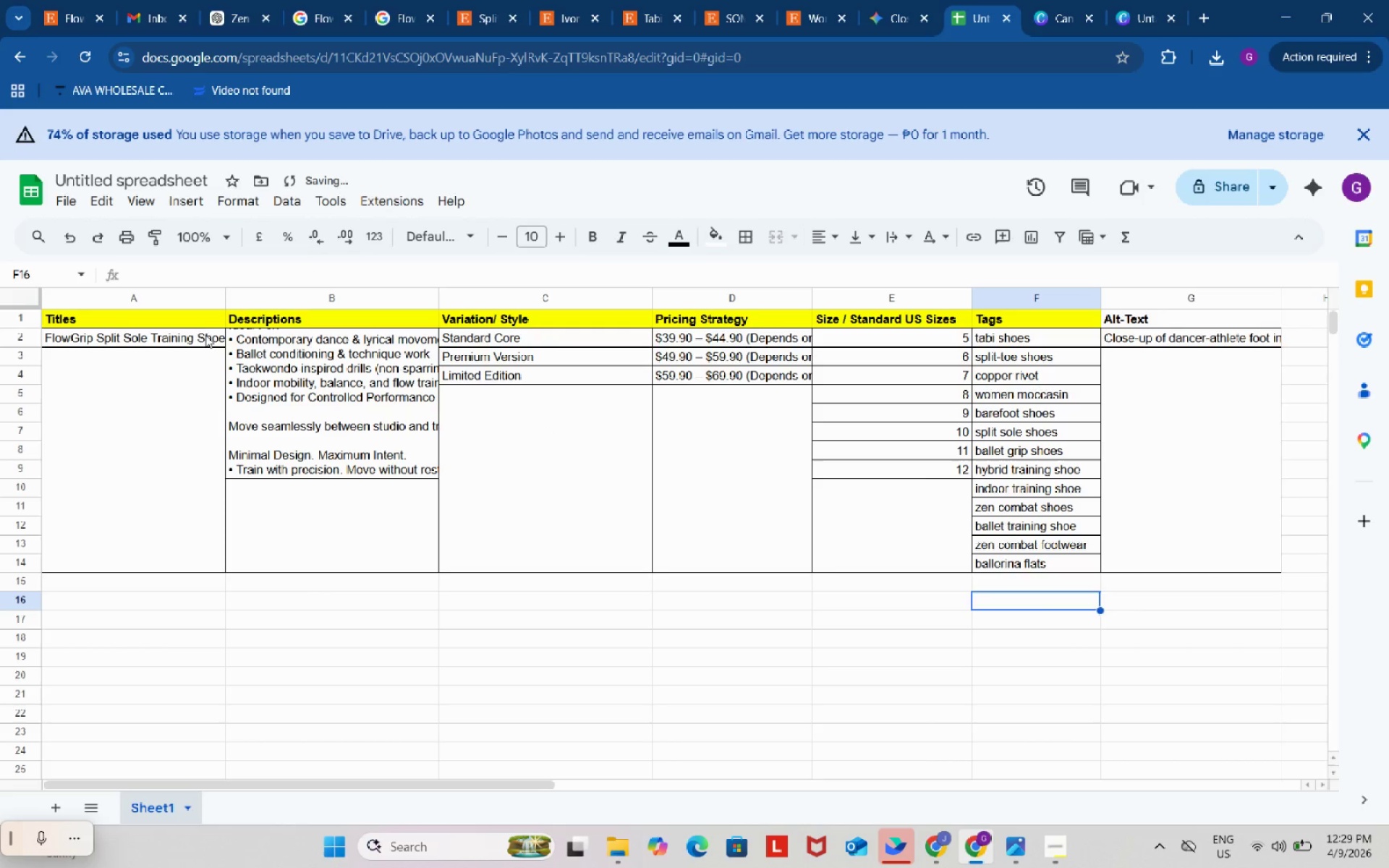 
left_click_drag(start_coordinate=[196, 318], to_coordinate=[1196, 316])
 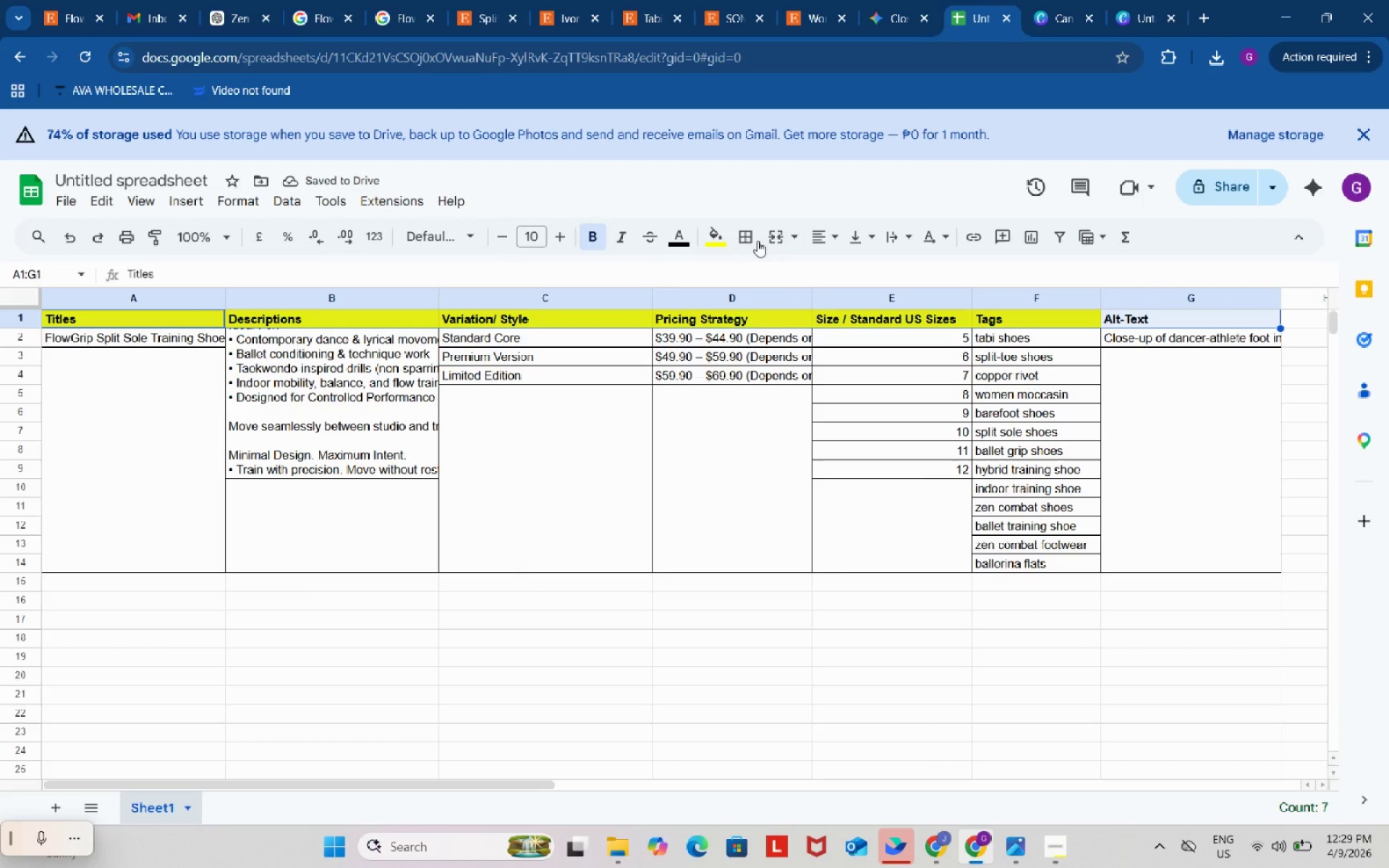 
left_click([742, 238])
 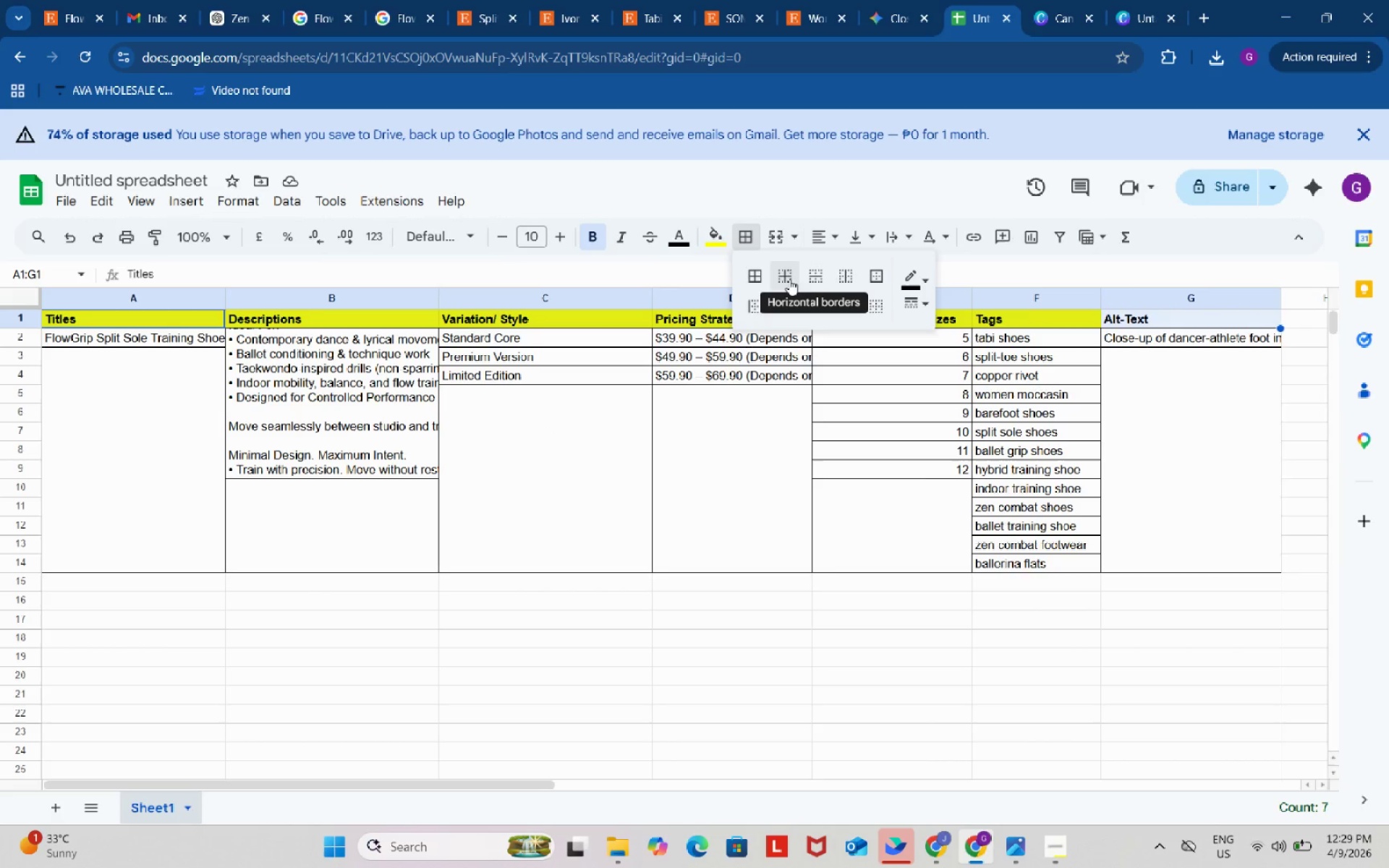 
left_click([757, 278])
 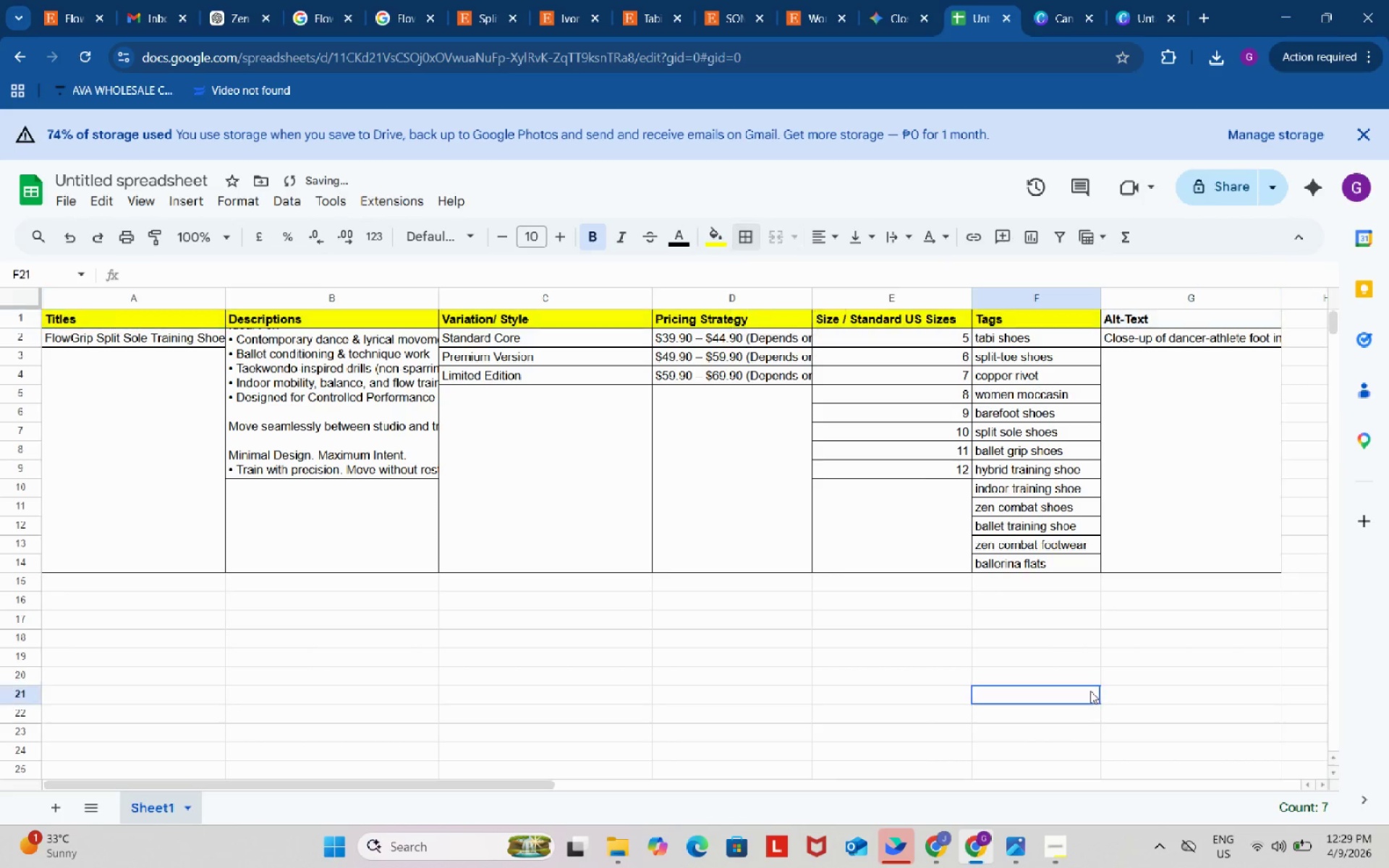 
double_click([1090, 691])
 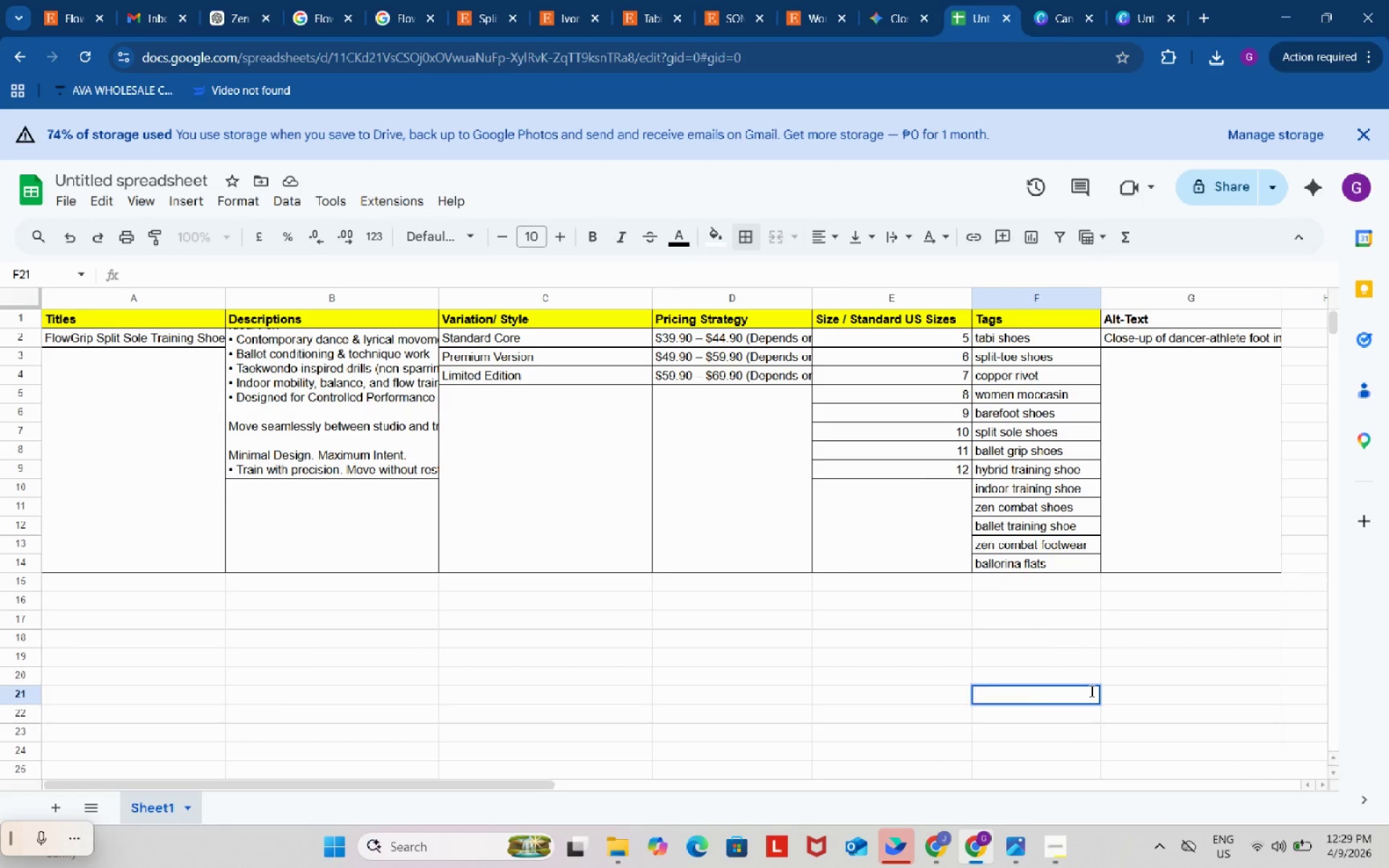 
wait(13.05)
 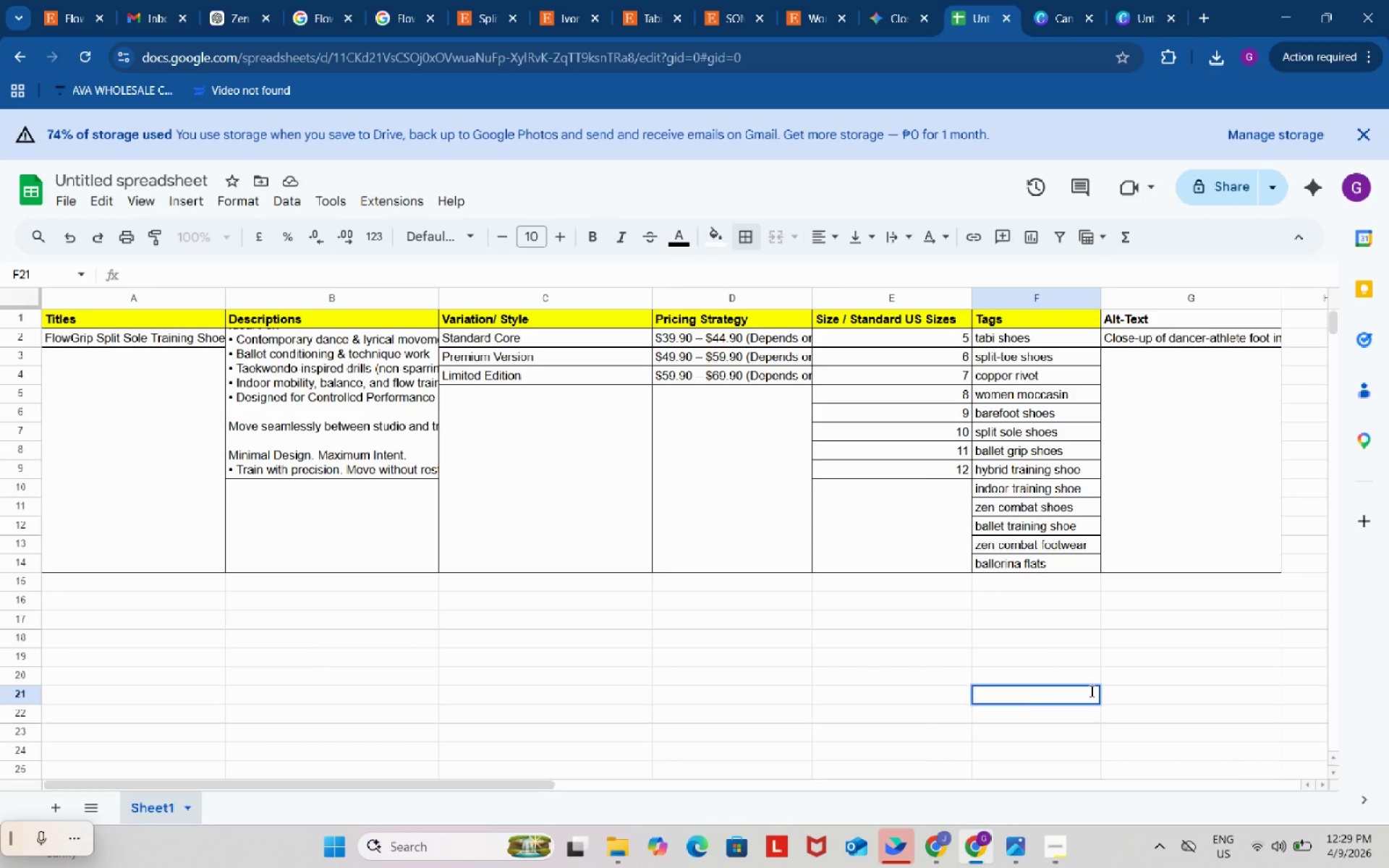 
left_click([717, 230])
 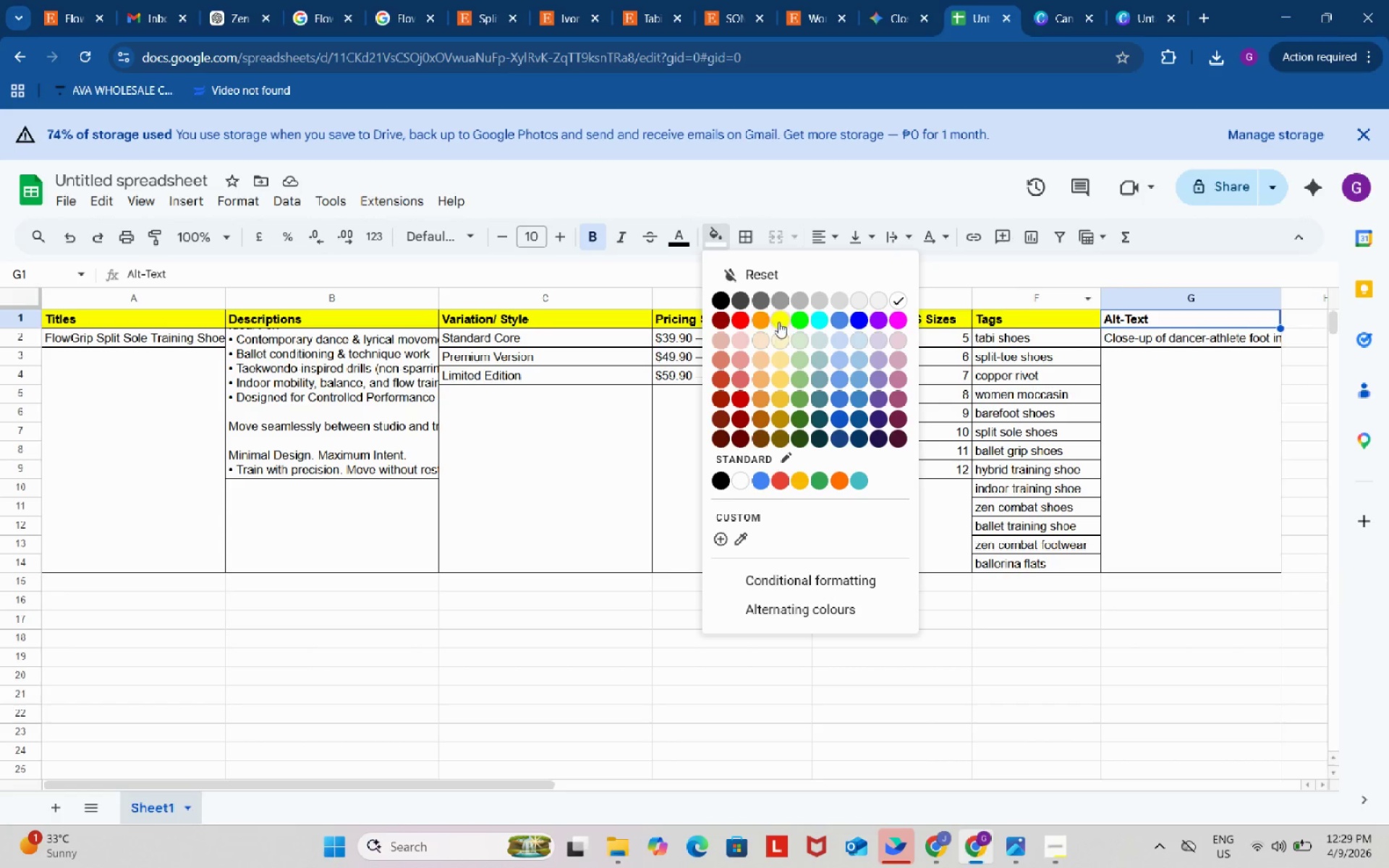 
left_click([780, 323])
 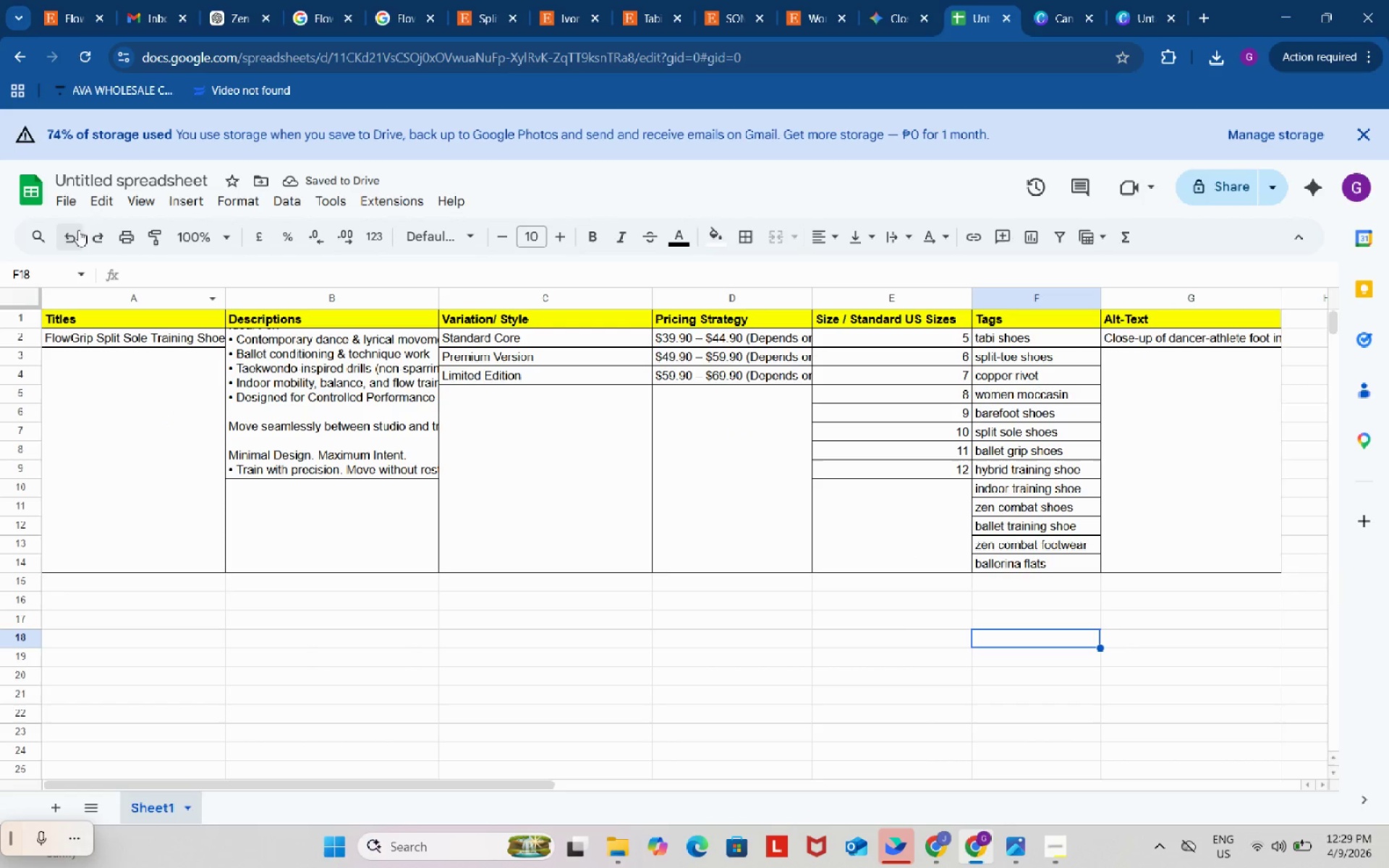 
left_click([159, 336])
 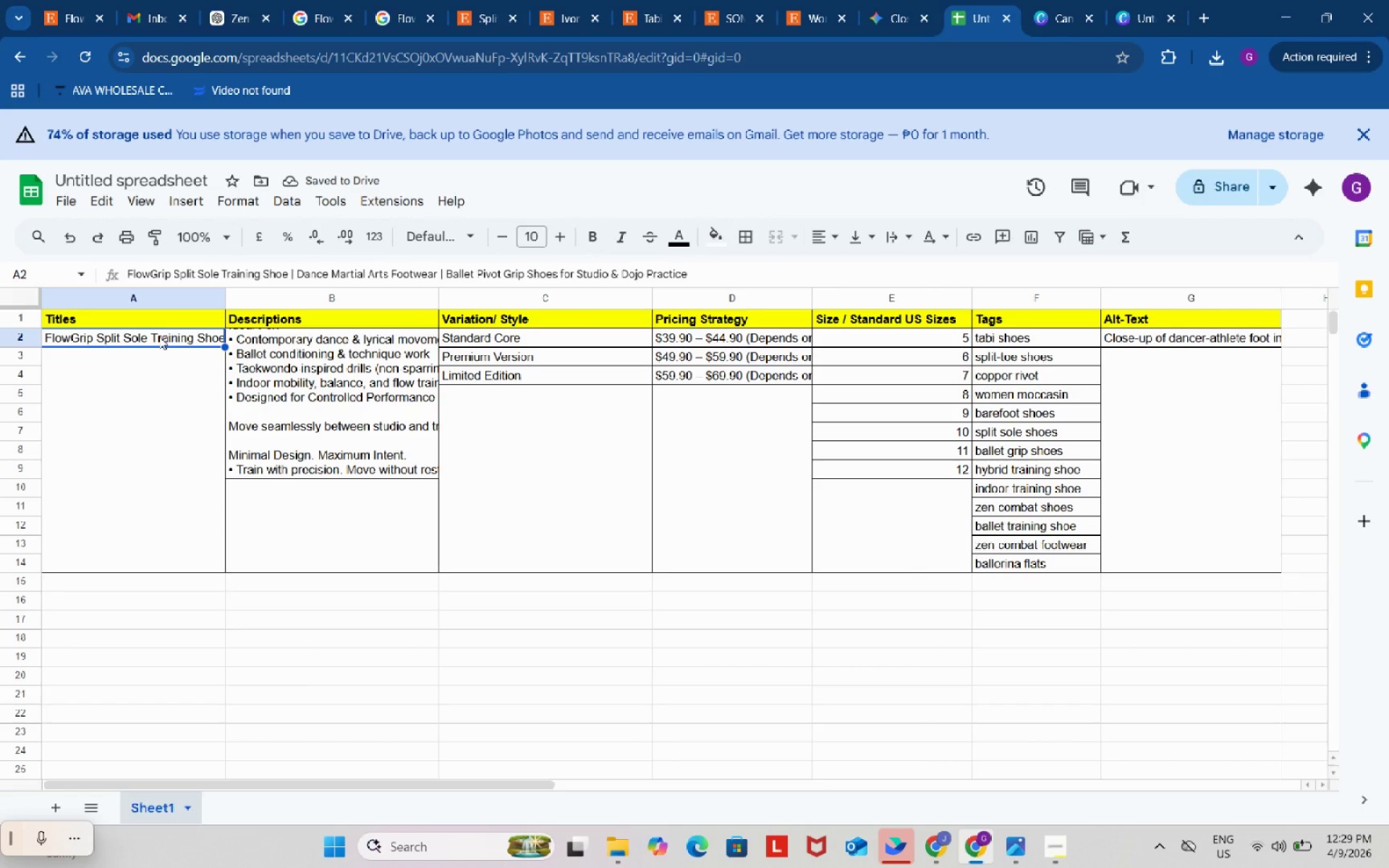 
key(Control+ControlLeft)
 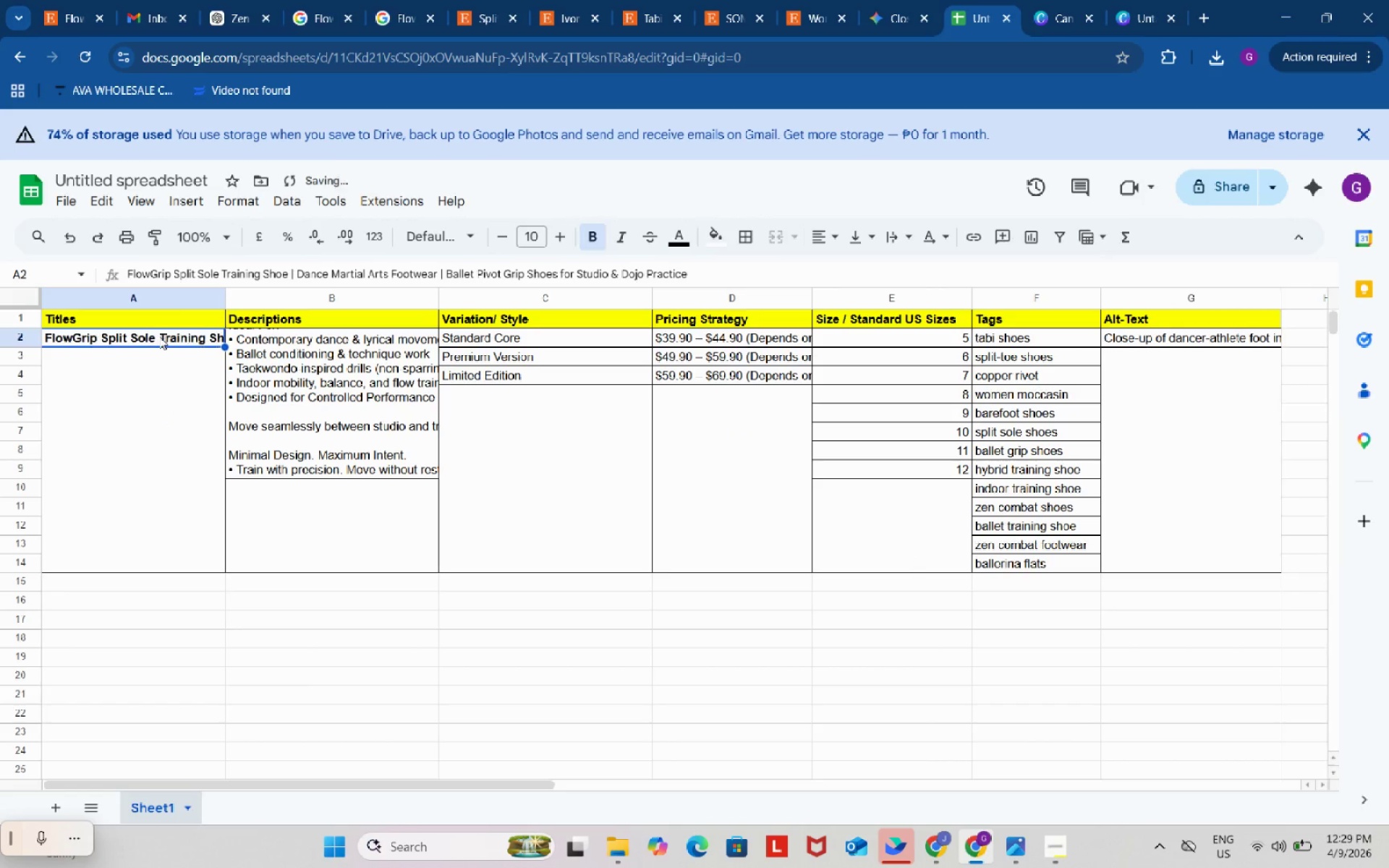 
key(Control+B)
 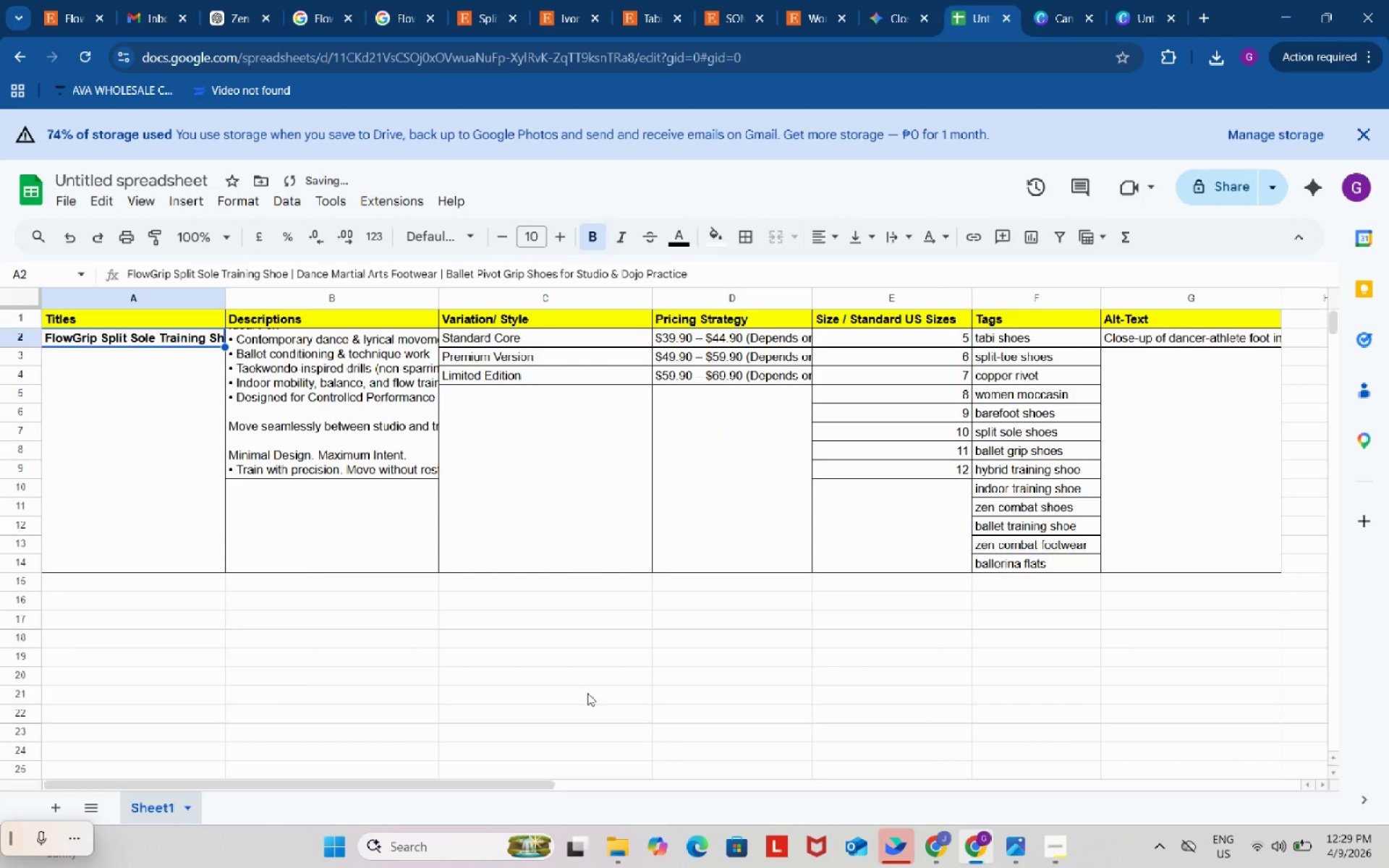 
left_click([590, 694])
 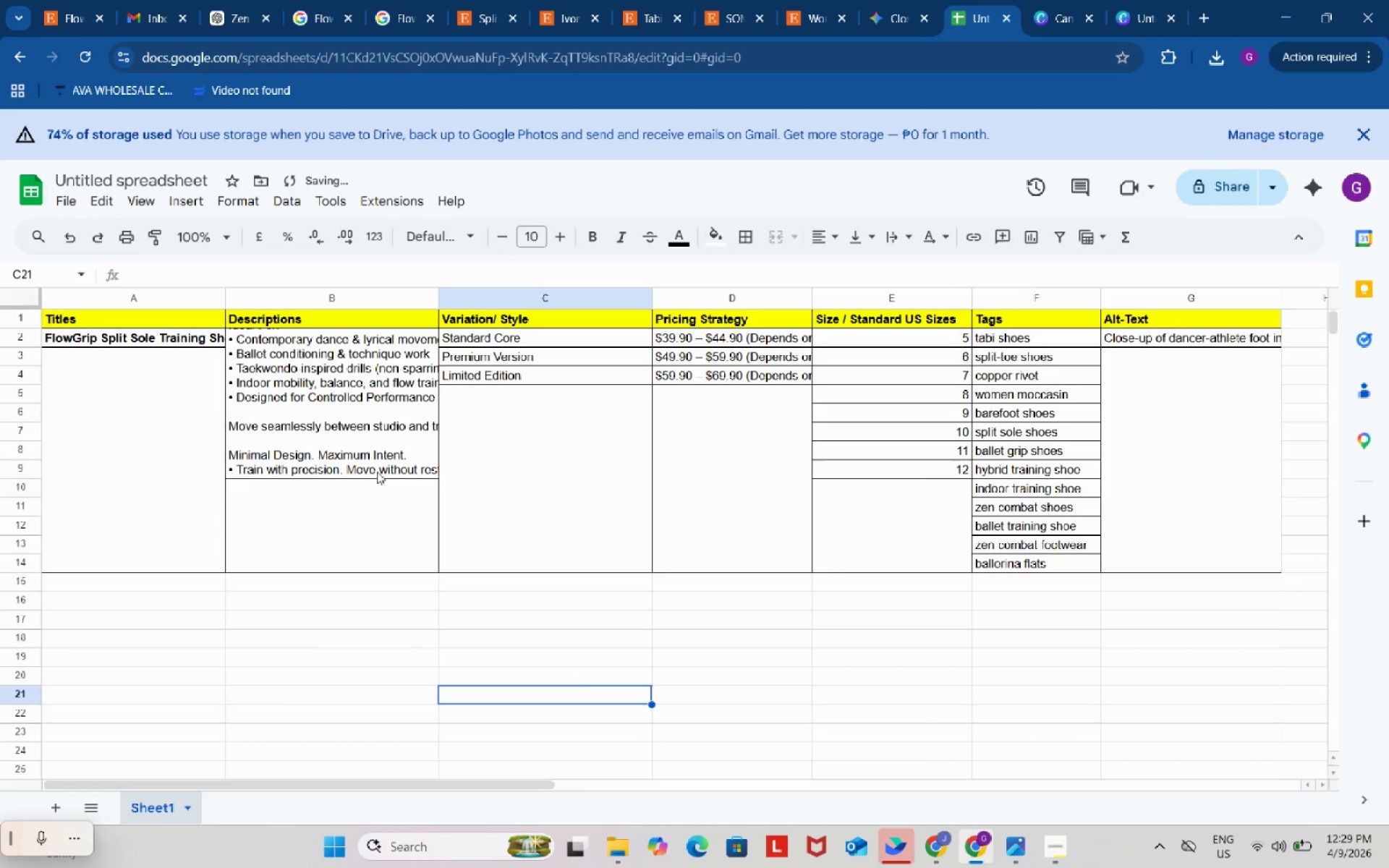 
left_click([366, 460])
 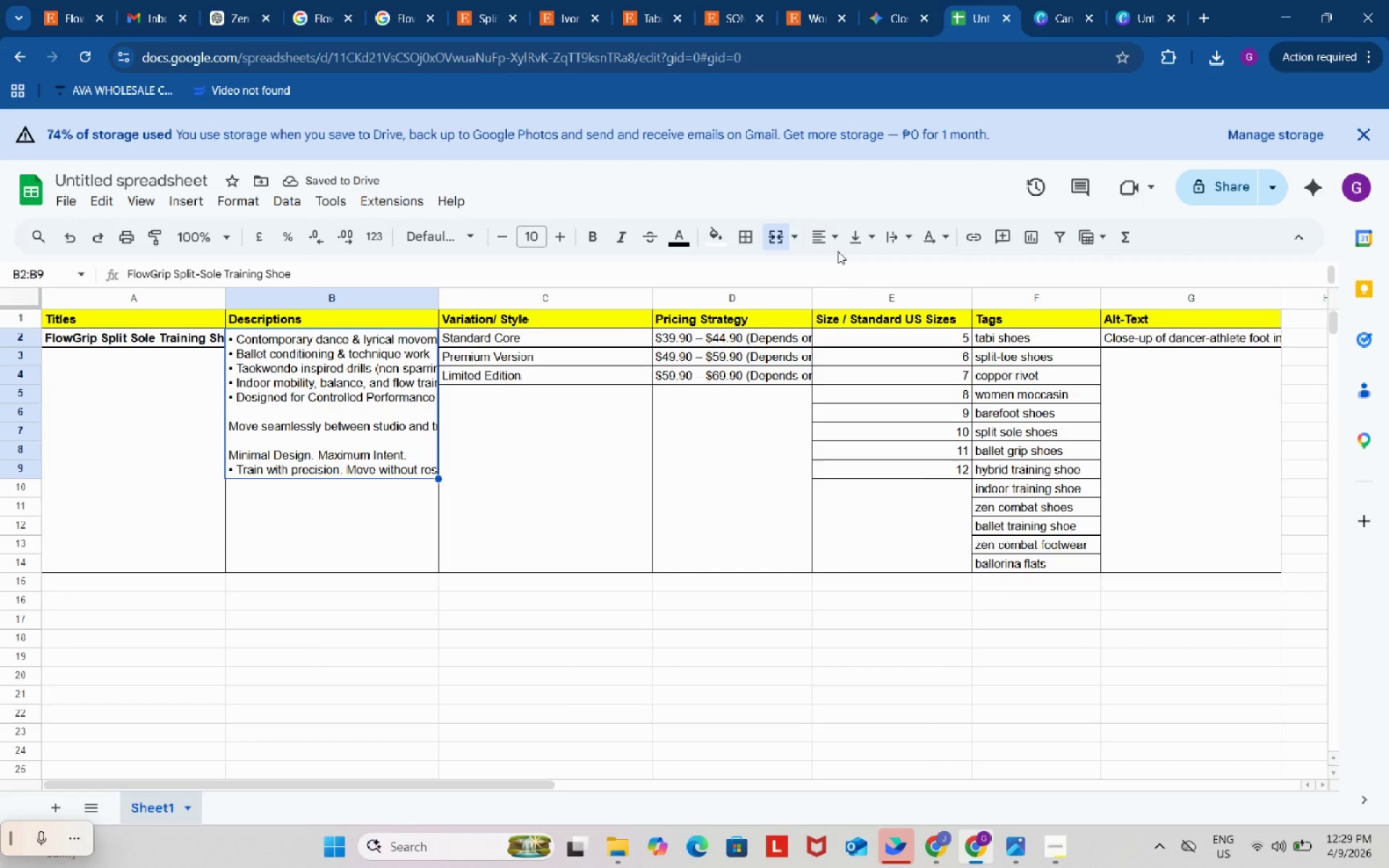 
left_click([860, 230])
 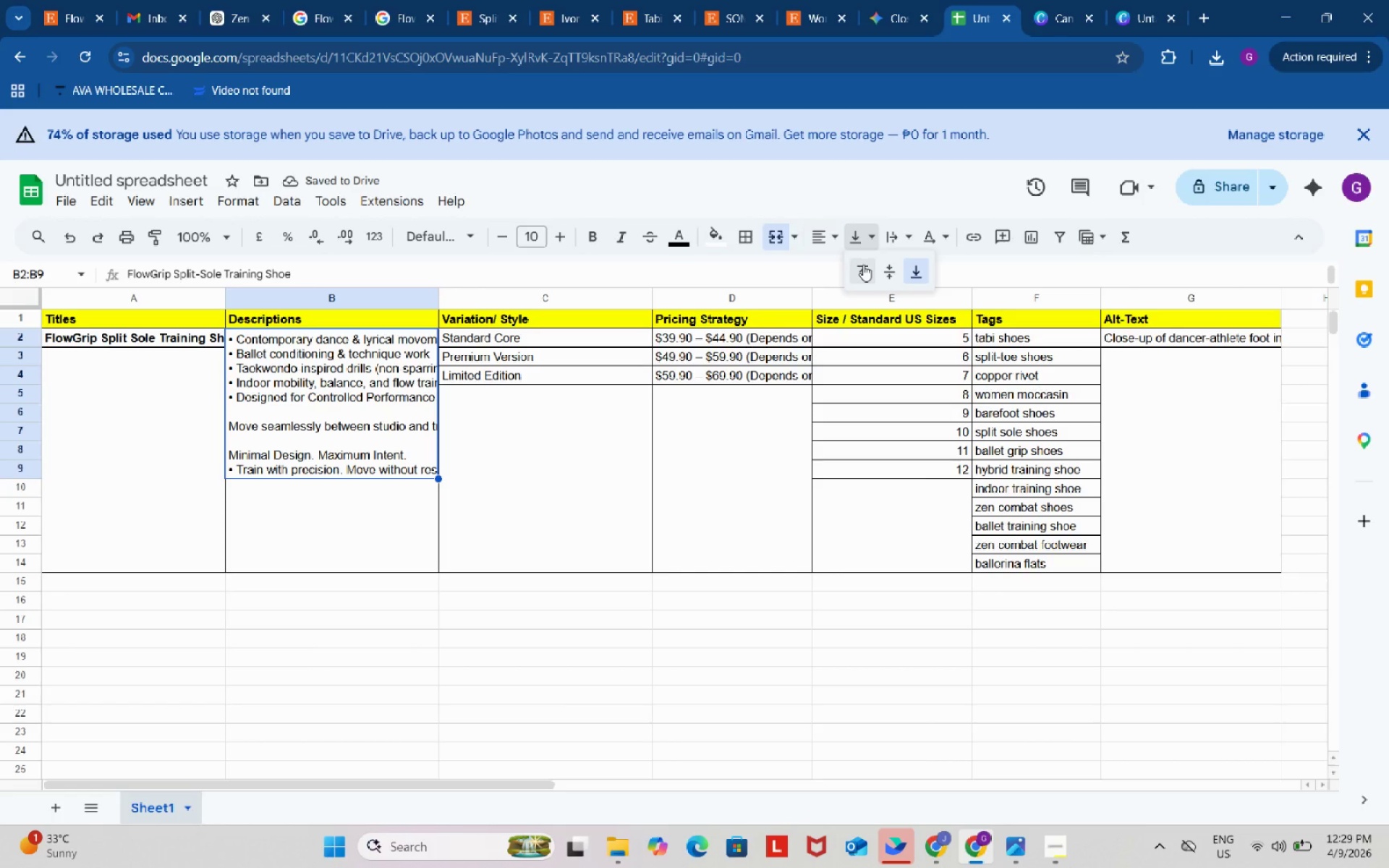 
left_click([863, 265])
 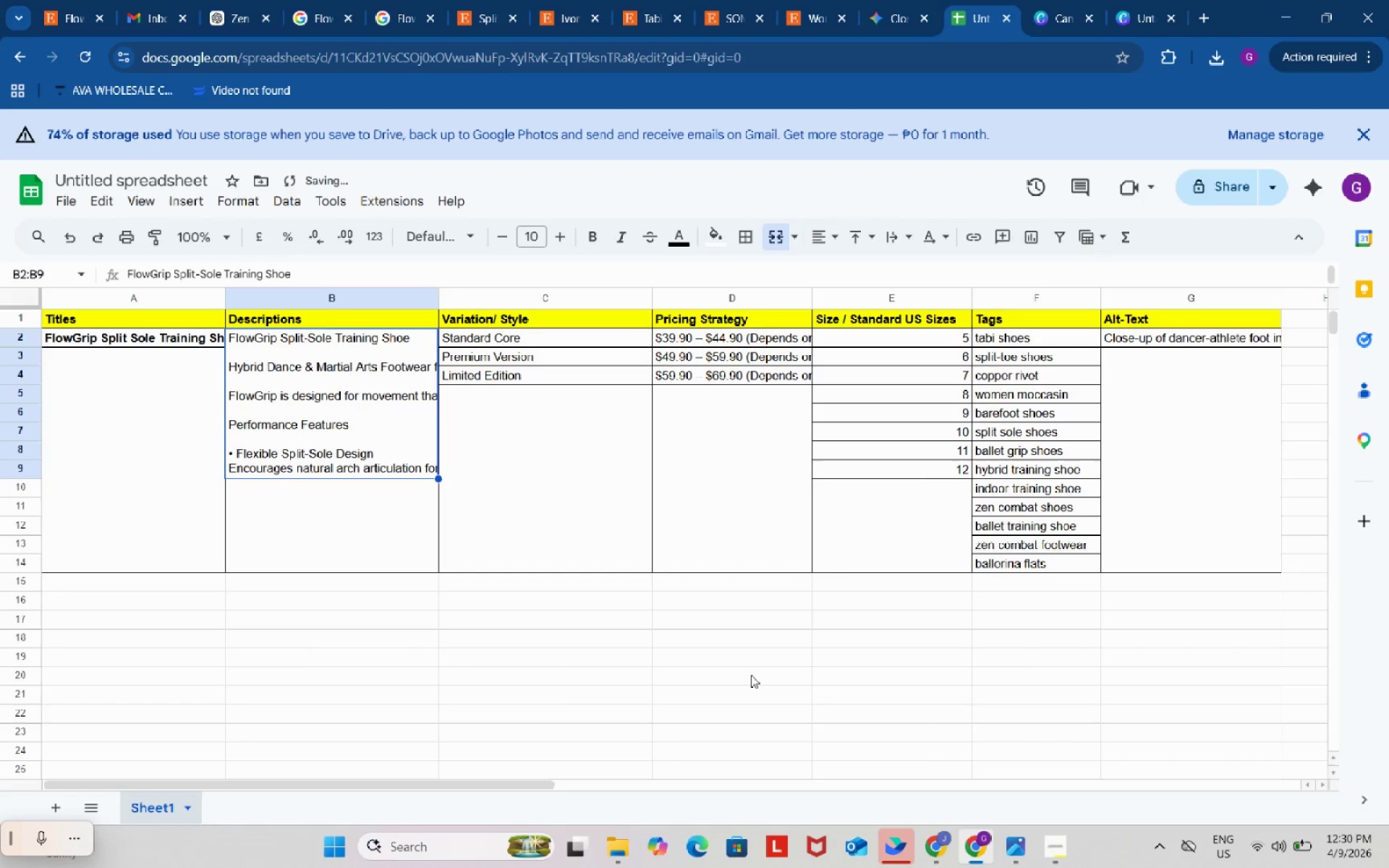 
left_click([750, 675])
 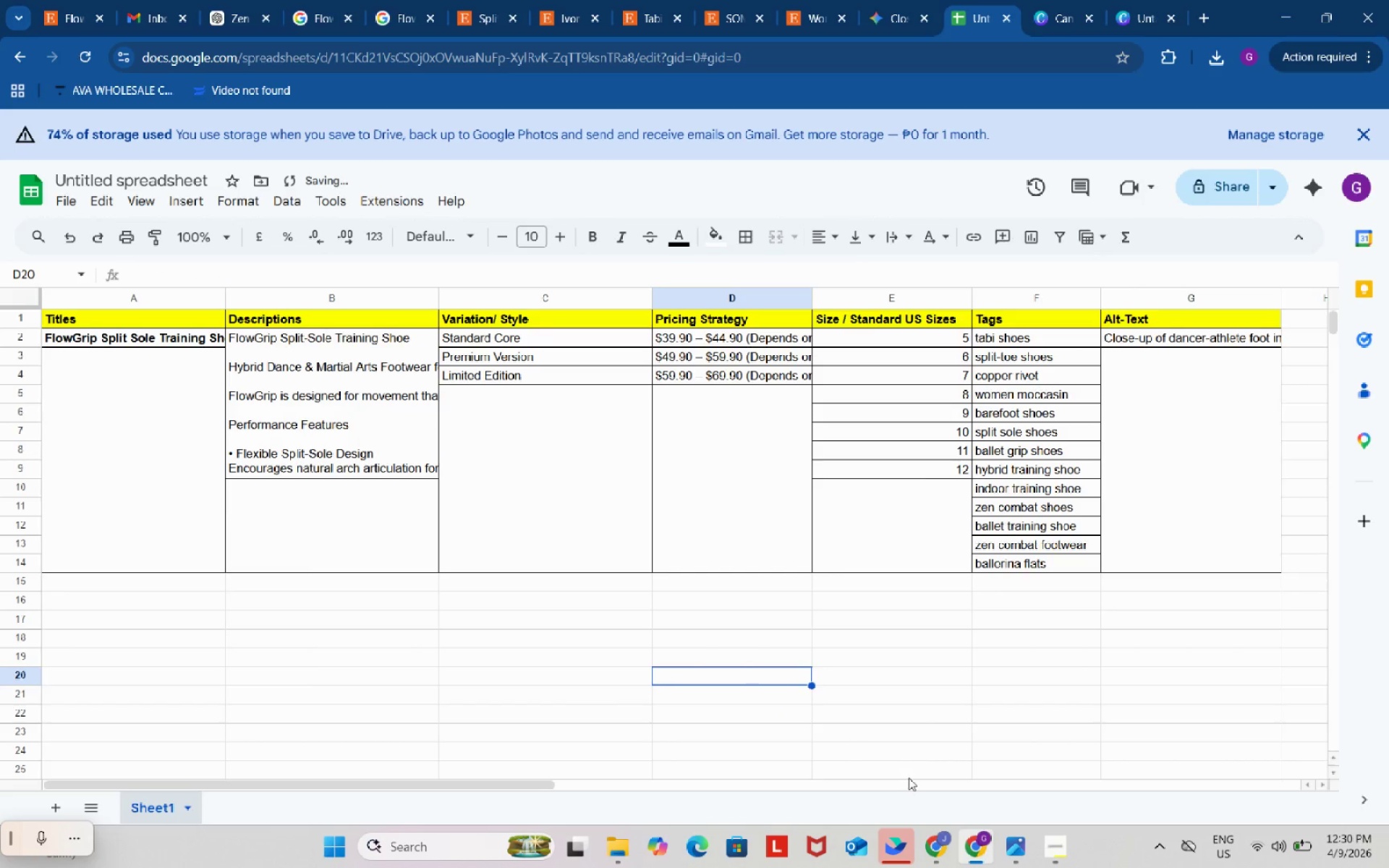 
left_click([948, 854])
 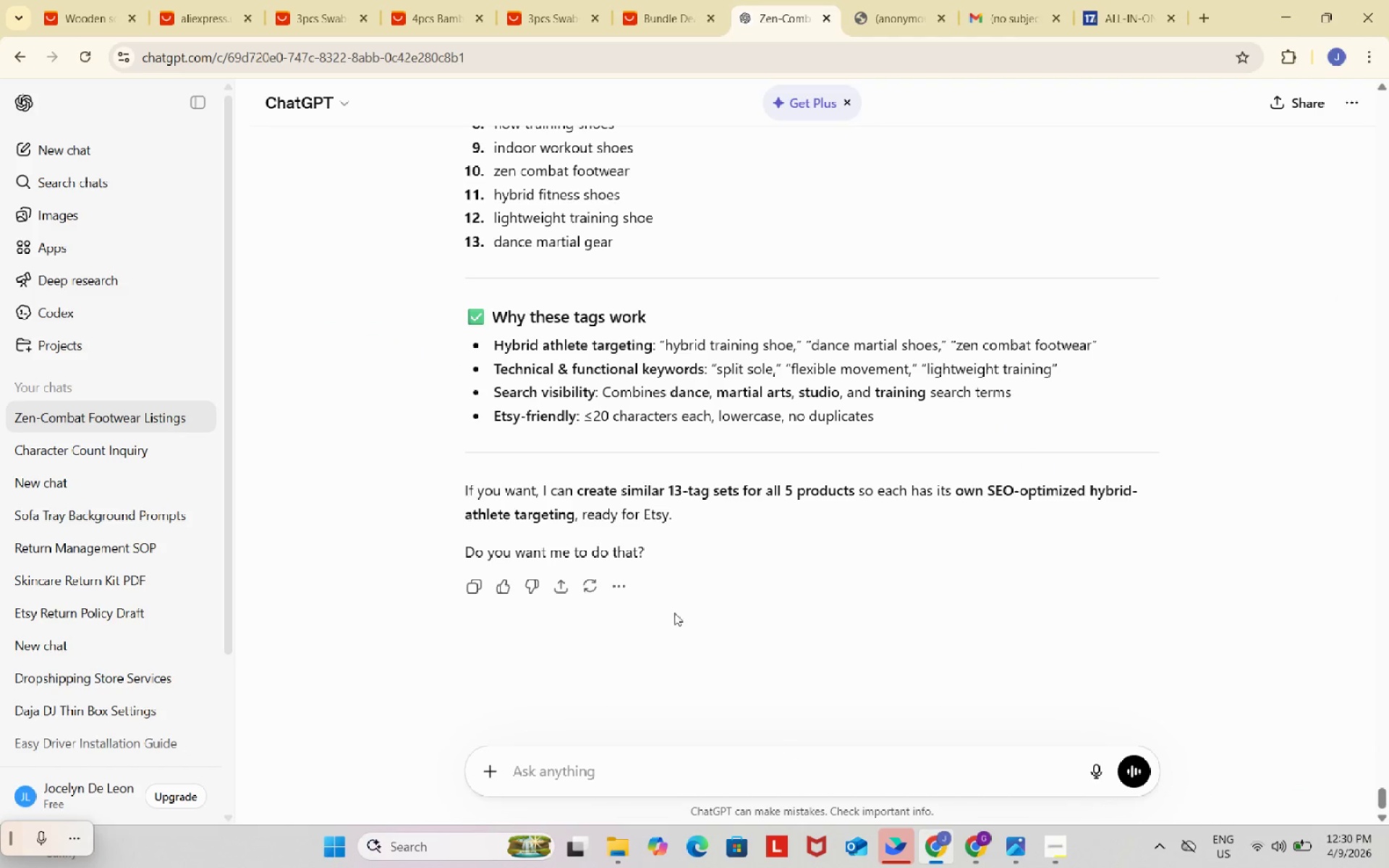 
scroll: coordinate [666, 555], scroll_direction: up, amount: 107.0
 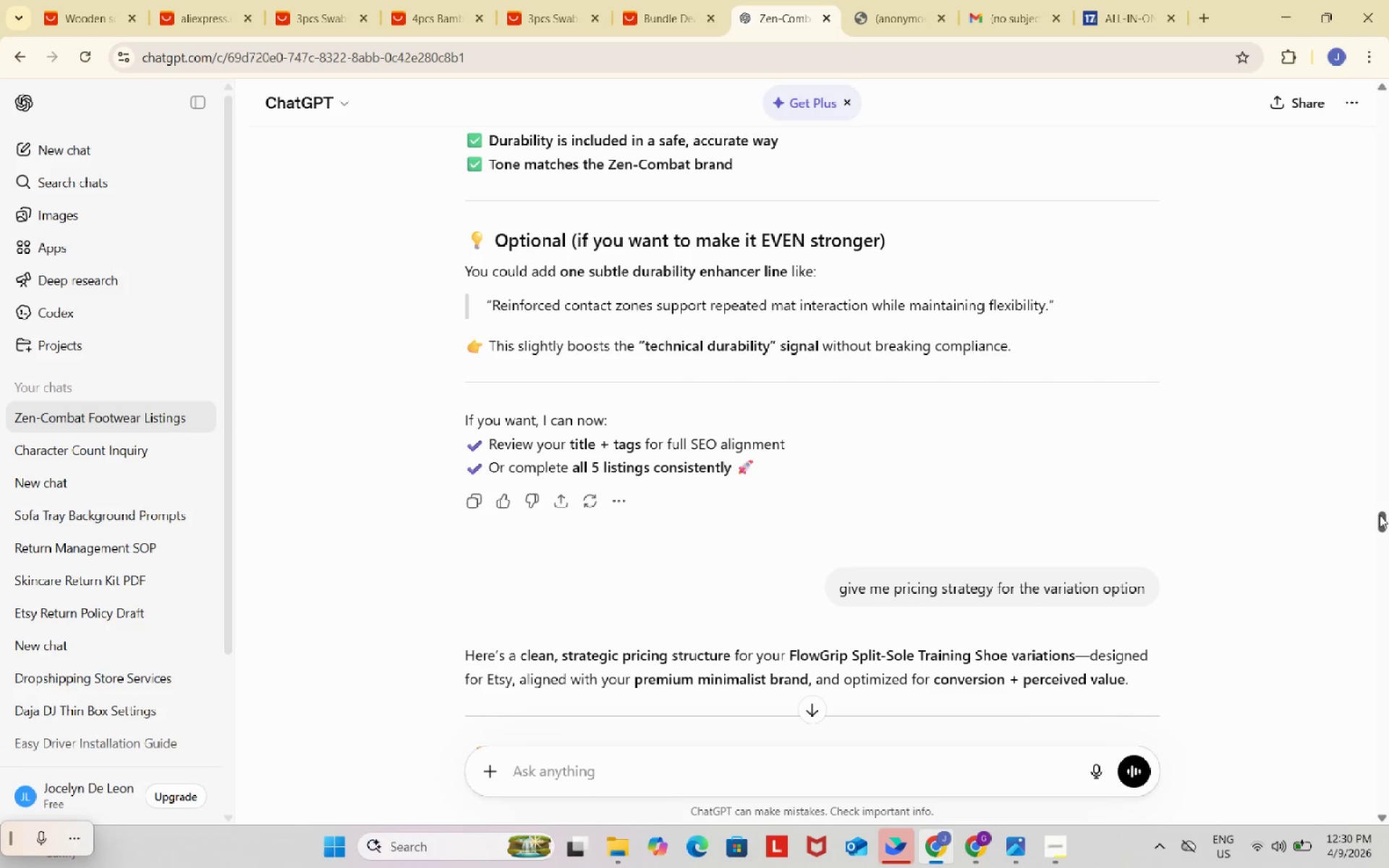 
left_click_drag(start_coordinate=[1381, 515], to_coordinate=[1341, 237])
 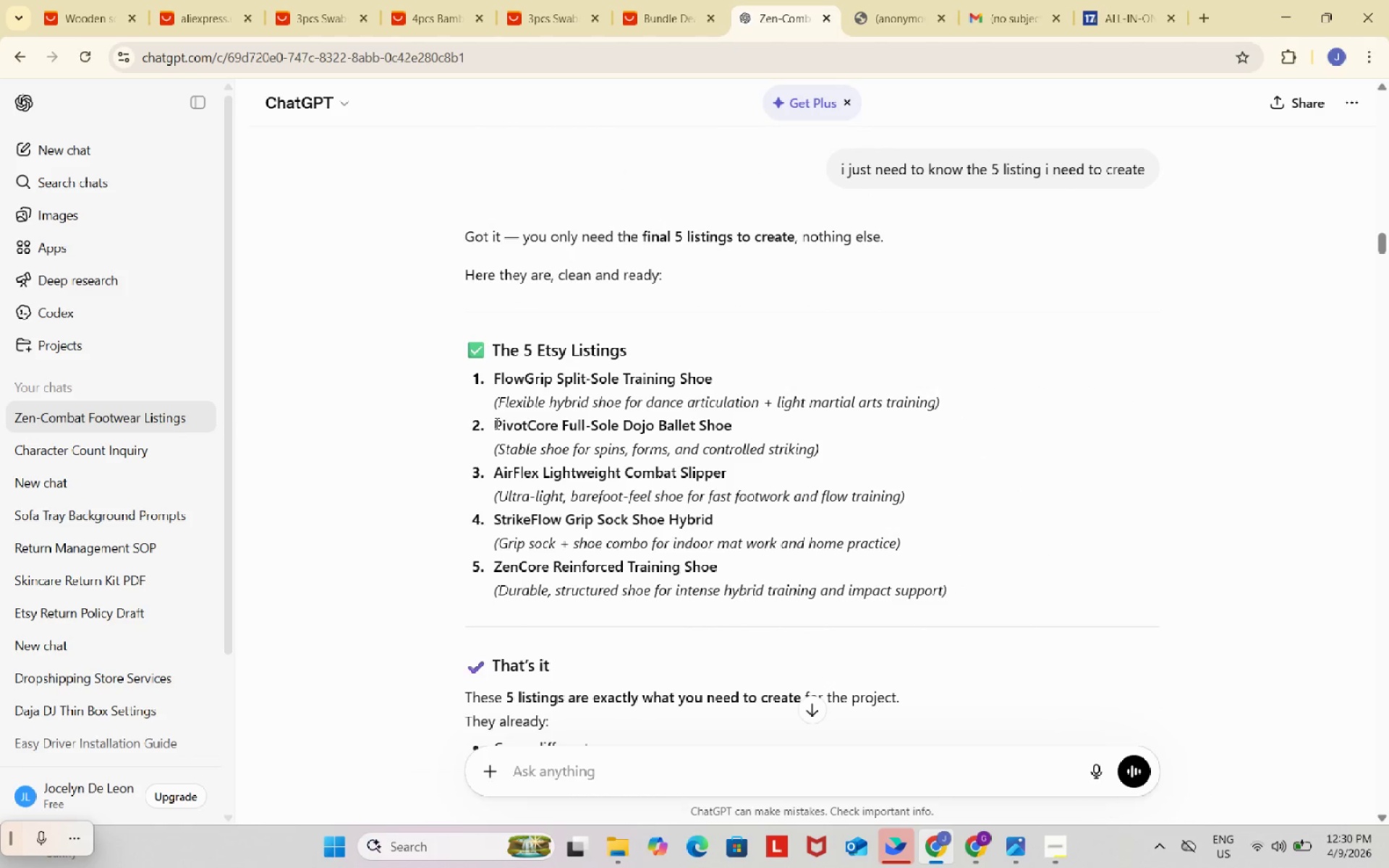 
left_click_drag(start_coordinate=[493, 422], to_coordinate=[848, 444])
 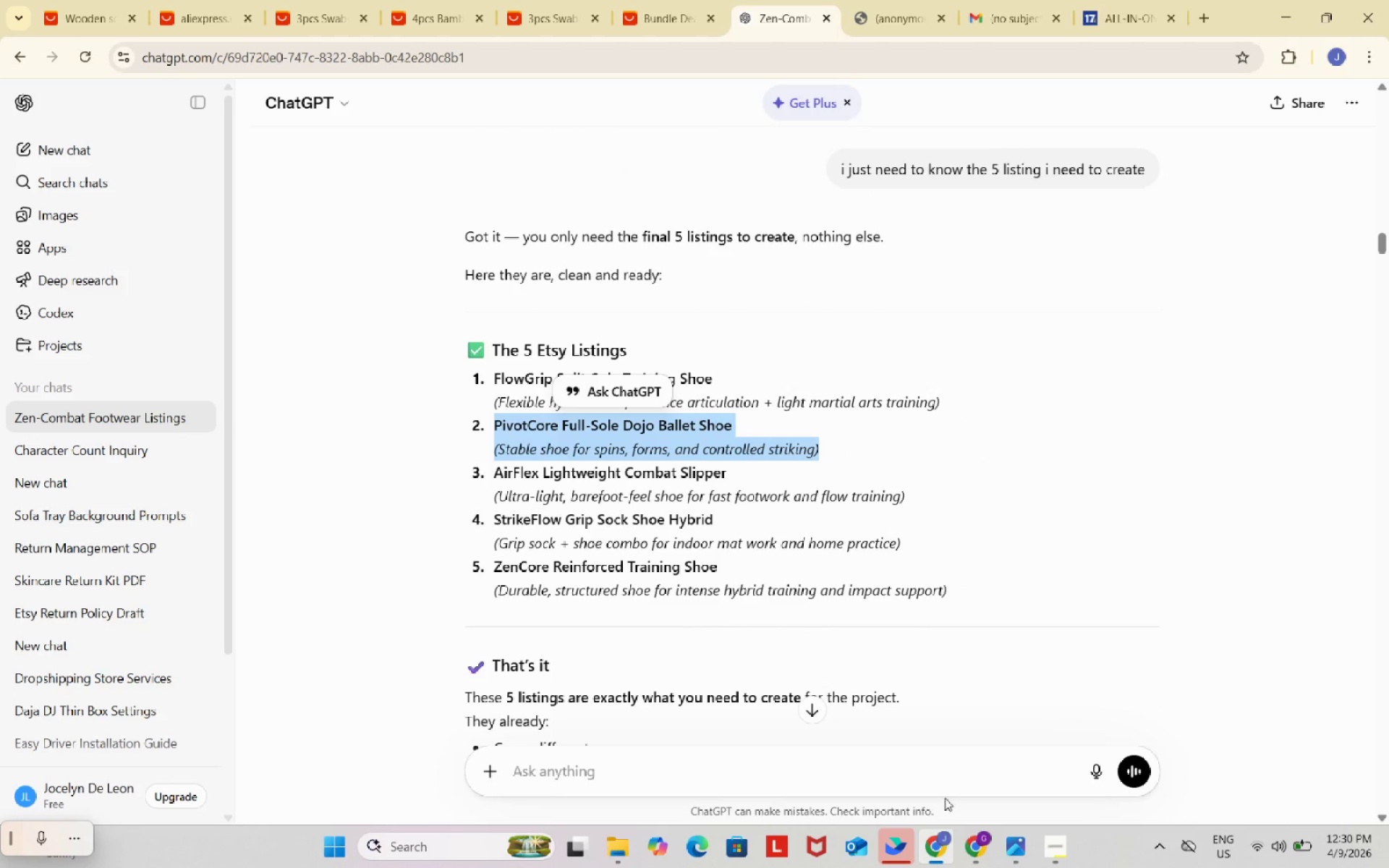 
key(Control+ControlLeft)
 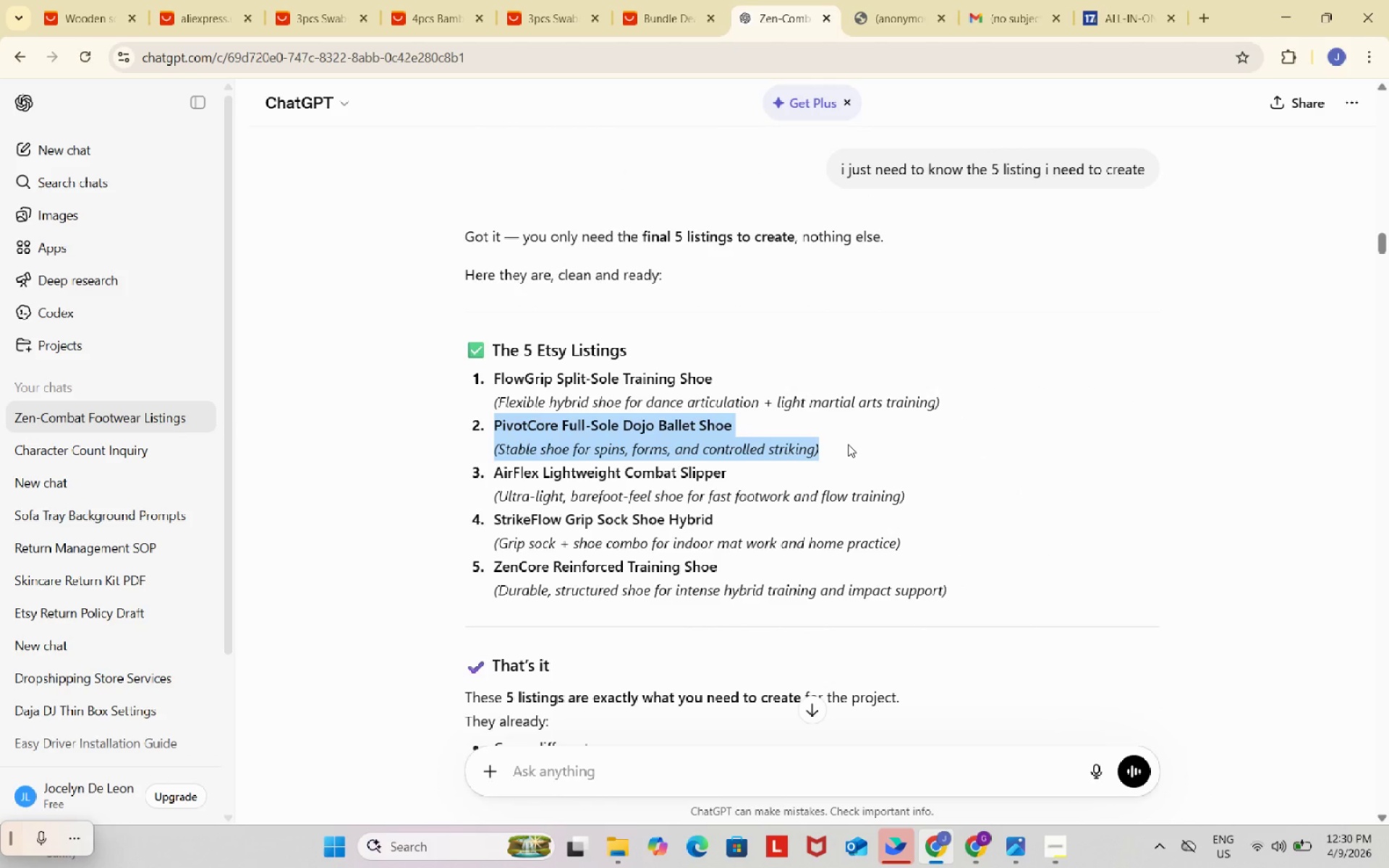 
key(Control+C)
 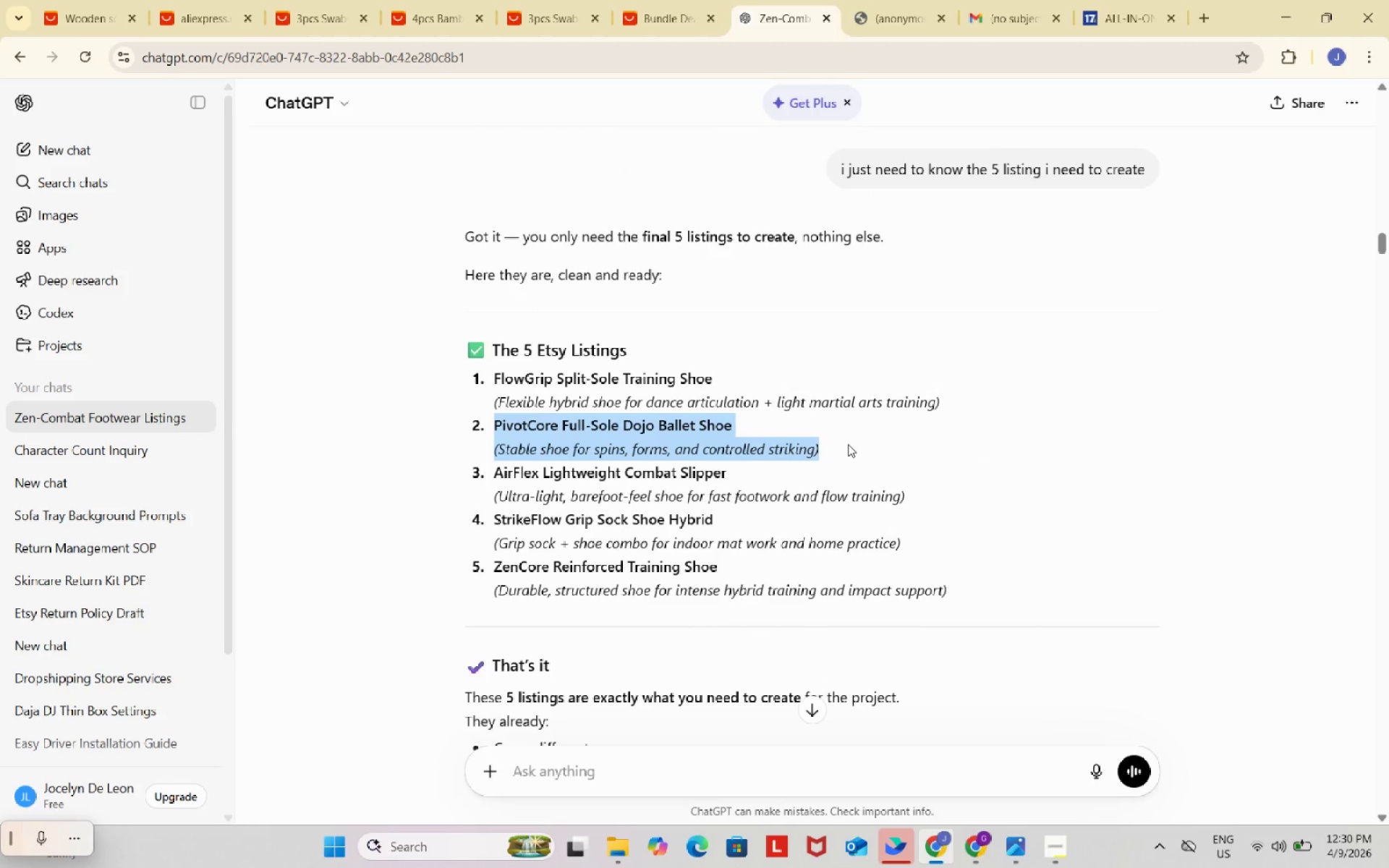 
key(Control+ControlLeft)
 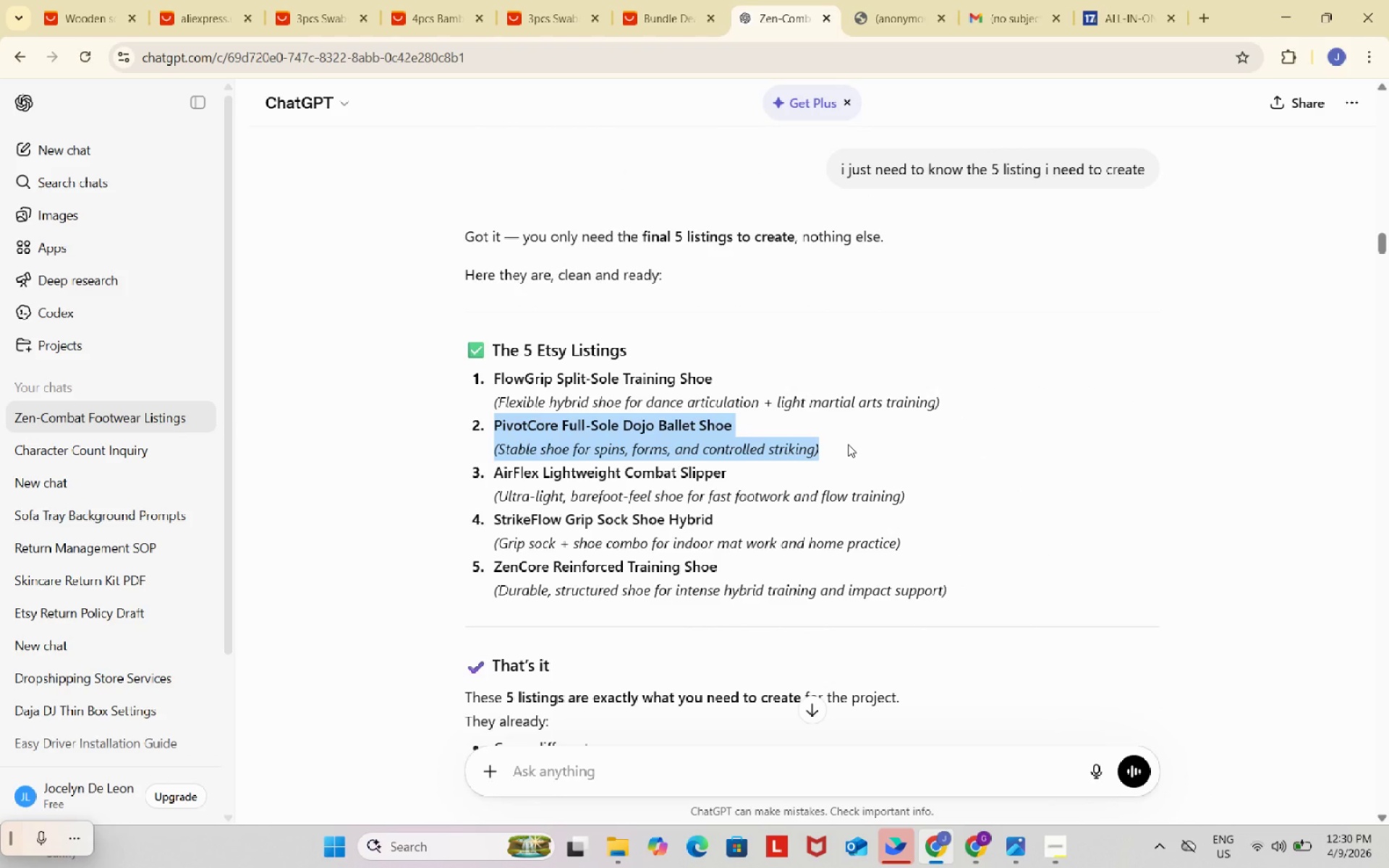 
key(Control+C)
 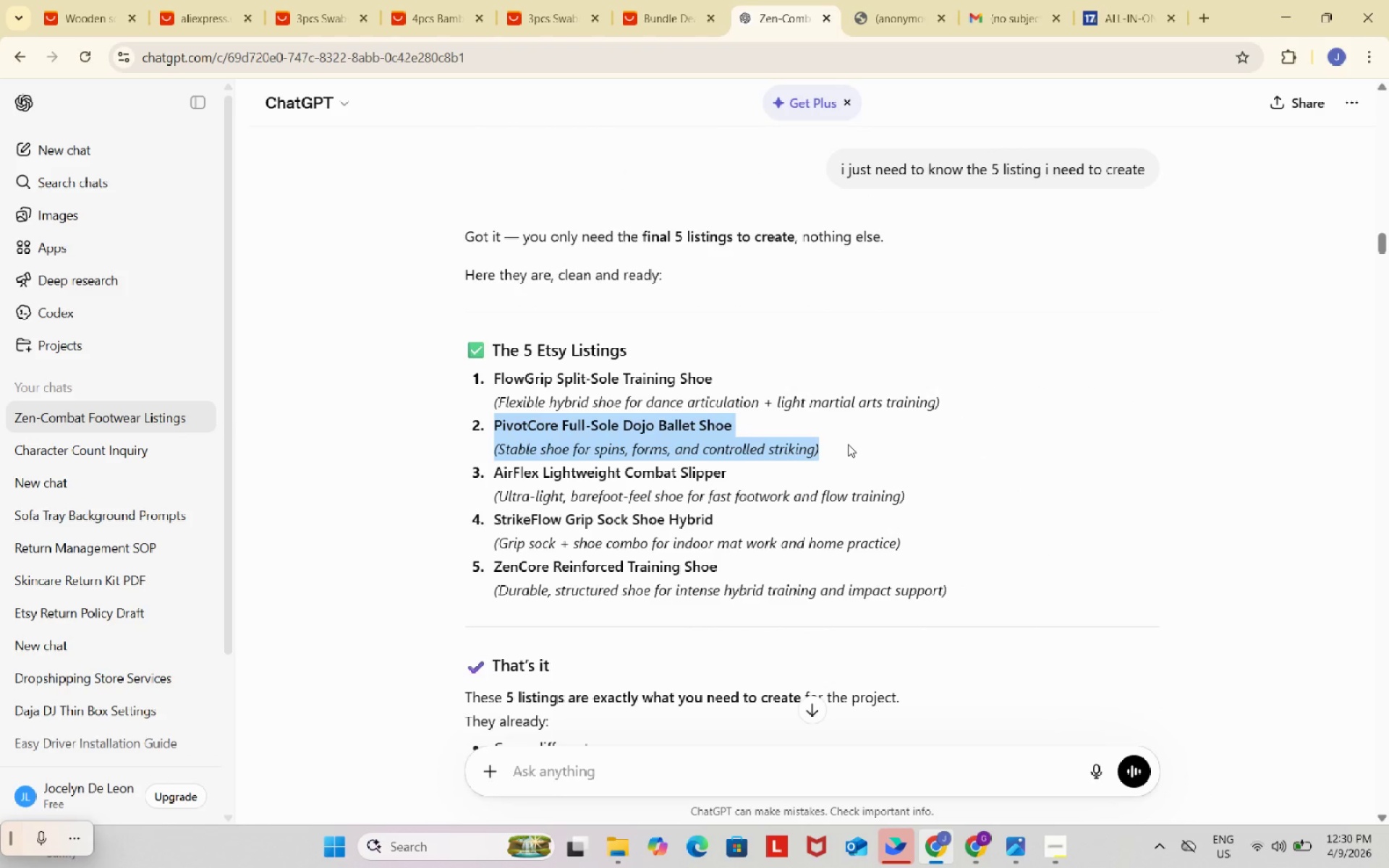 
key(Control+ControlLeft)
 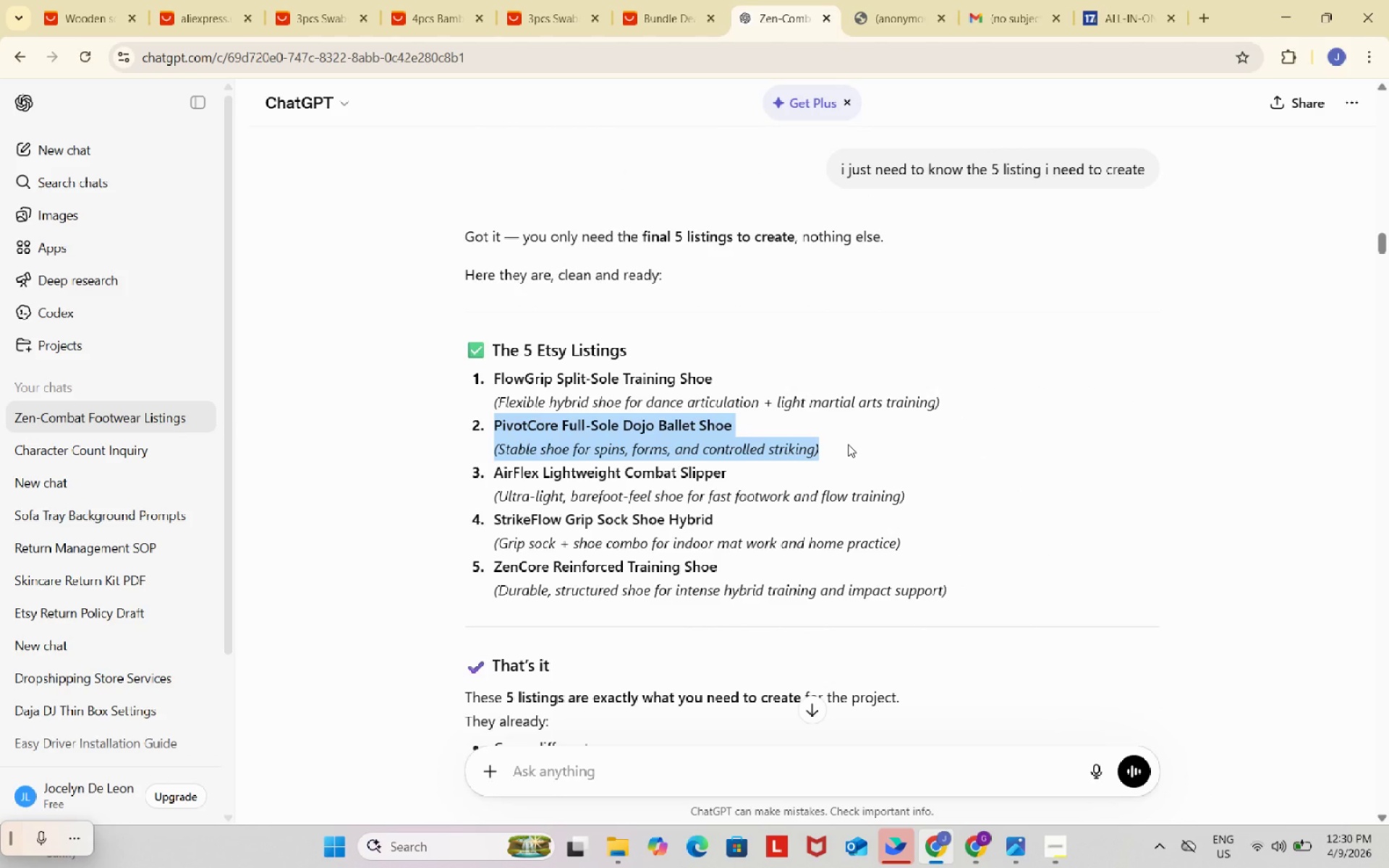 
key(Control+C)
 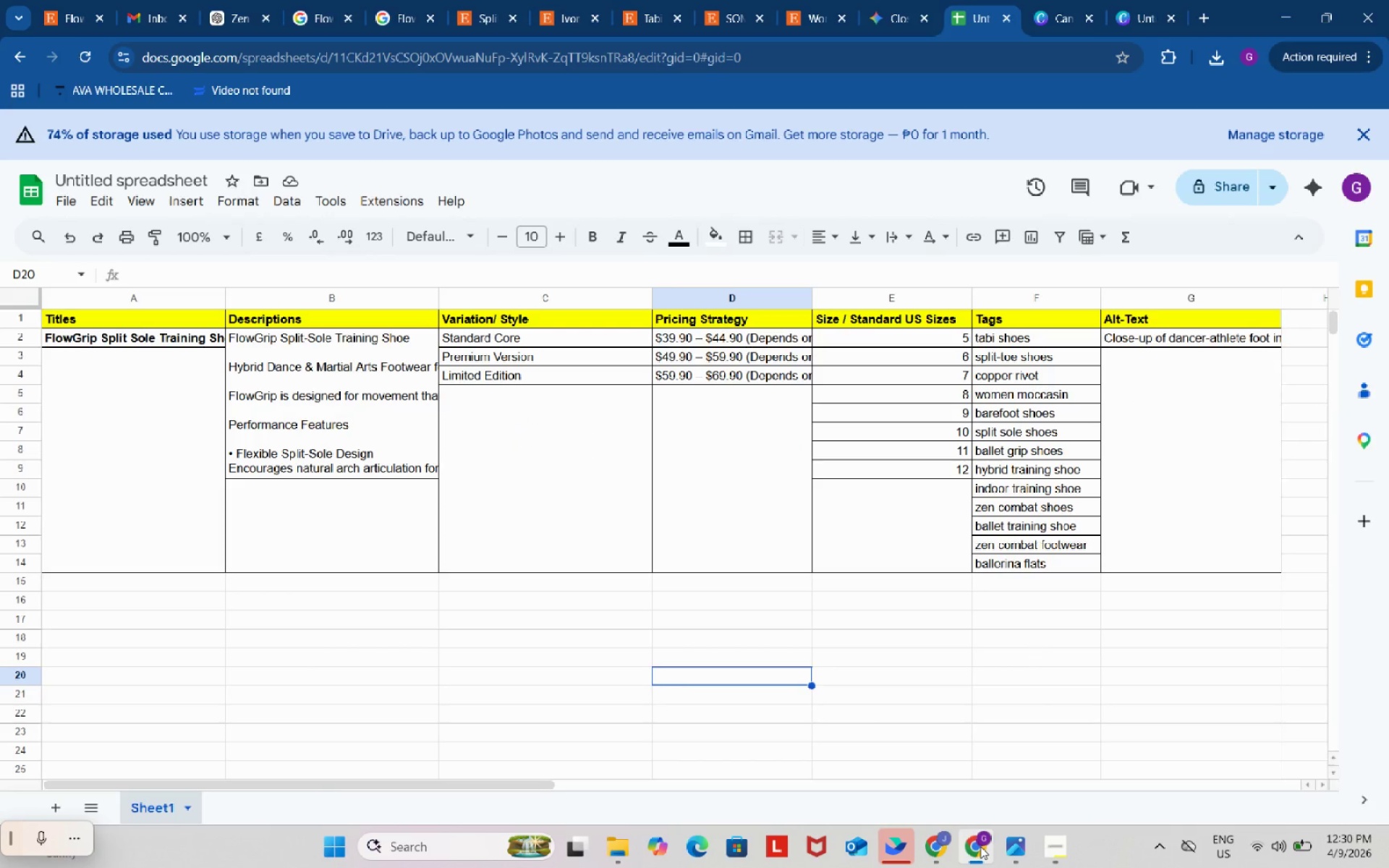 
left_click([902, 702])
 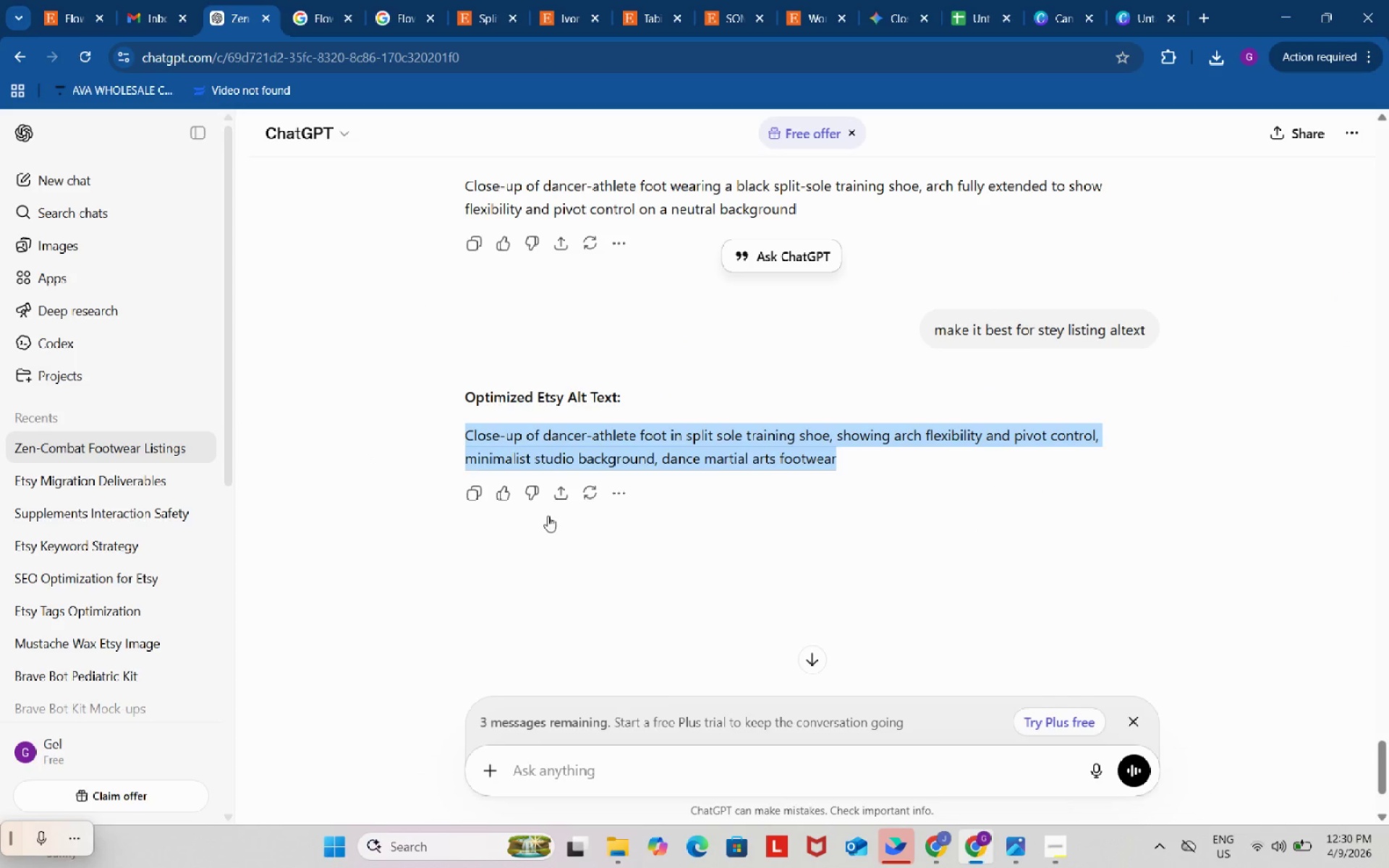 
left_click_drag(start_coordinate=[692, 766], to_coordinate=[684, 770])
 